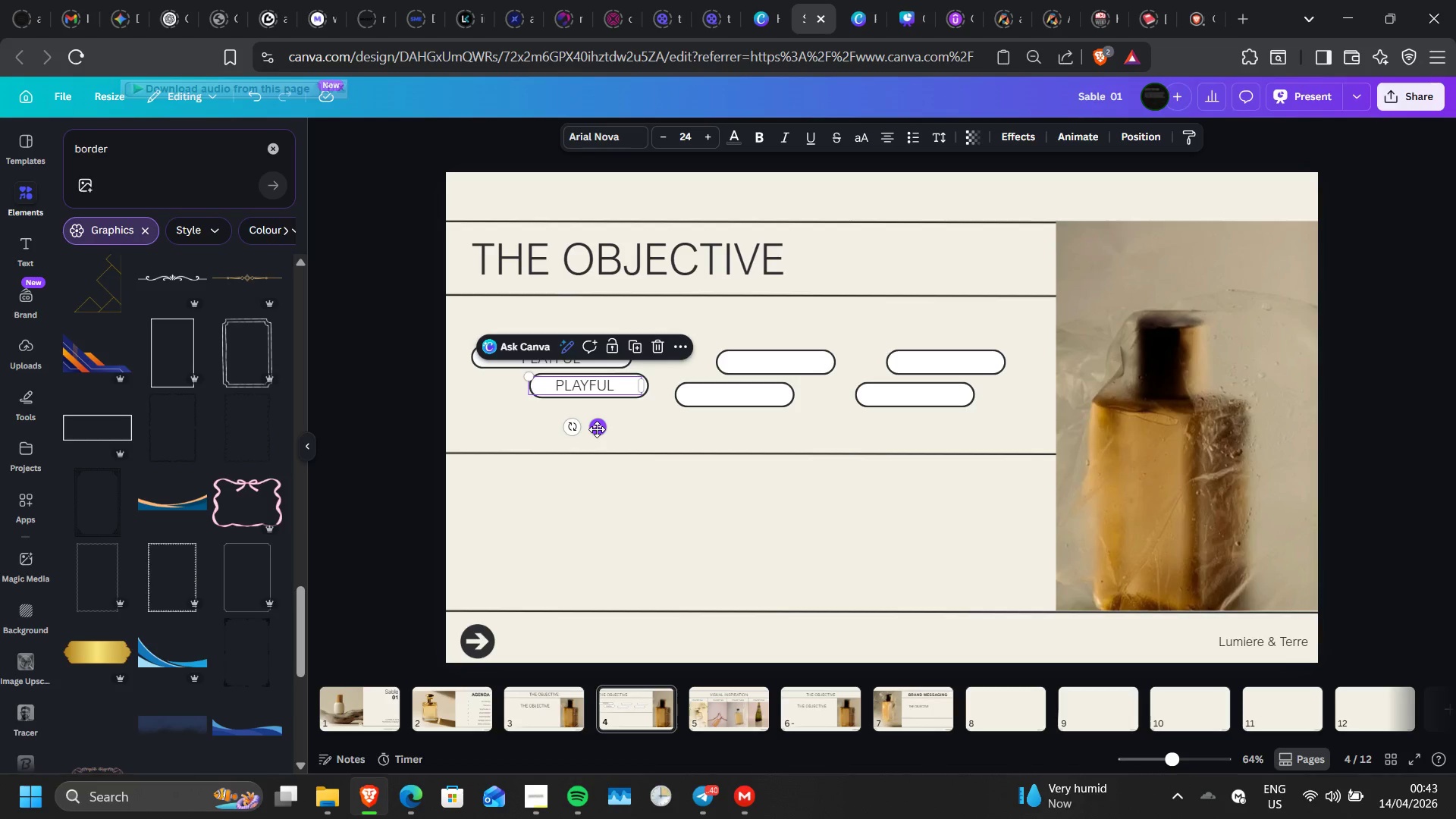 
left_click_drag(start_coordinate=[597, 429], to_coordinate=[601, 429])
 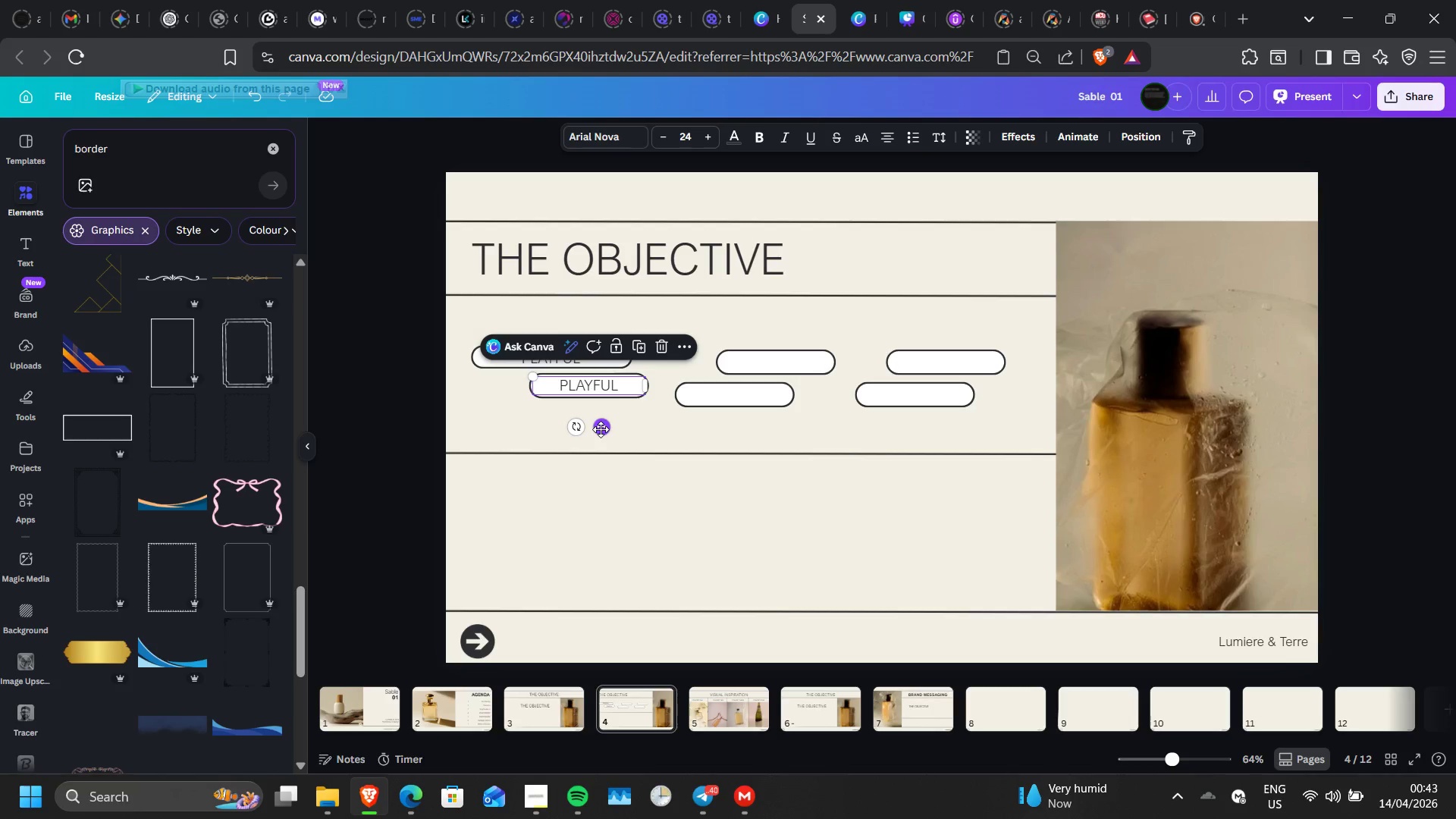 
left_click([642, 344])
 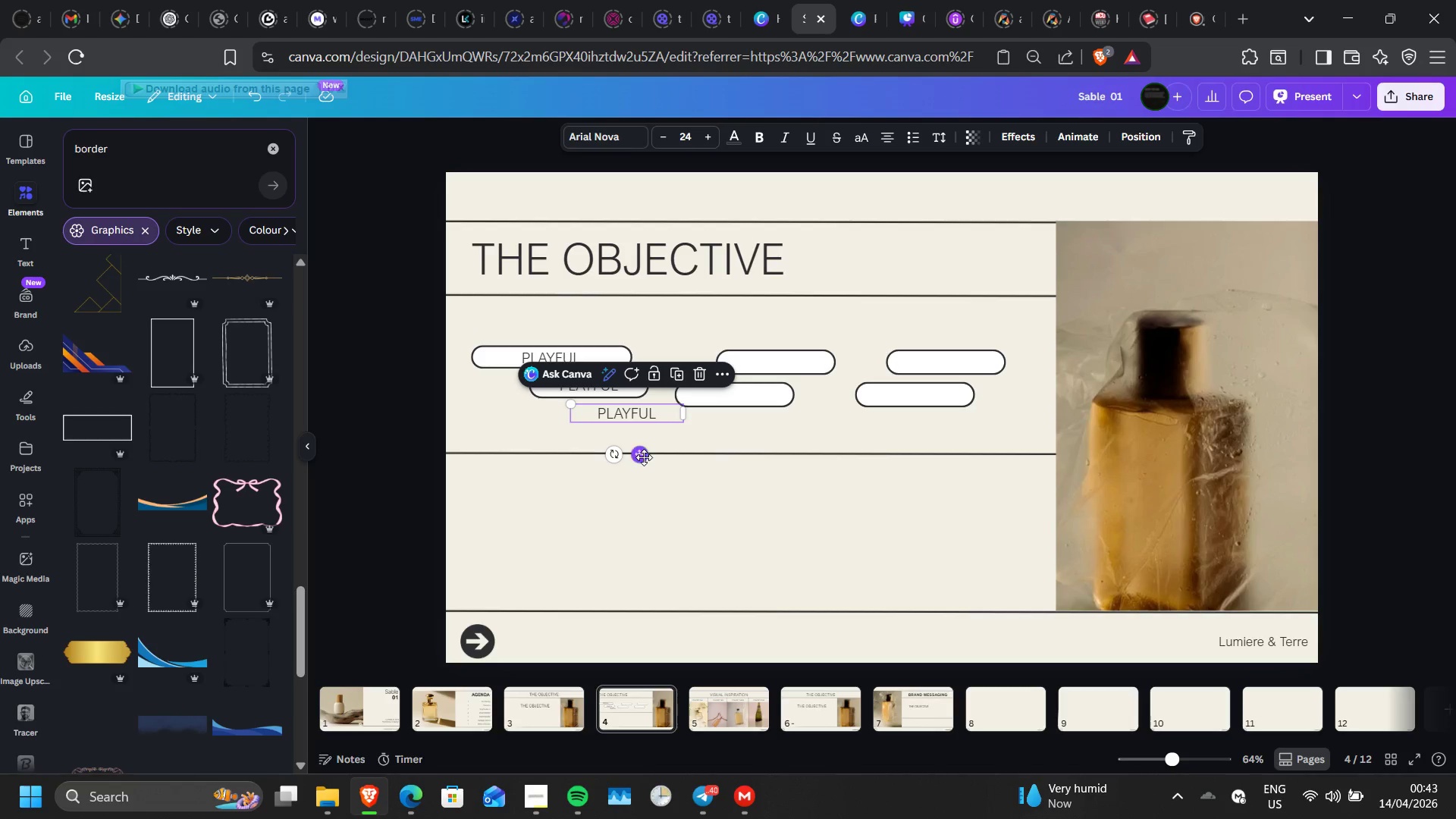 
left_click_drag(start_coordinate=[644, 457], to_coordinate=[752, 439])
 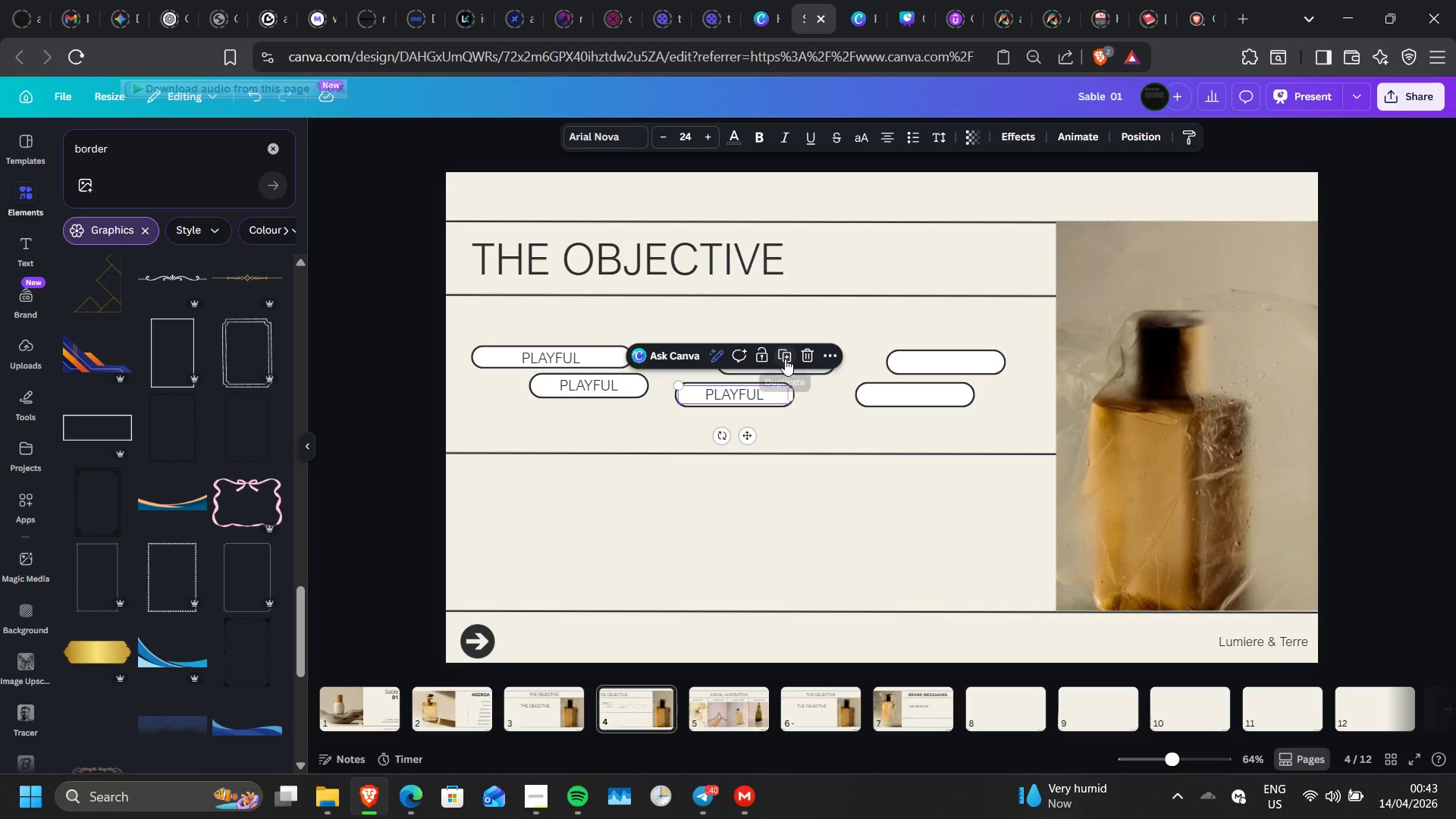 
left_click([785, 359])
 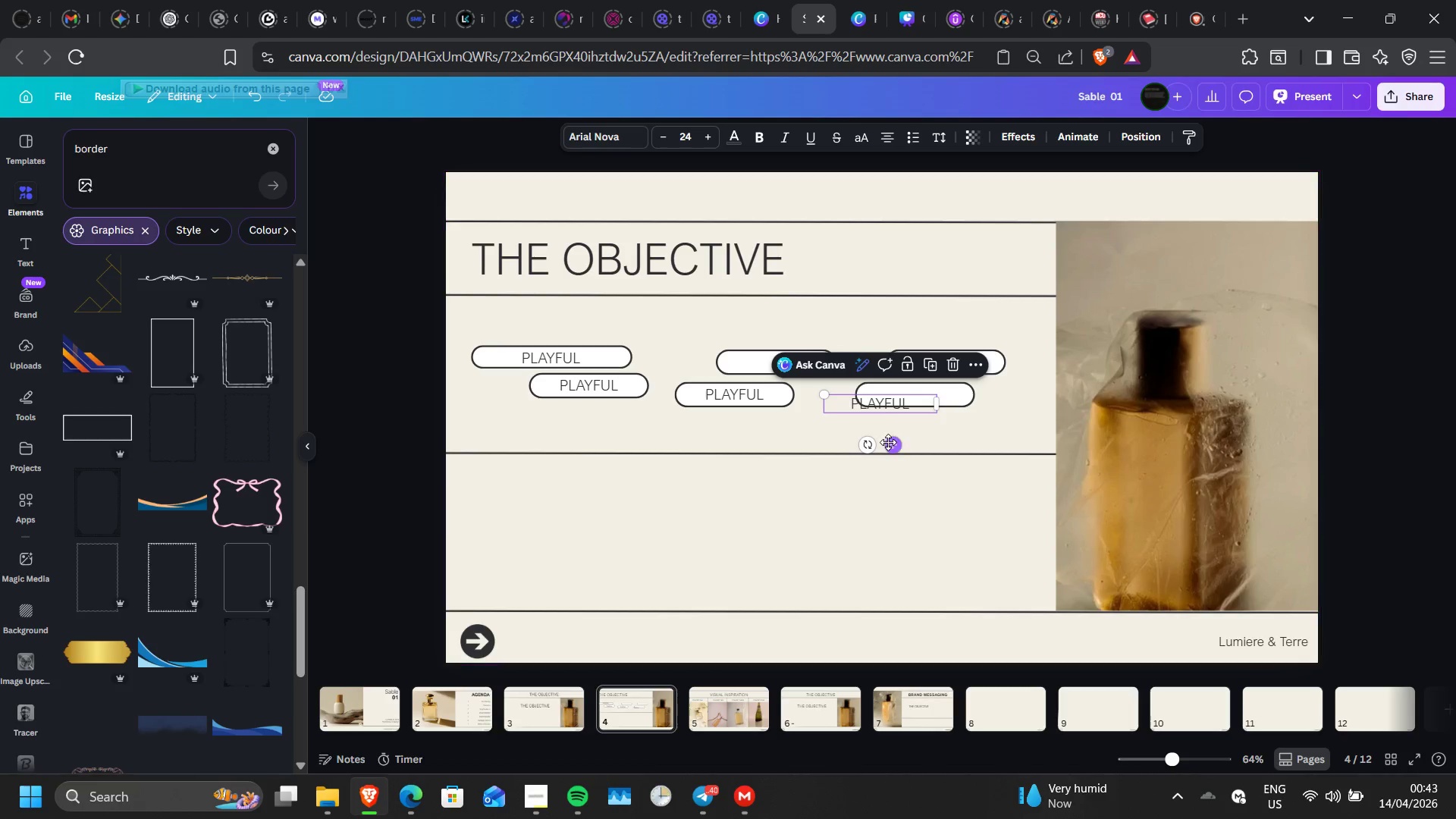 
left_click_drag(start_coordinate=[888, 444], to_coordinate=[923, 437])
 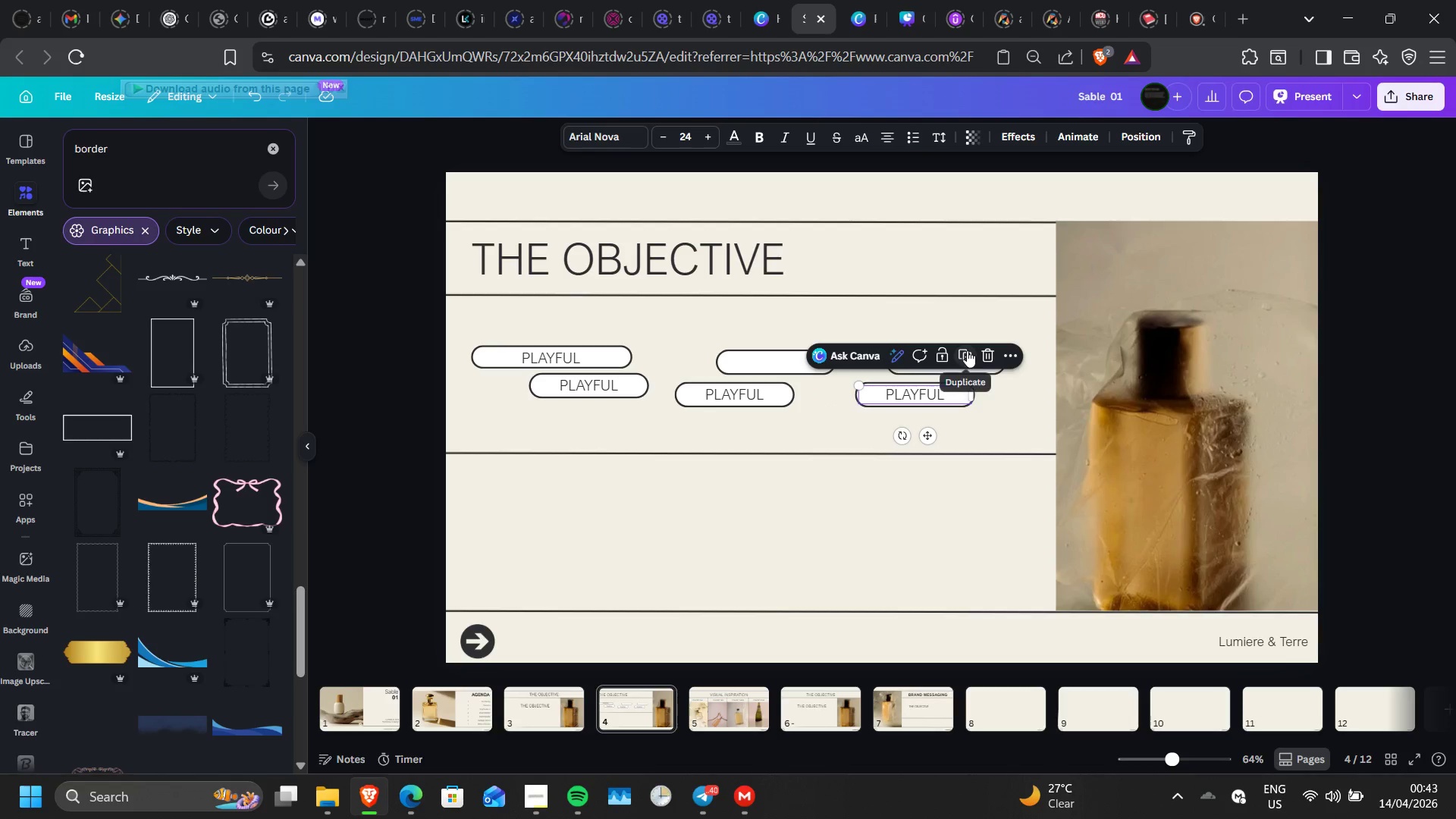 
left_click([967, 350])
 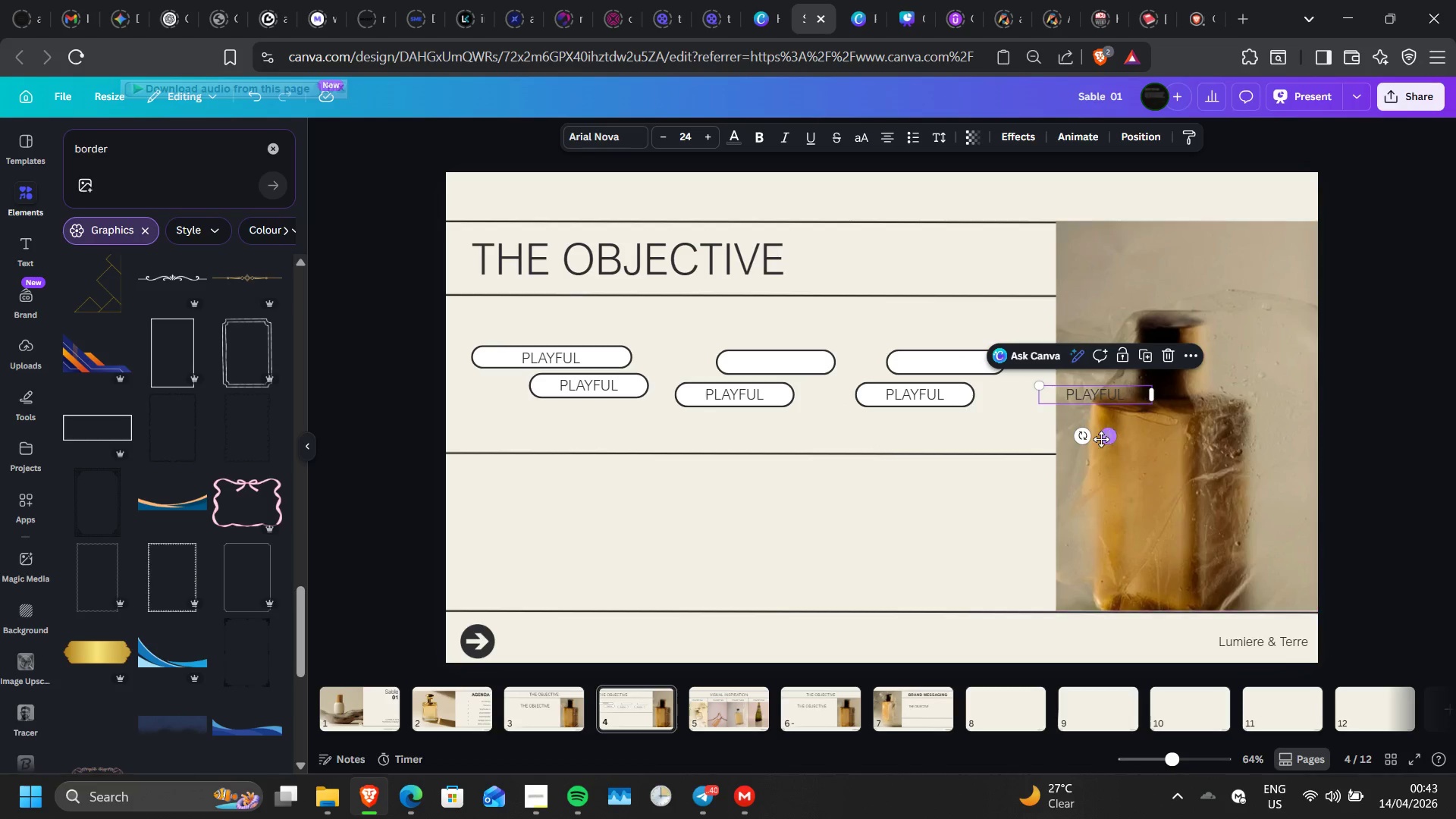 
left_click_drag(start_coordinate=[1101, 438], to_coordinate=[952, 406])
 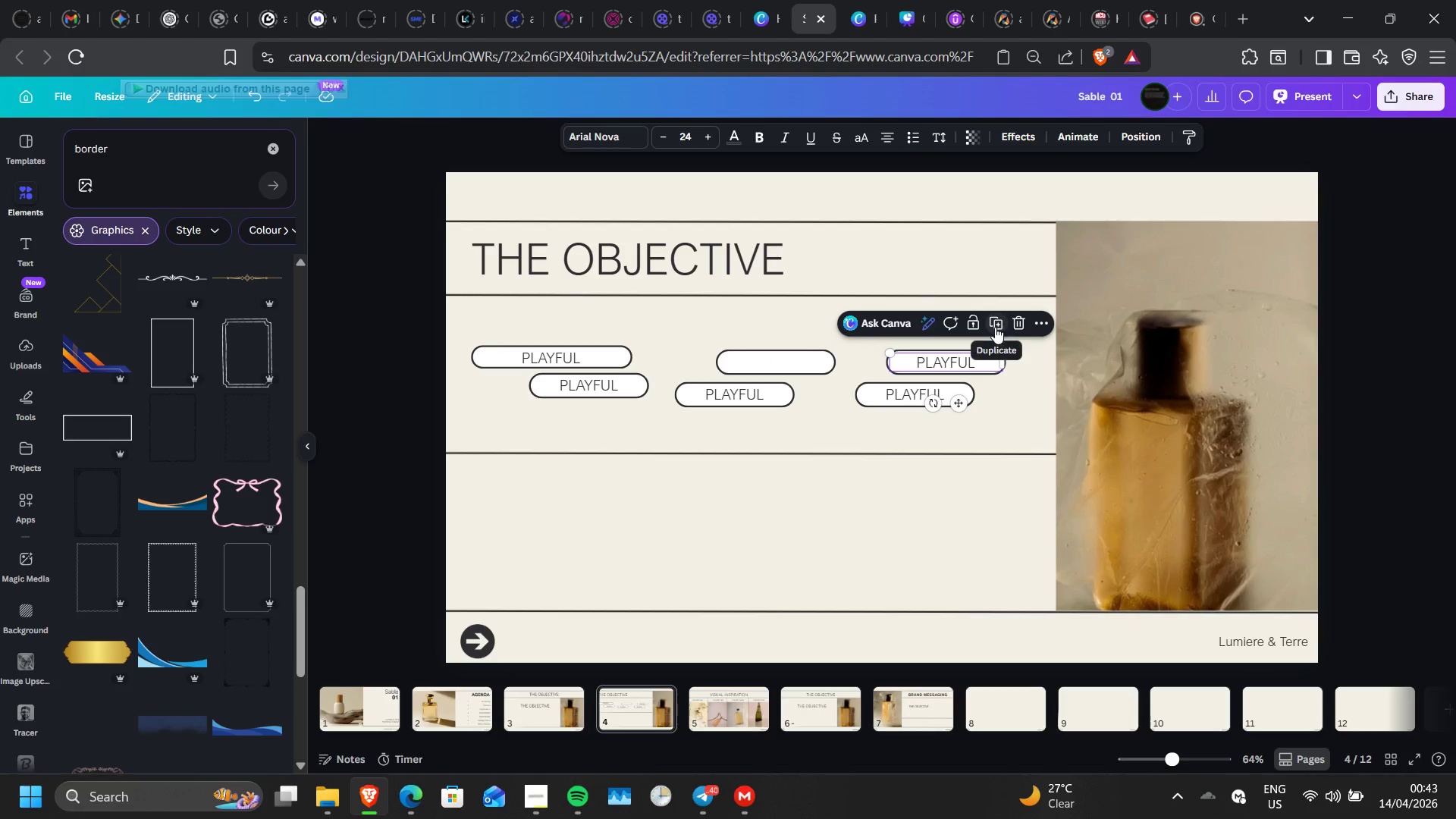 
left_click([995, 327])
 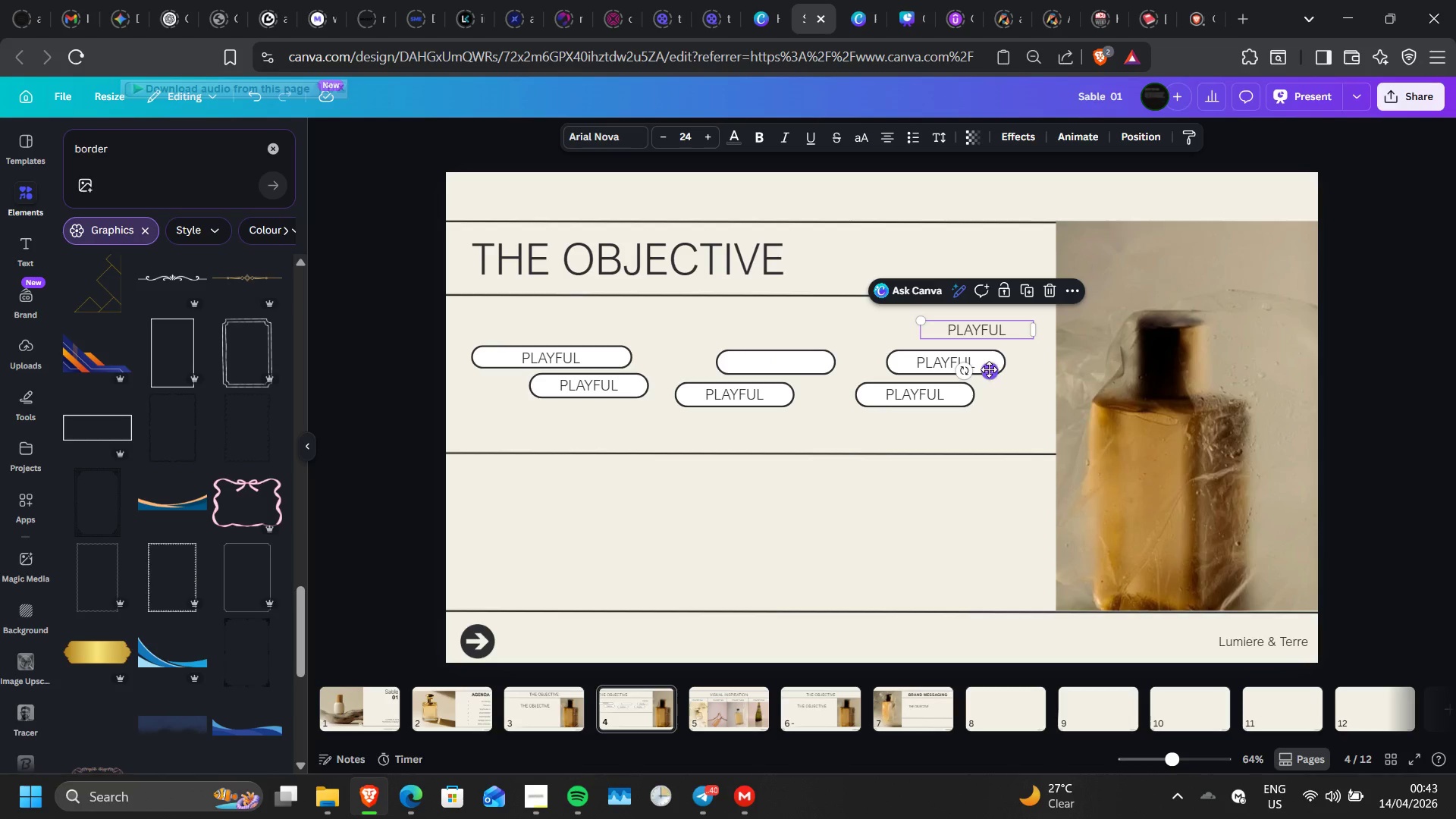 
left_click_drag(start_coordinate=[989, 369], to_coordinate=[788, 403])
 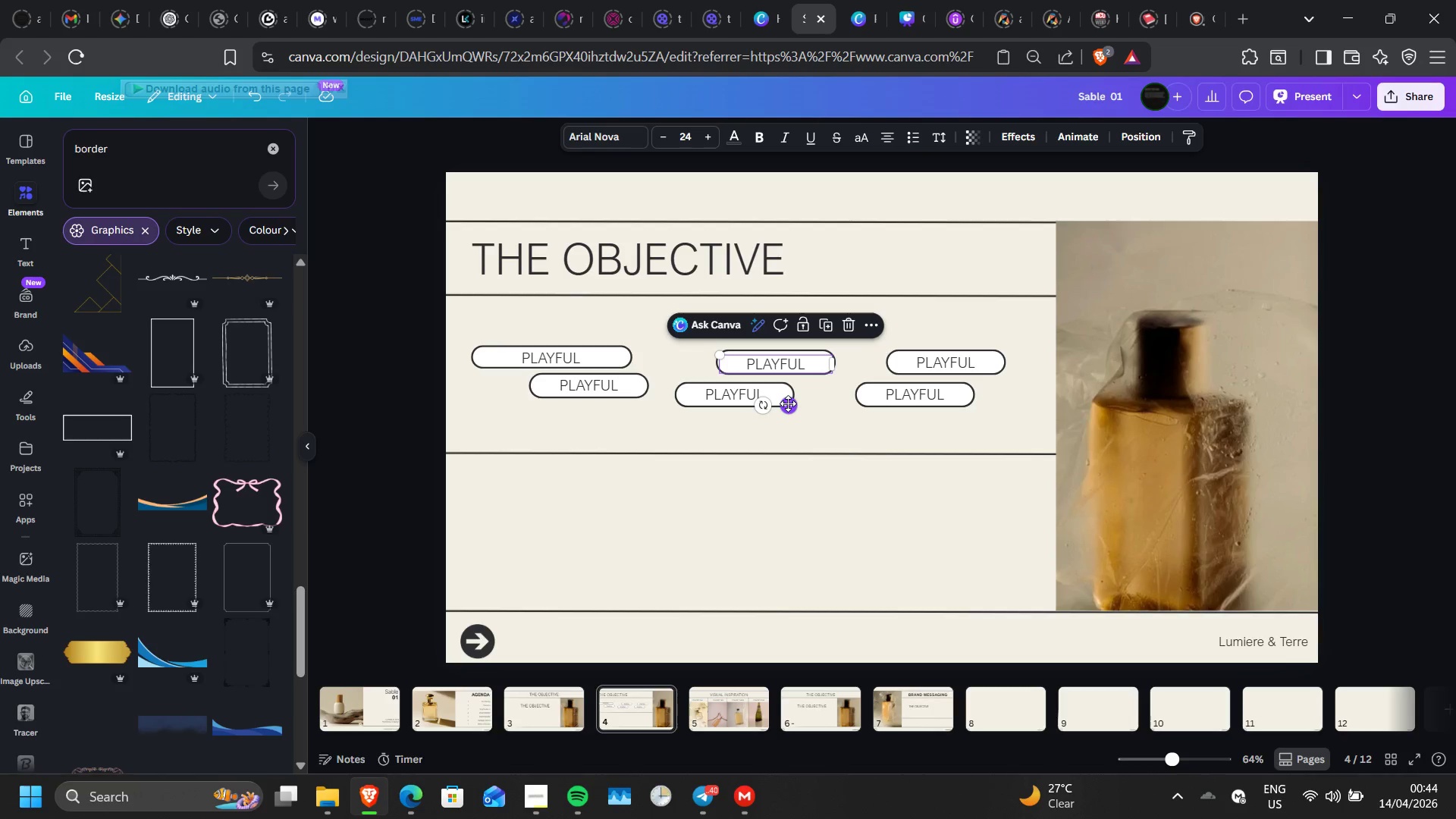 
wait(20.19)
 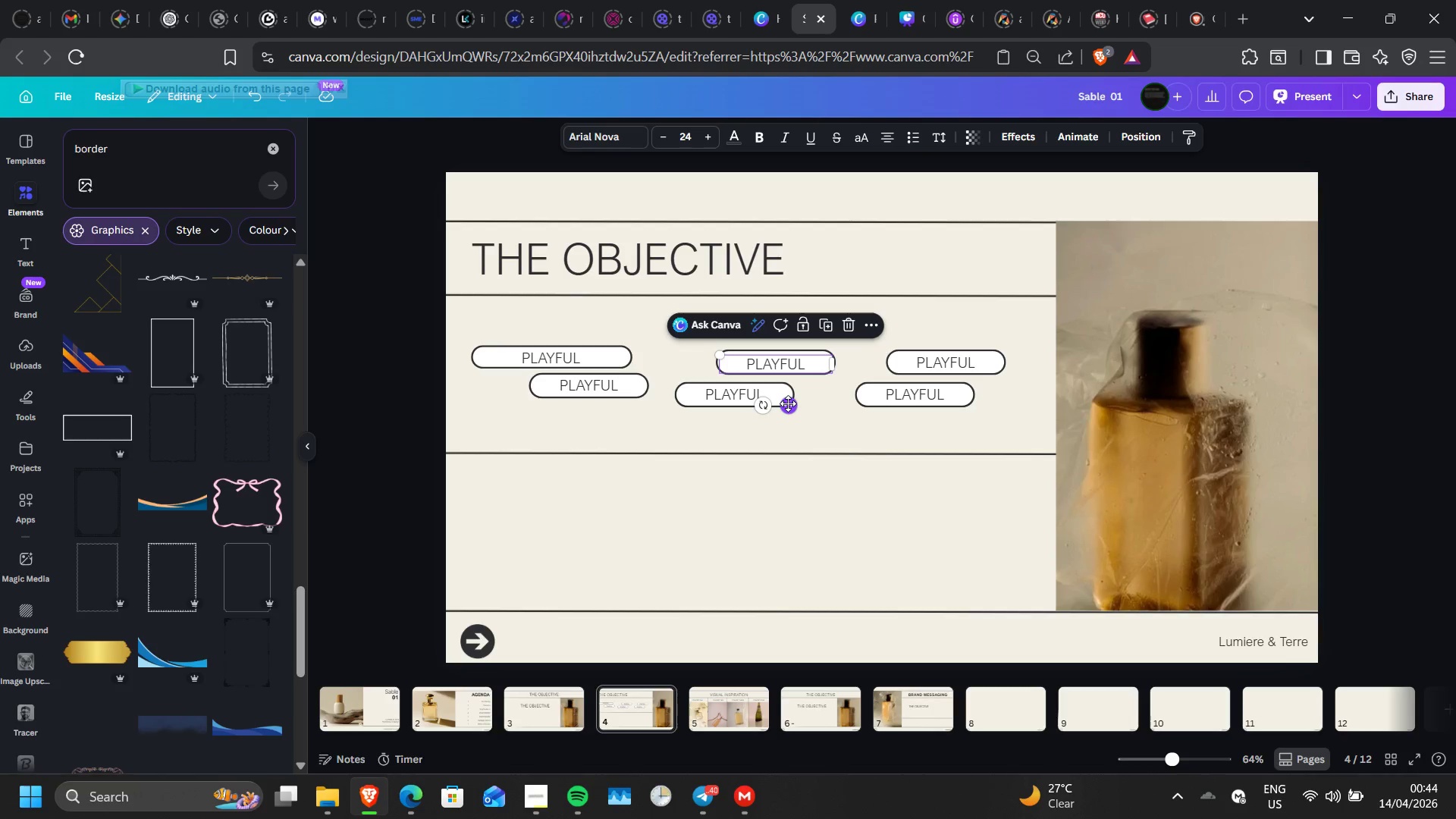 
left_click([579, 384])
 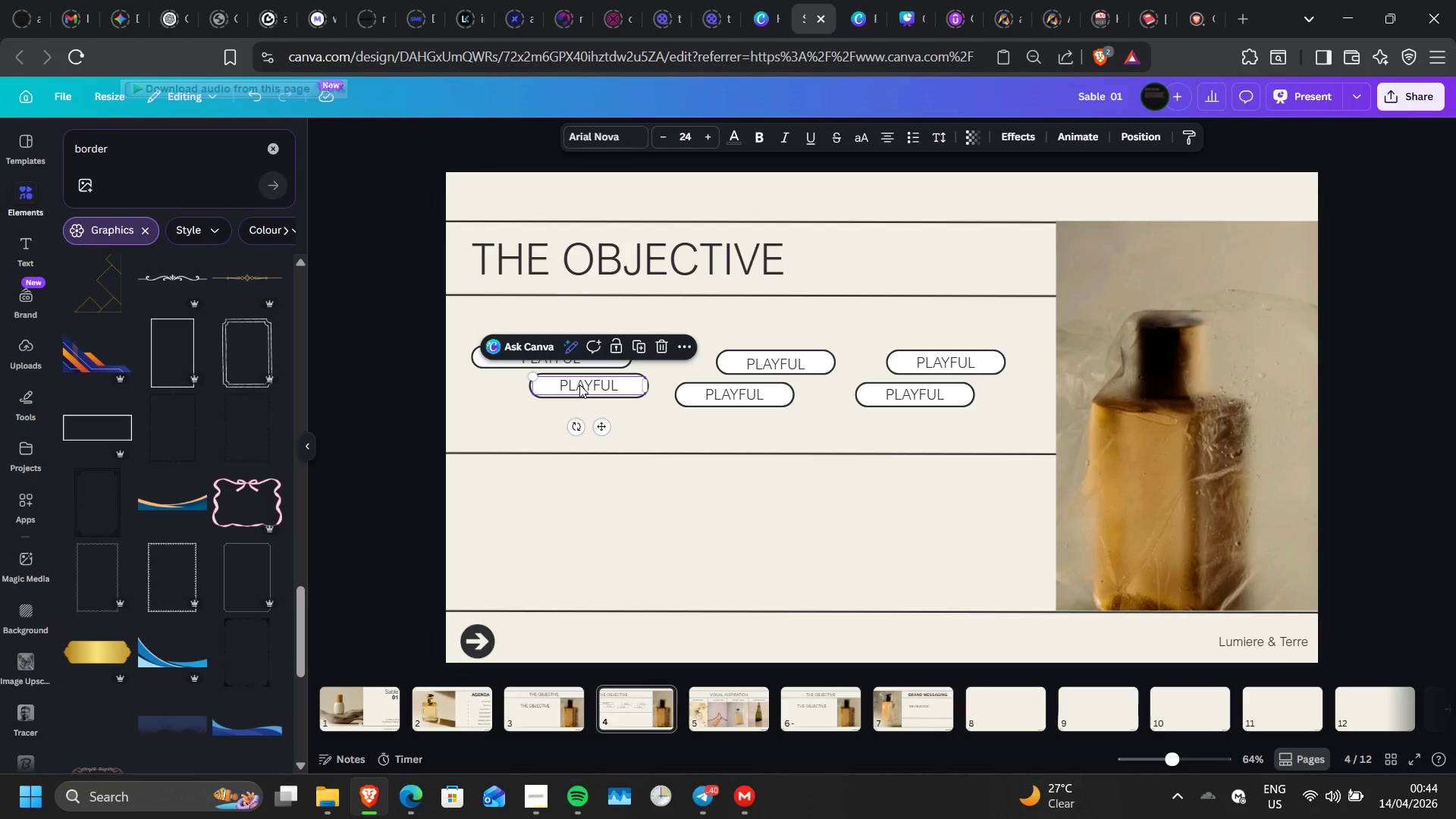 
key(ArrowDown)
 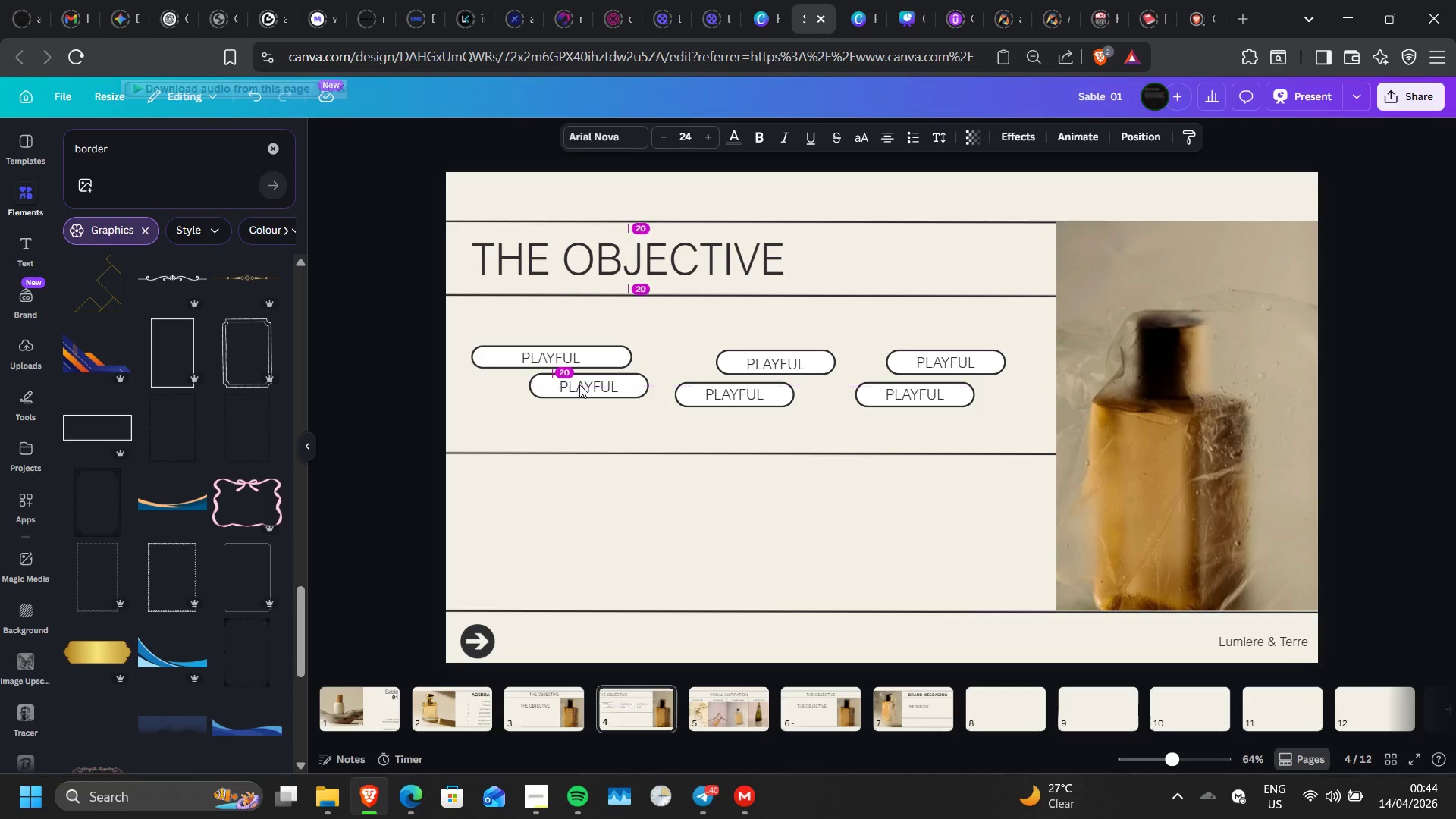 
key(ArrowDown)
 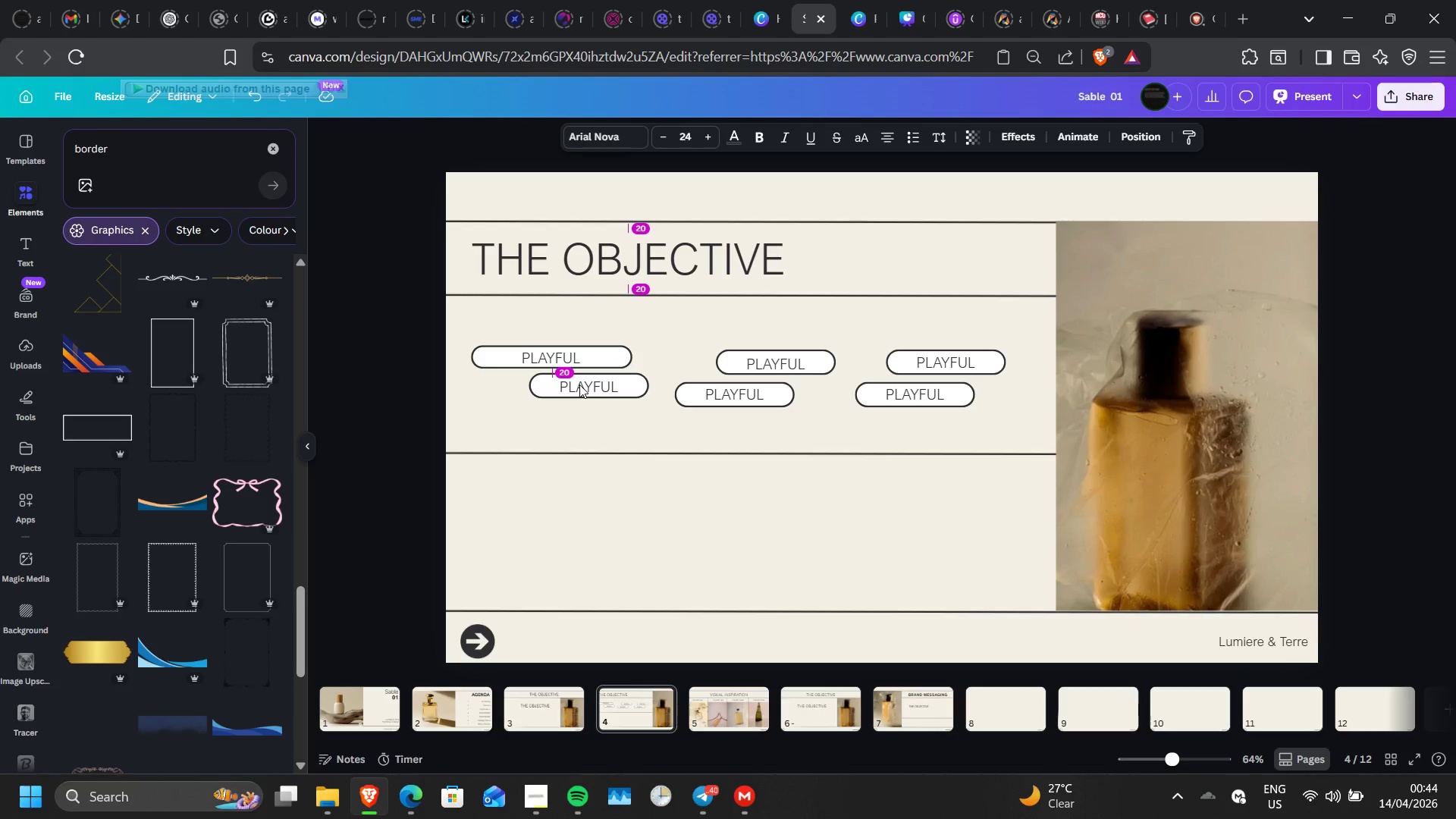 
key(ArrowUp)
 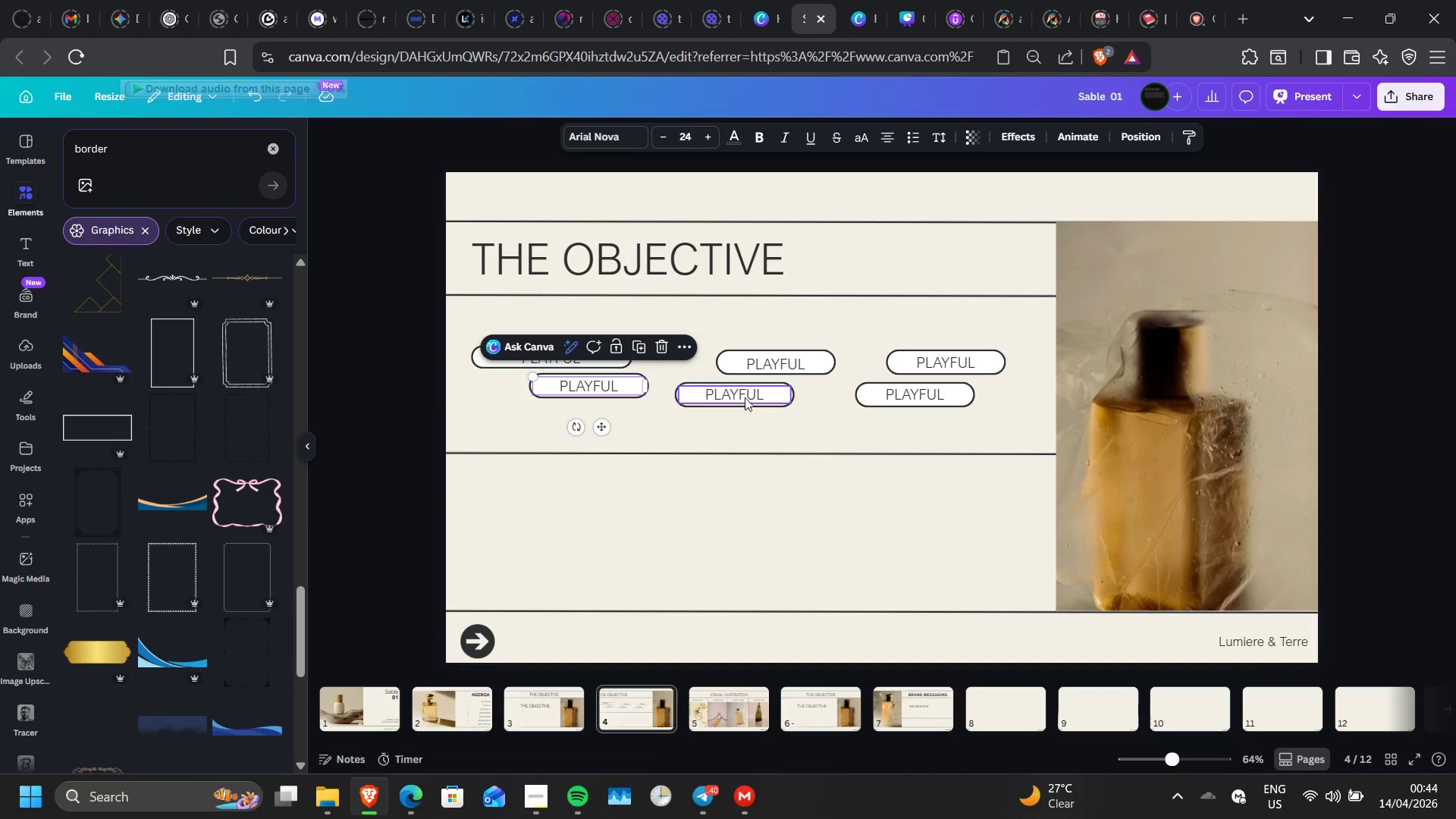 
left_click([743, 396])
 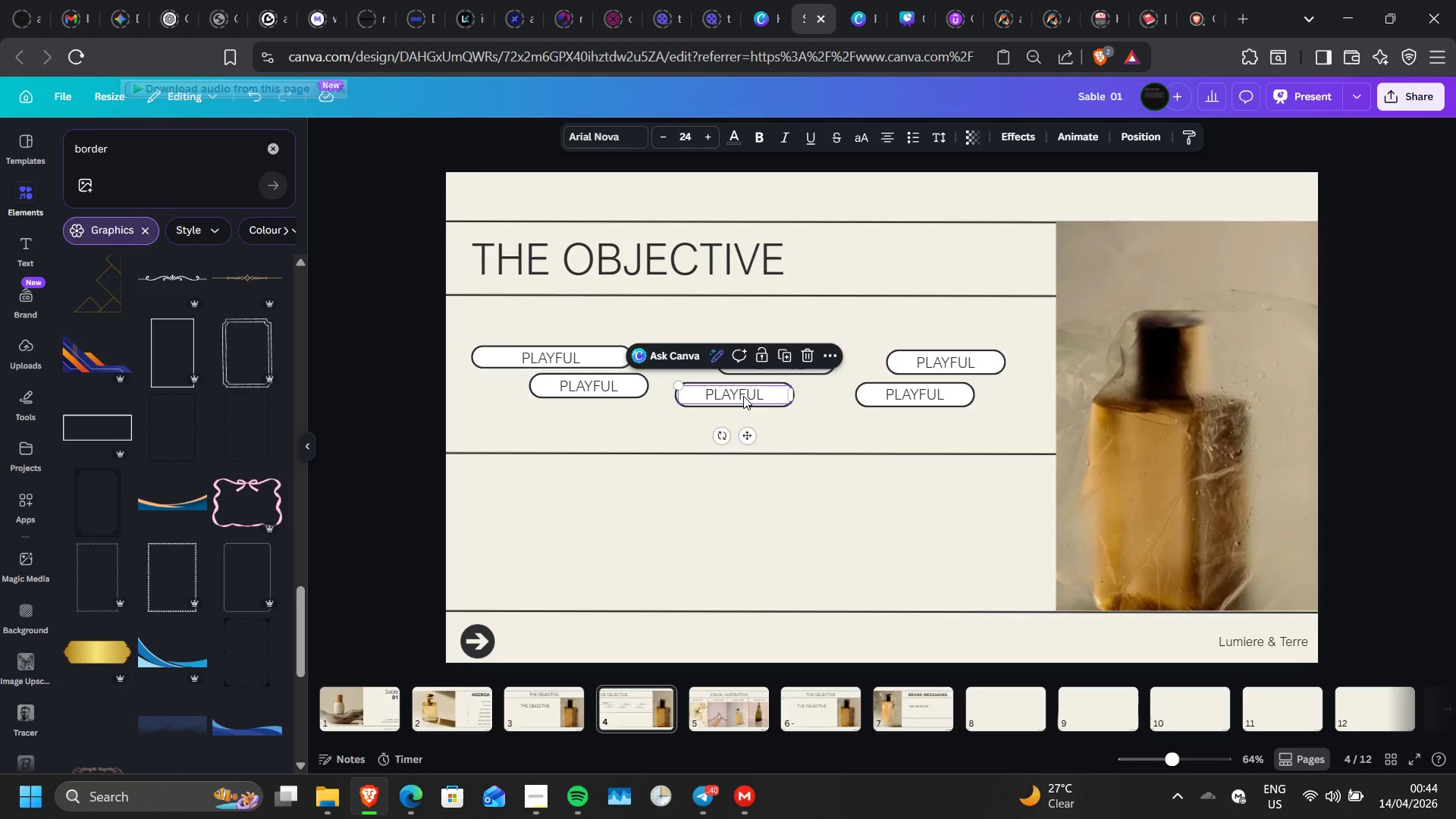 
key(ArrowDown)
 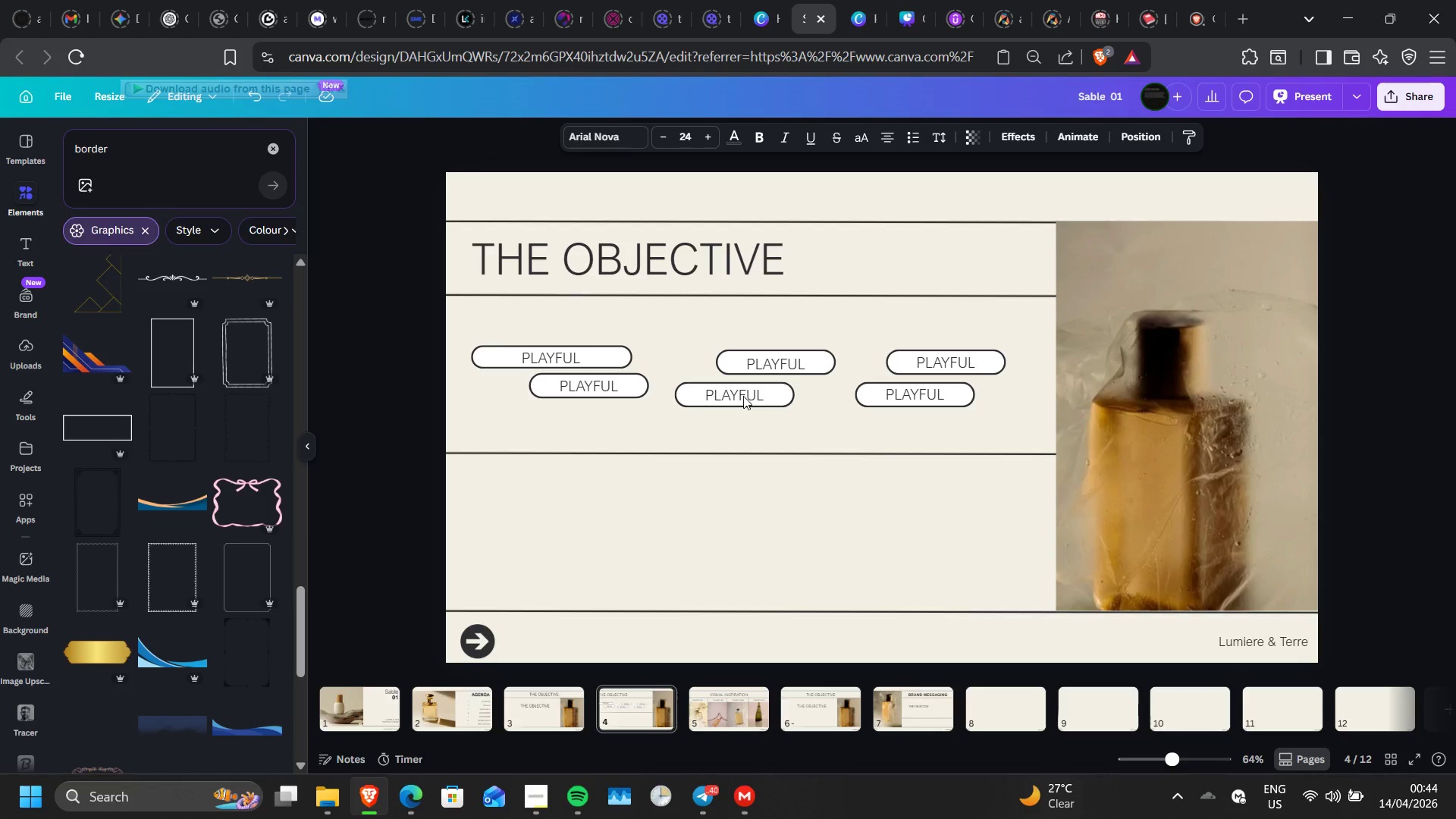 
key(ArrowUp)
 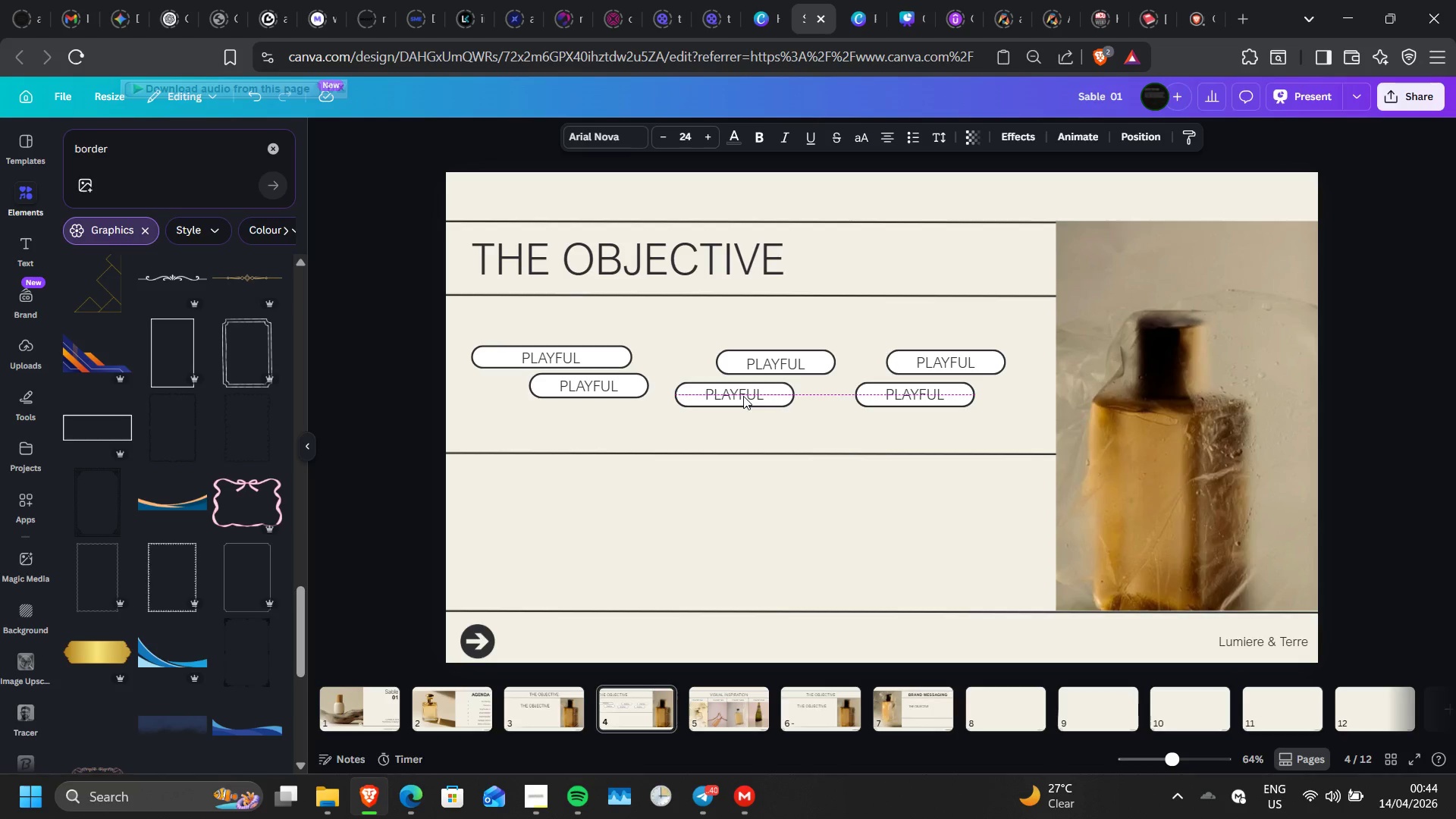 
key(ArrowLeft)
 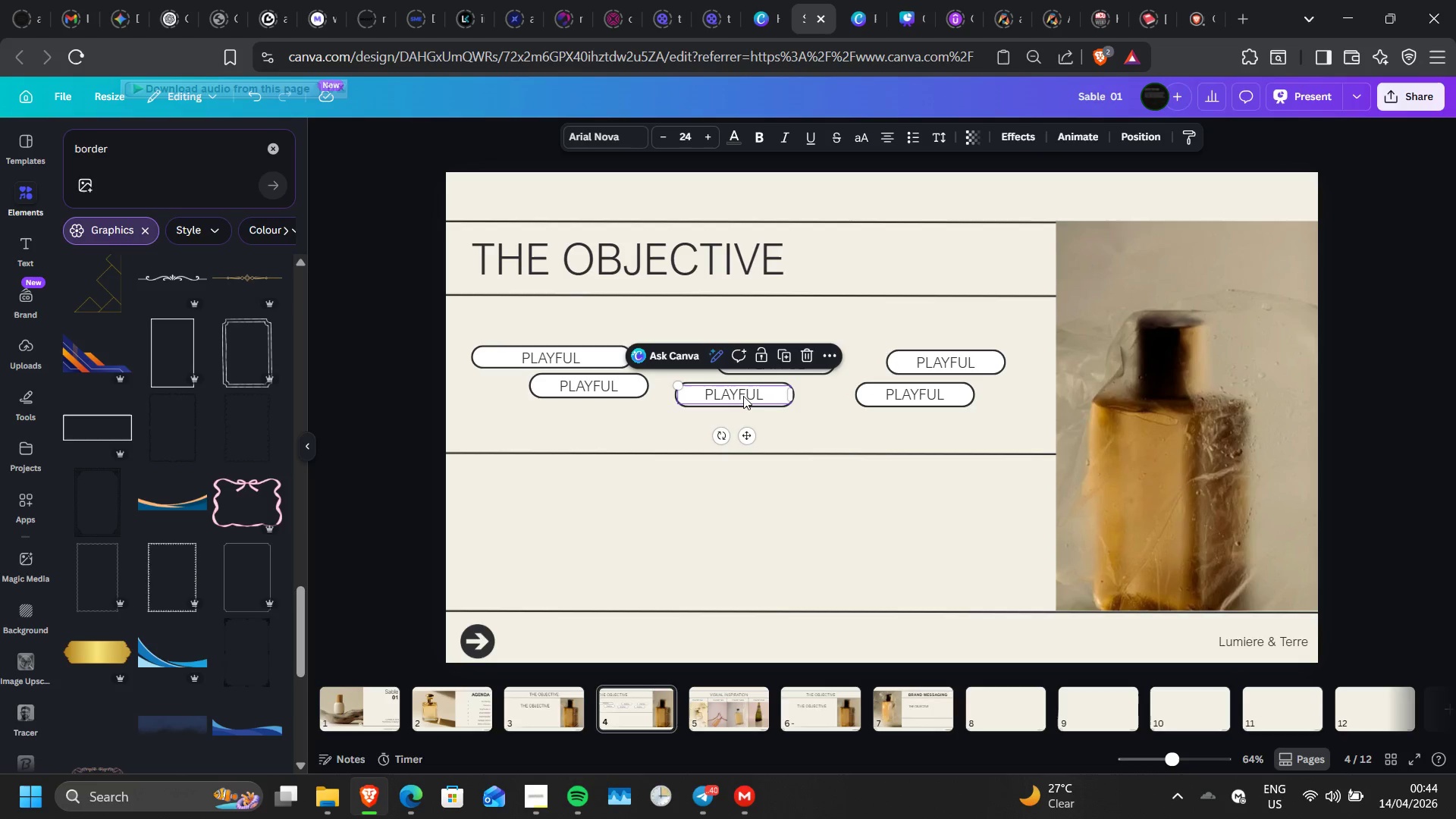 
key(ArrowRight)
 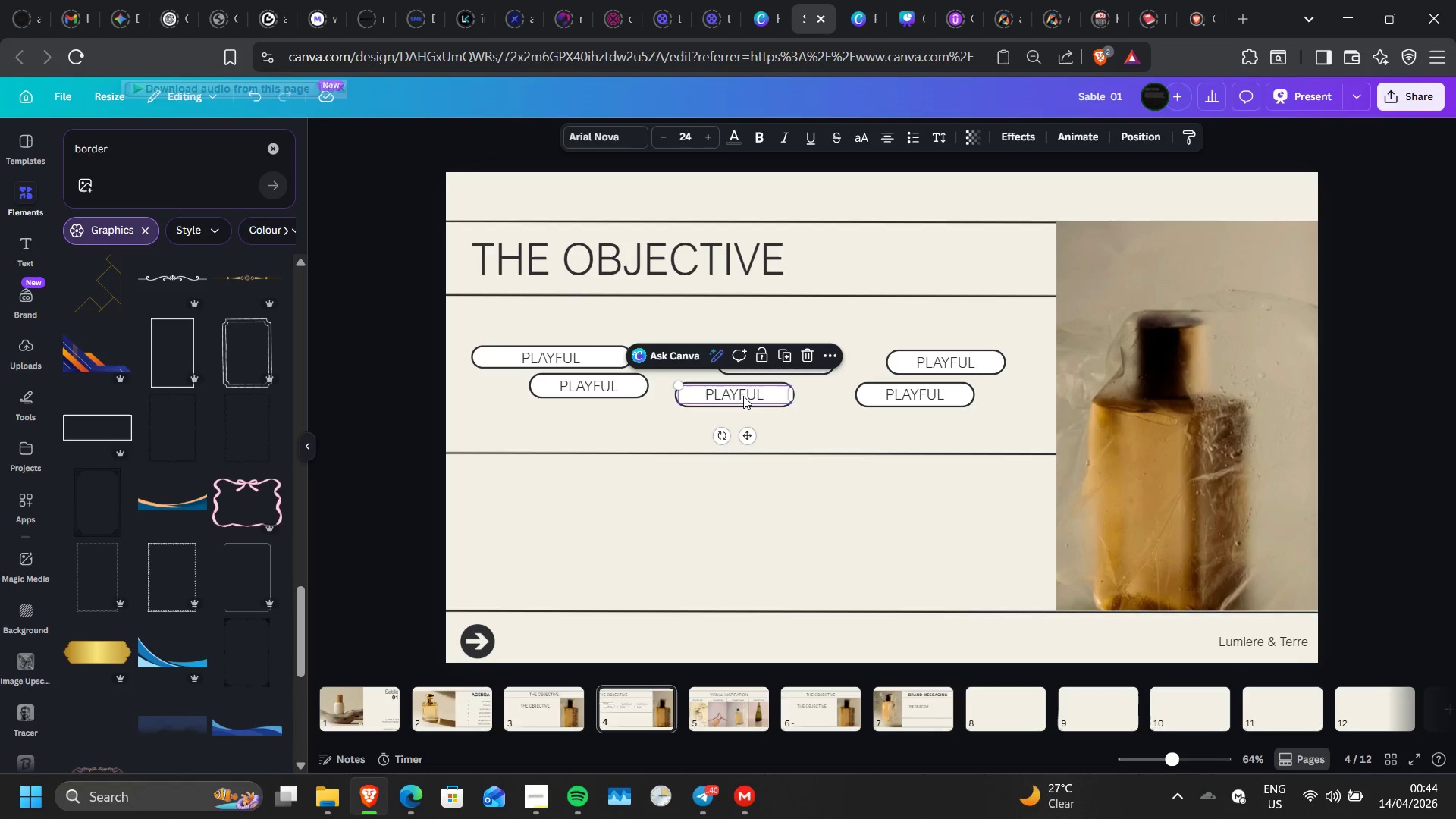 
key(ArrowRight)
 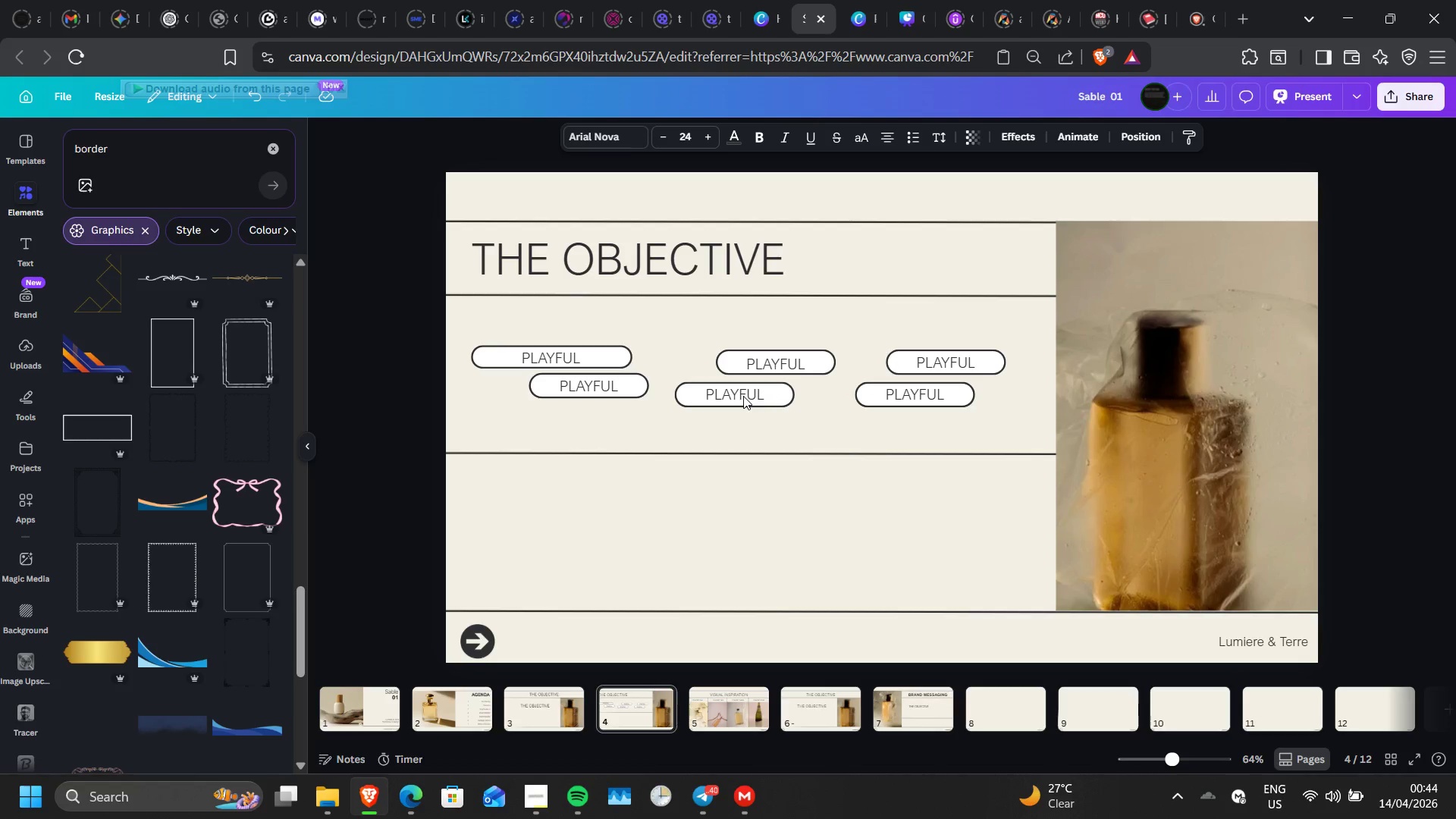 
key(ArrowLeft)
 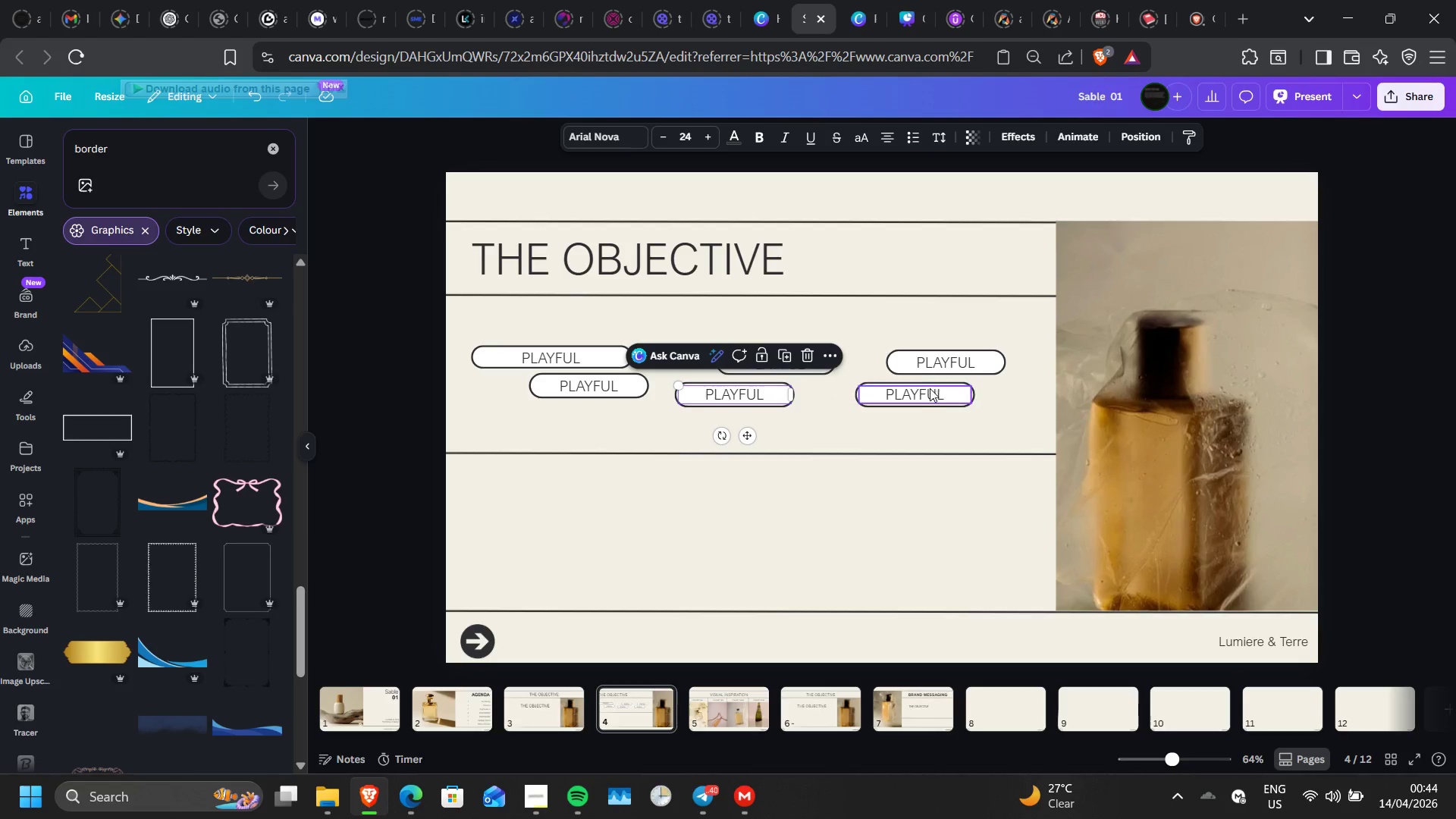 
left_click([927, 392])
 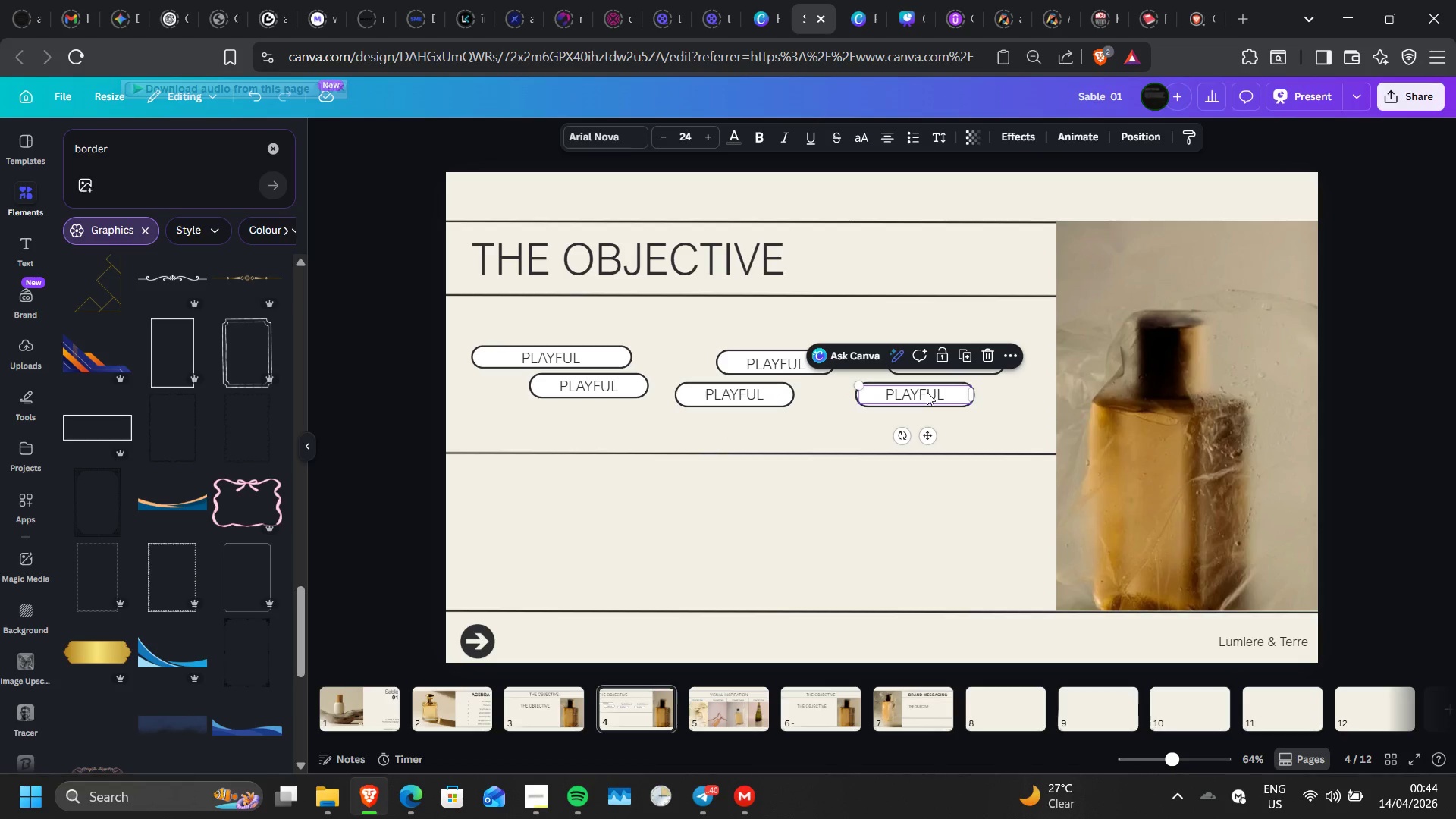 
key(ArrowDown)
 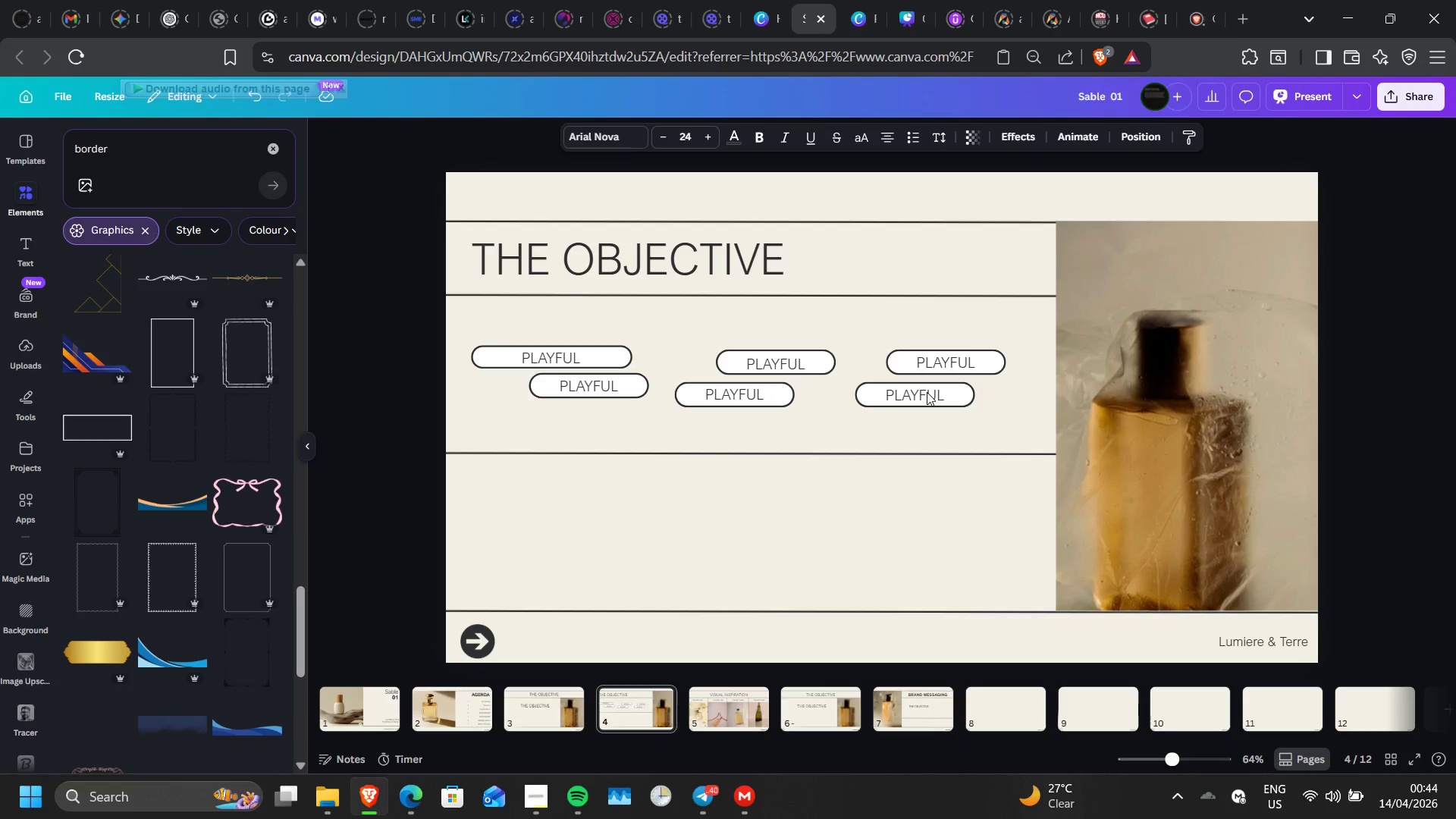 
key(ArrowUp)
 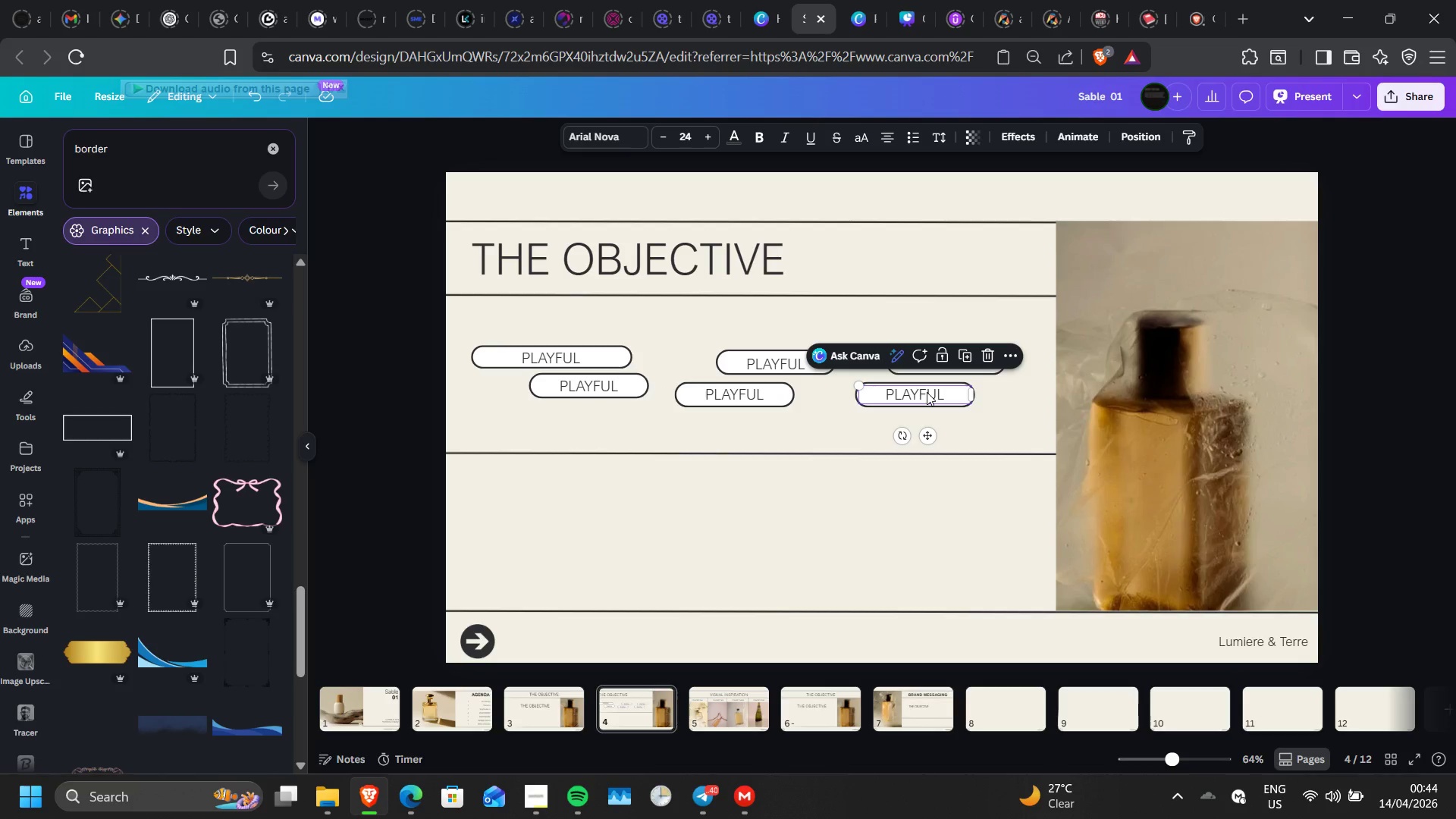 
left_click([928, 405])
 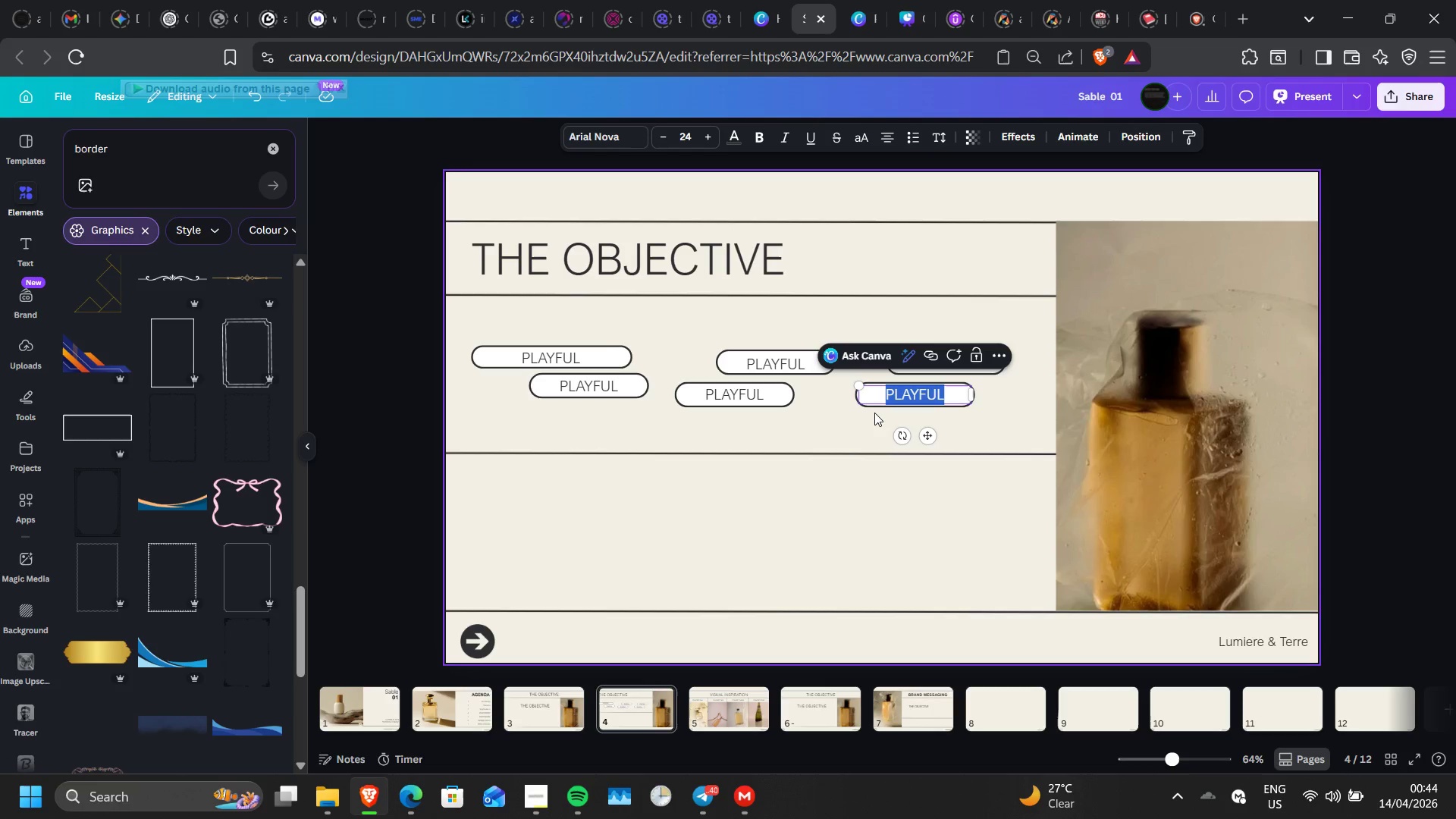 
left_click([874, 413])
 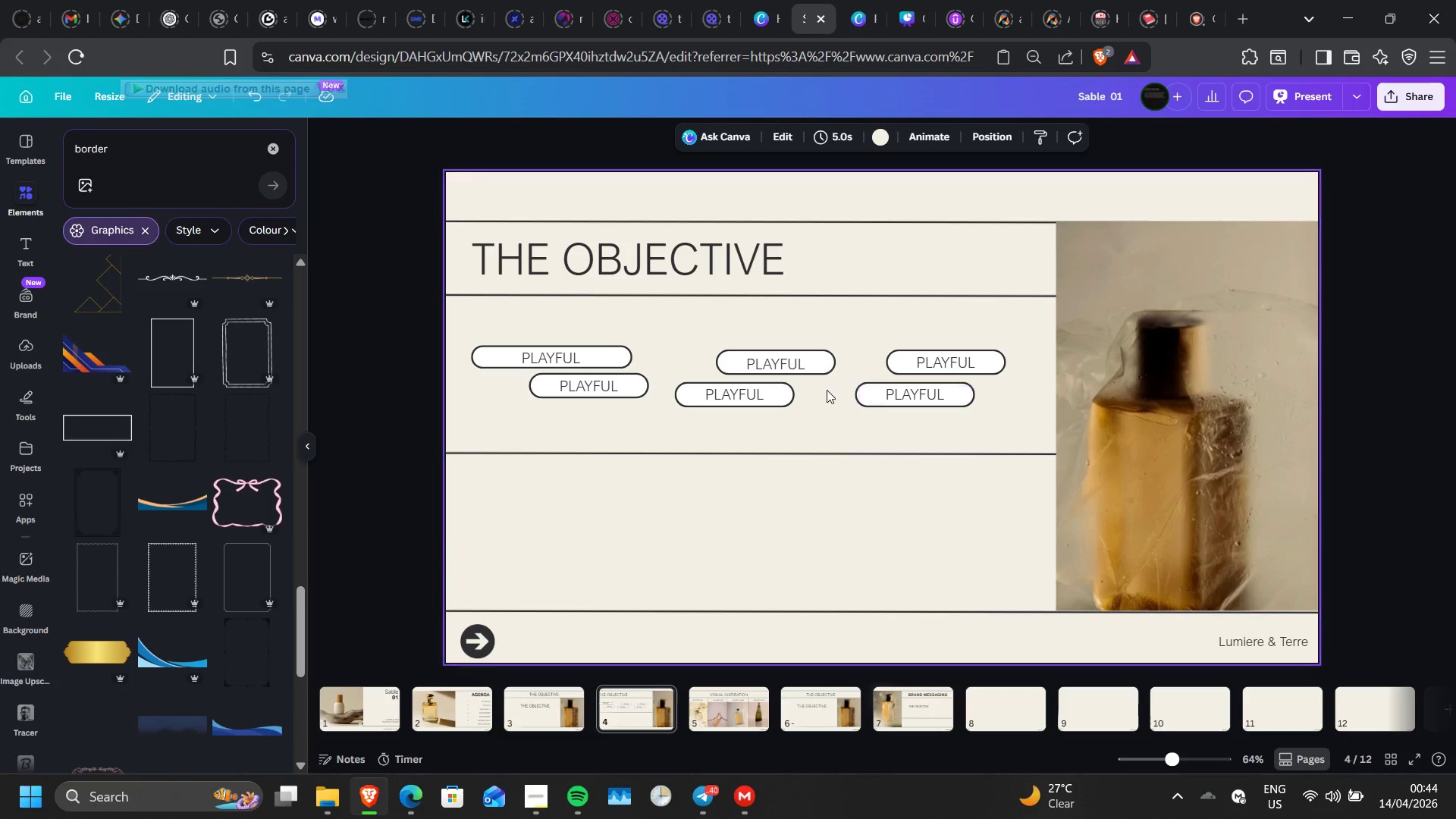 
left_click([756, 392])
 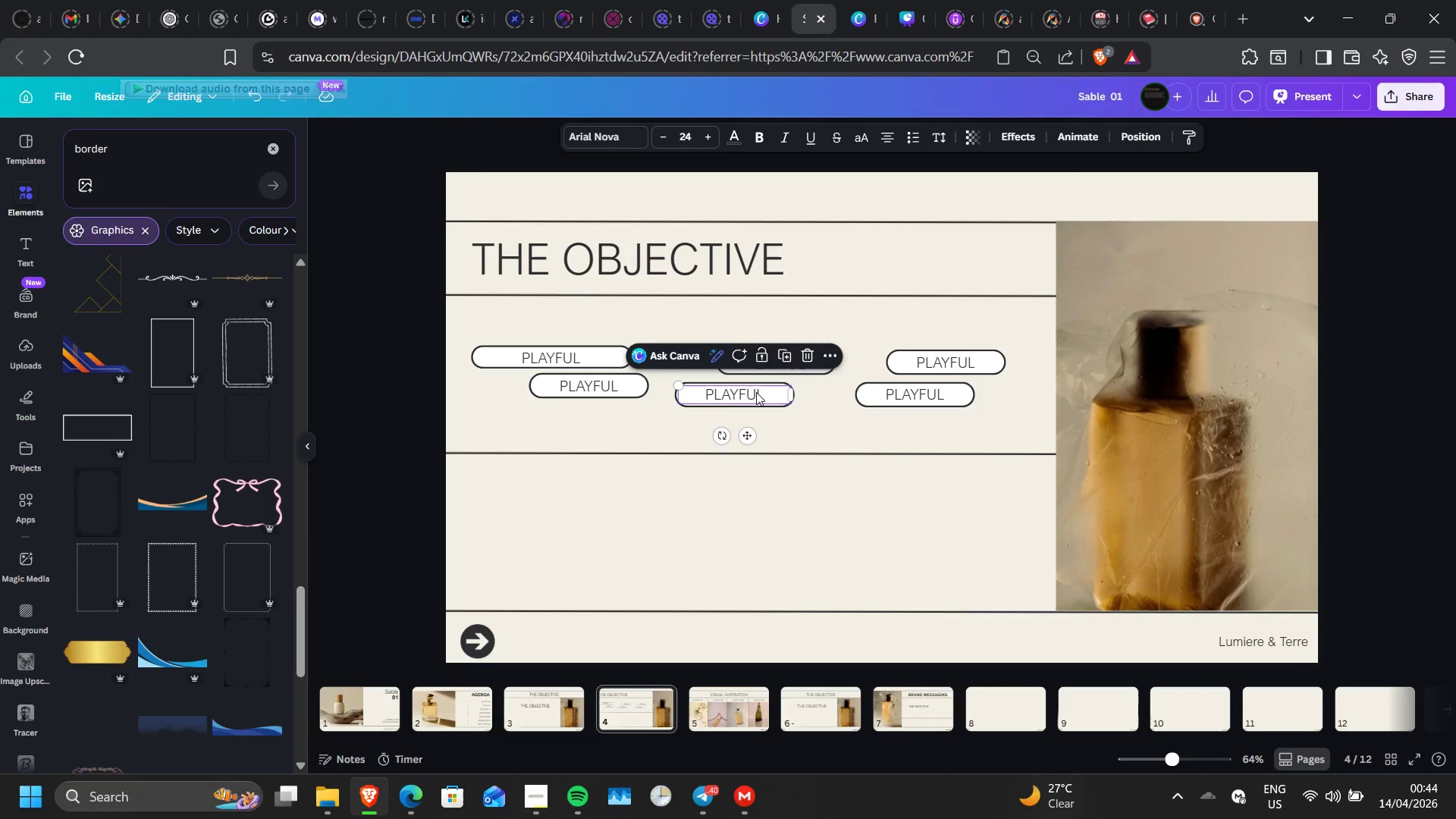 
hold_key(key=ShiftLeft, duration=1.5)
 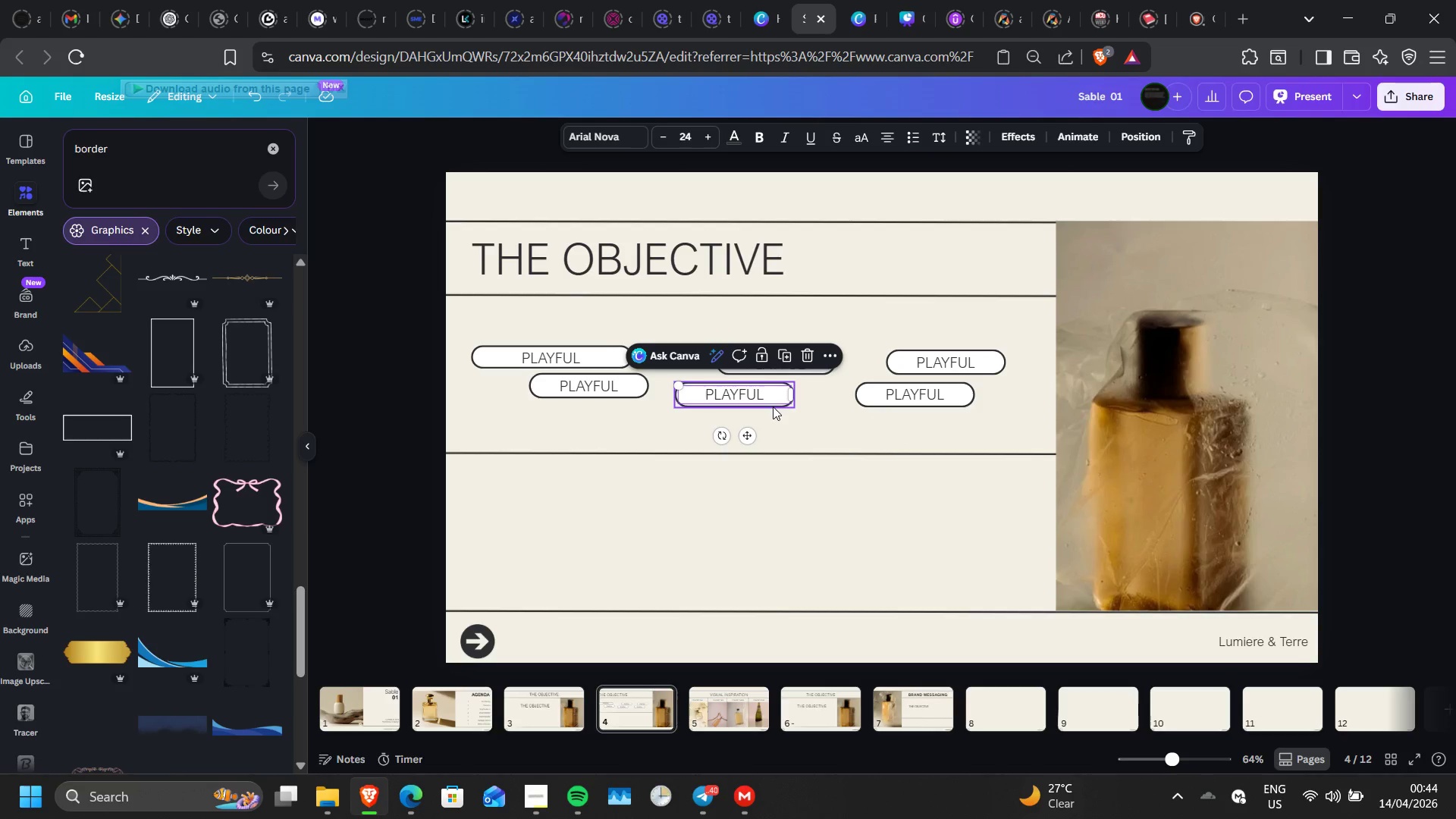 
hold_key(key=ShiftLeft, duration=1.52)
left_click([773, 406])
 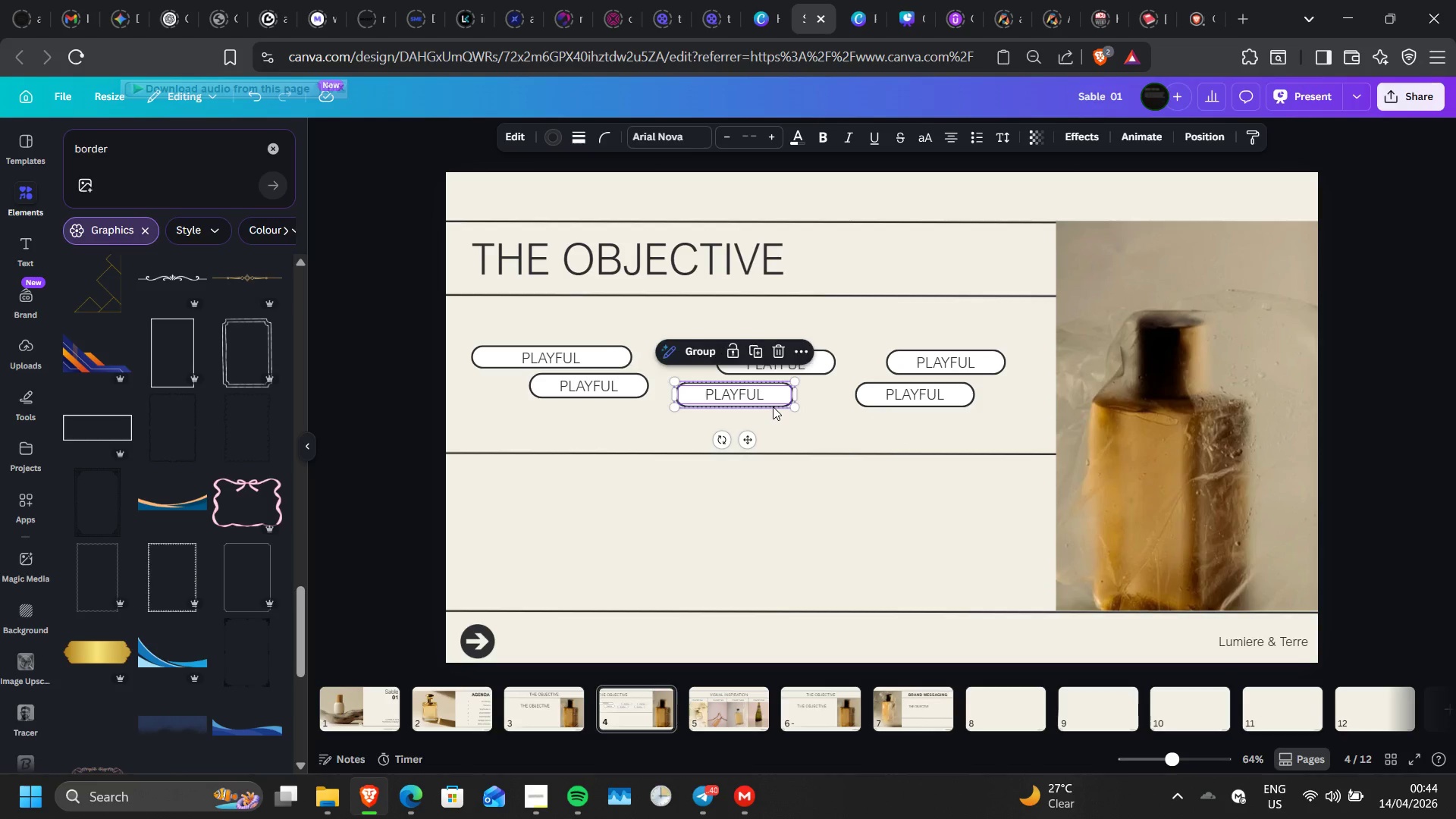 
key(Shift+ShiftLeft)
 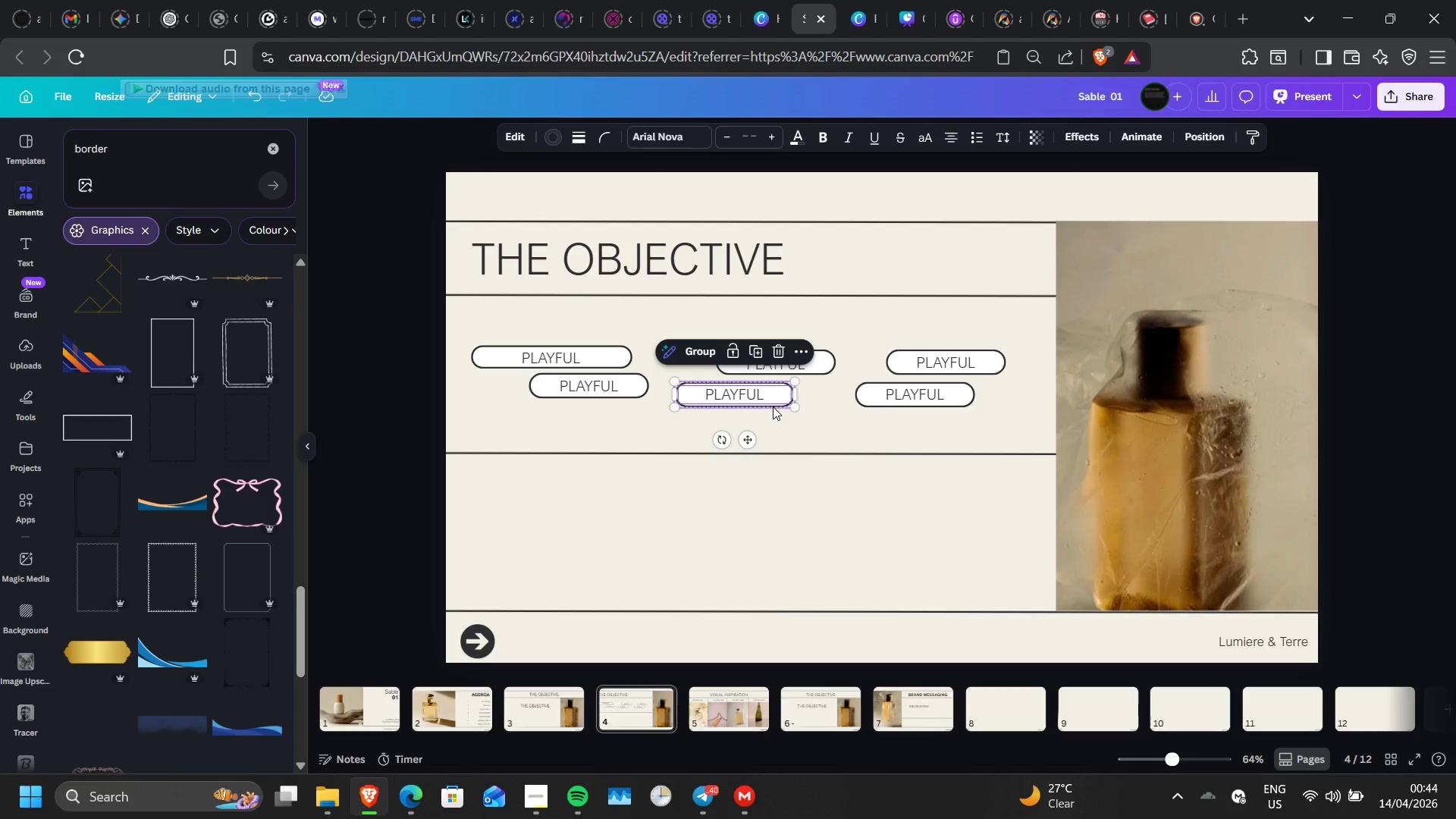 
key(Shift+ShiftLeft)
 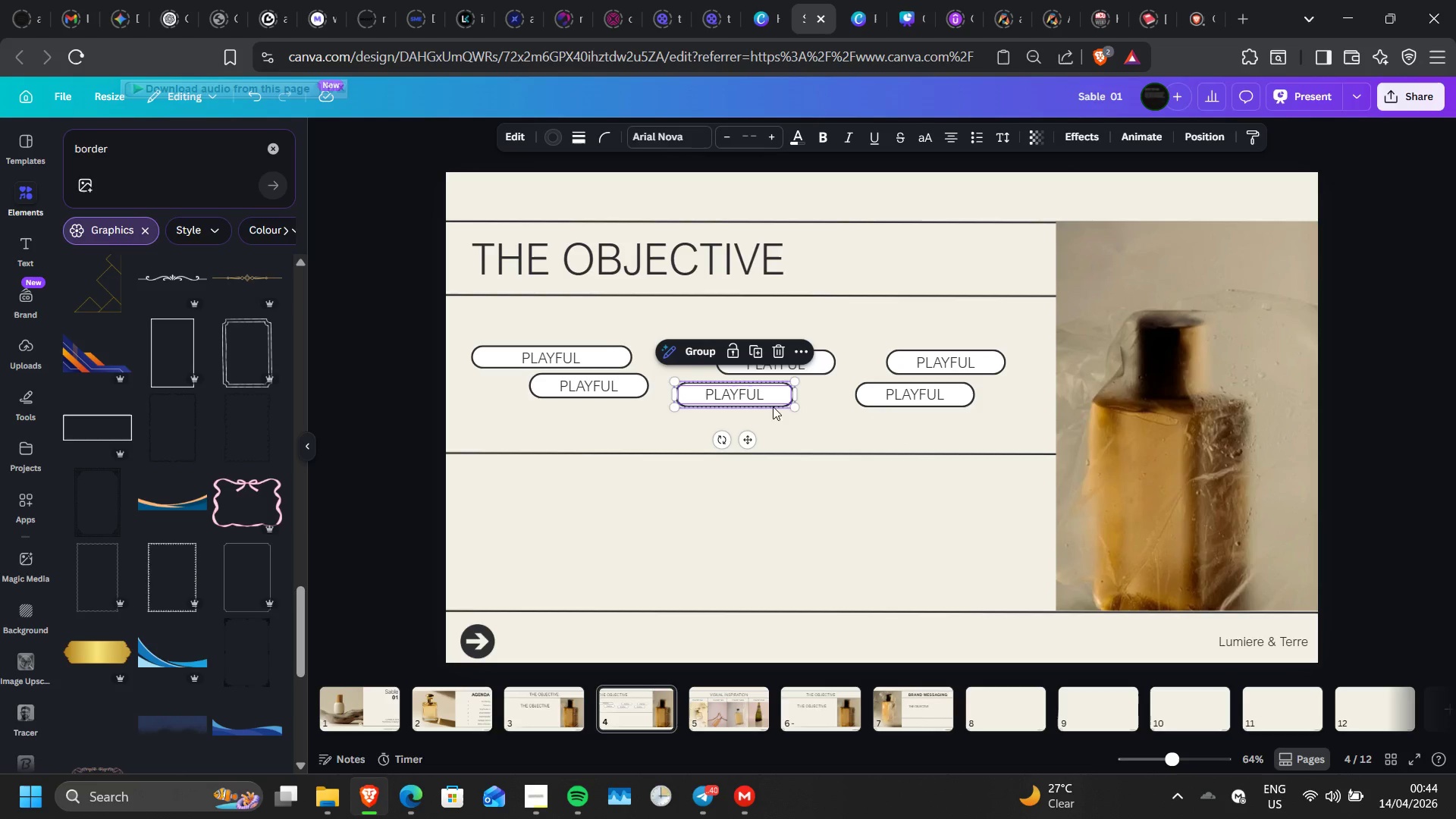 
hold_key(key=ShiftLeft, duration=28.77)
left_click([706, 347])
 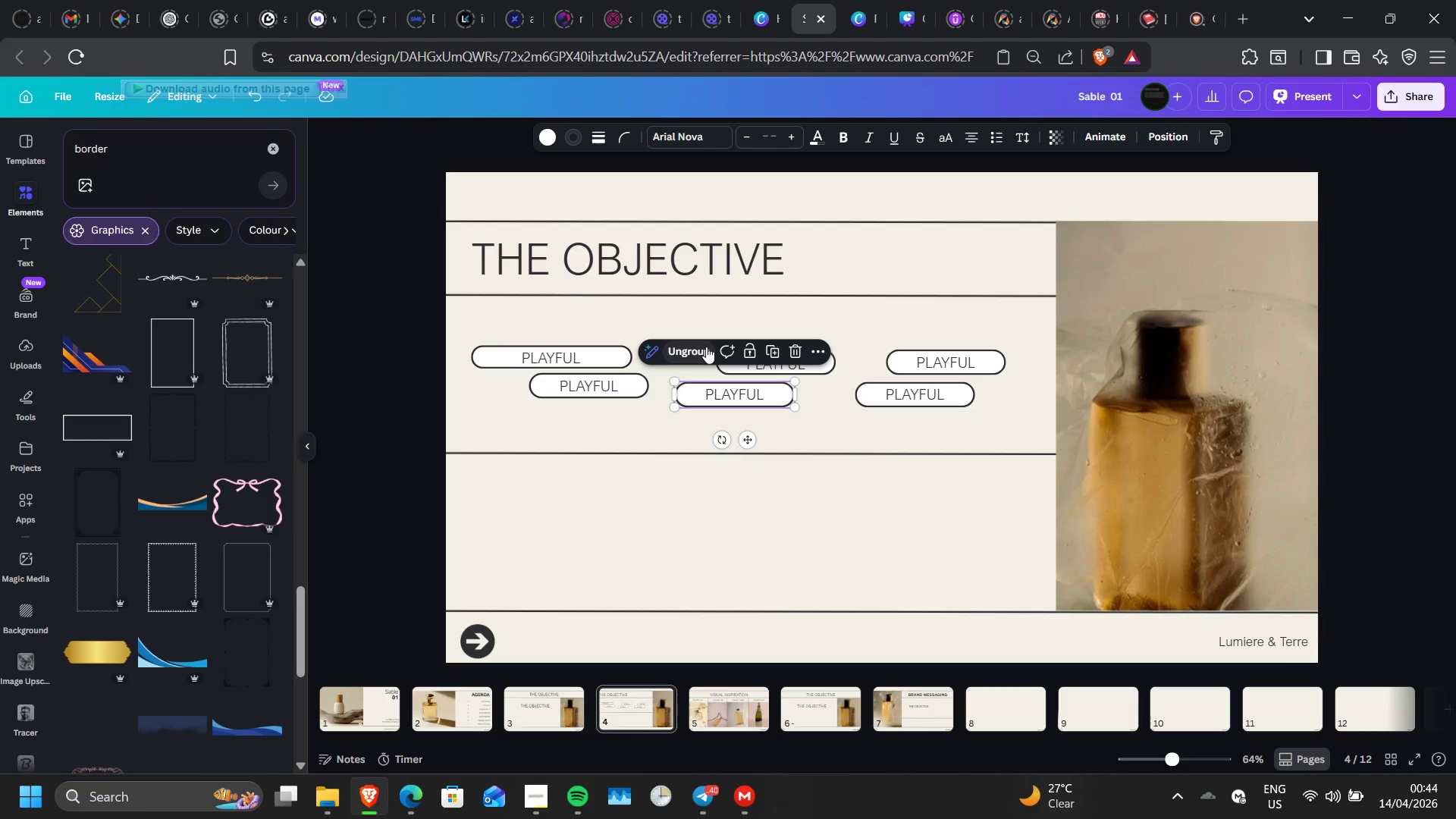 
key(ArrowUp)
 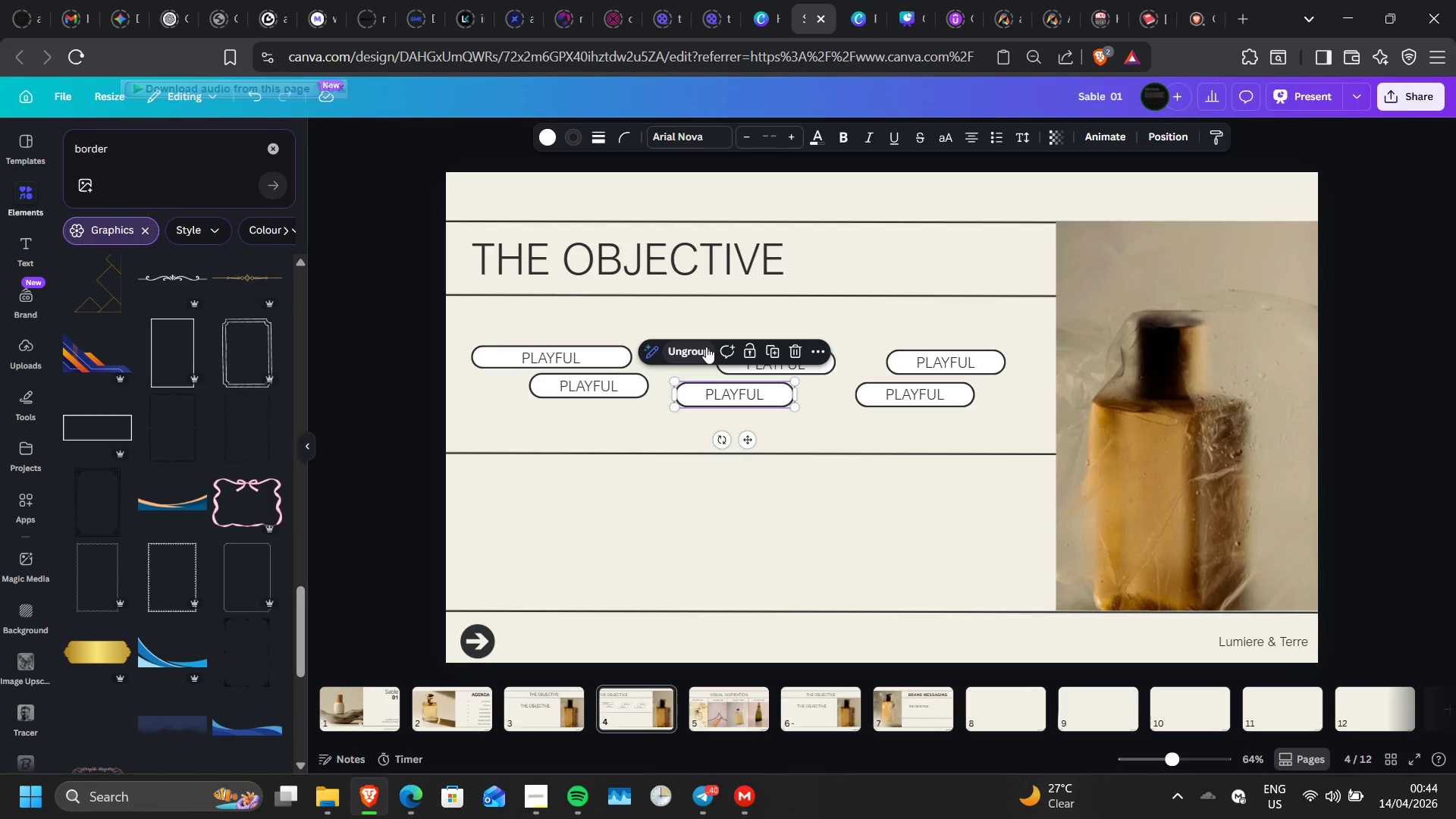 
key(ArrowUp)
 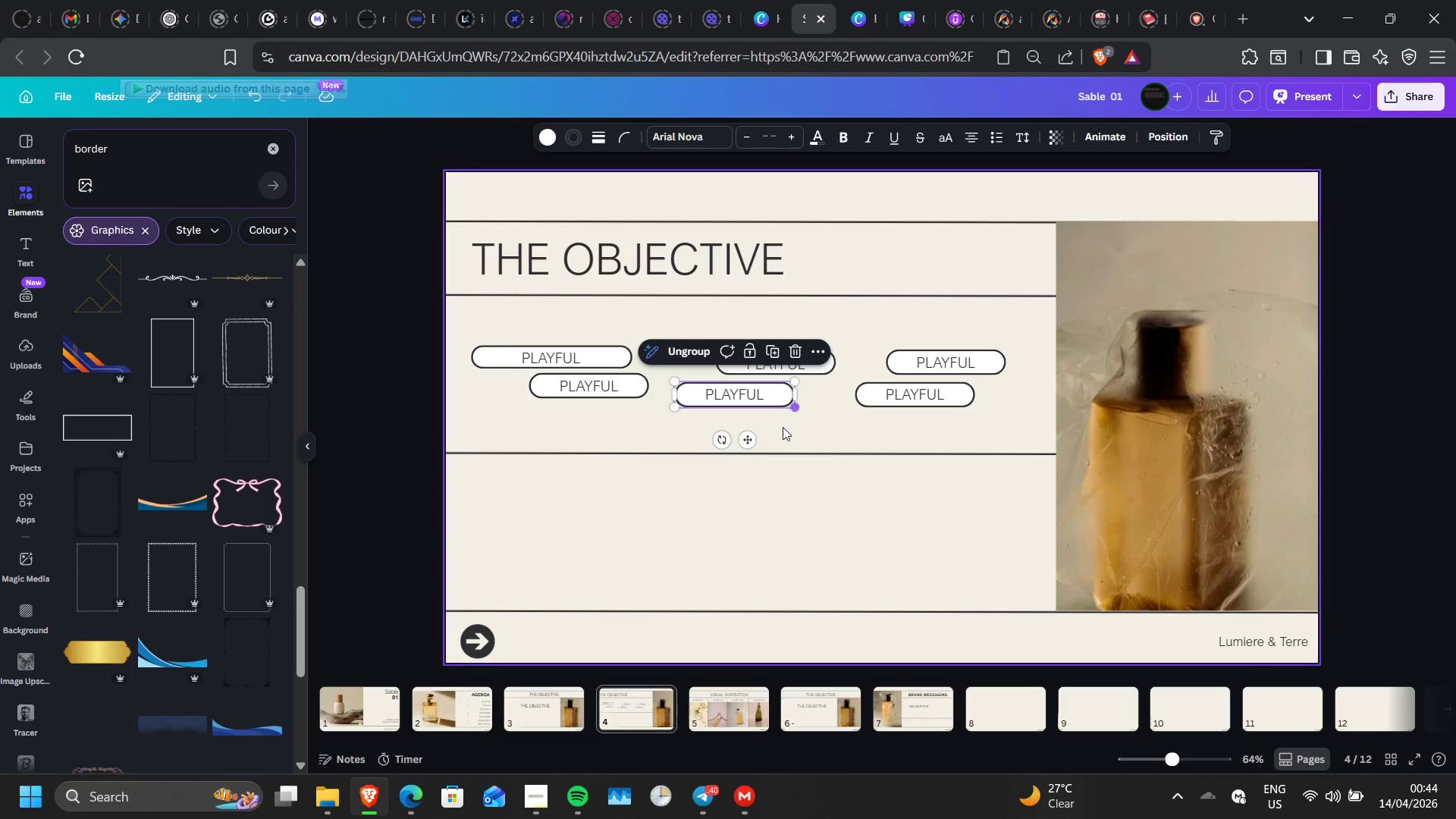 
left_click([781, 429])
 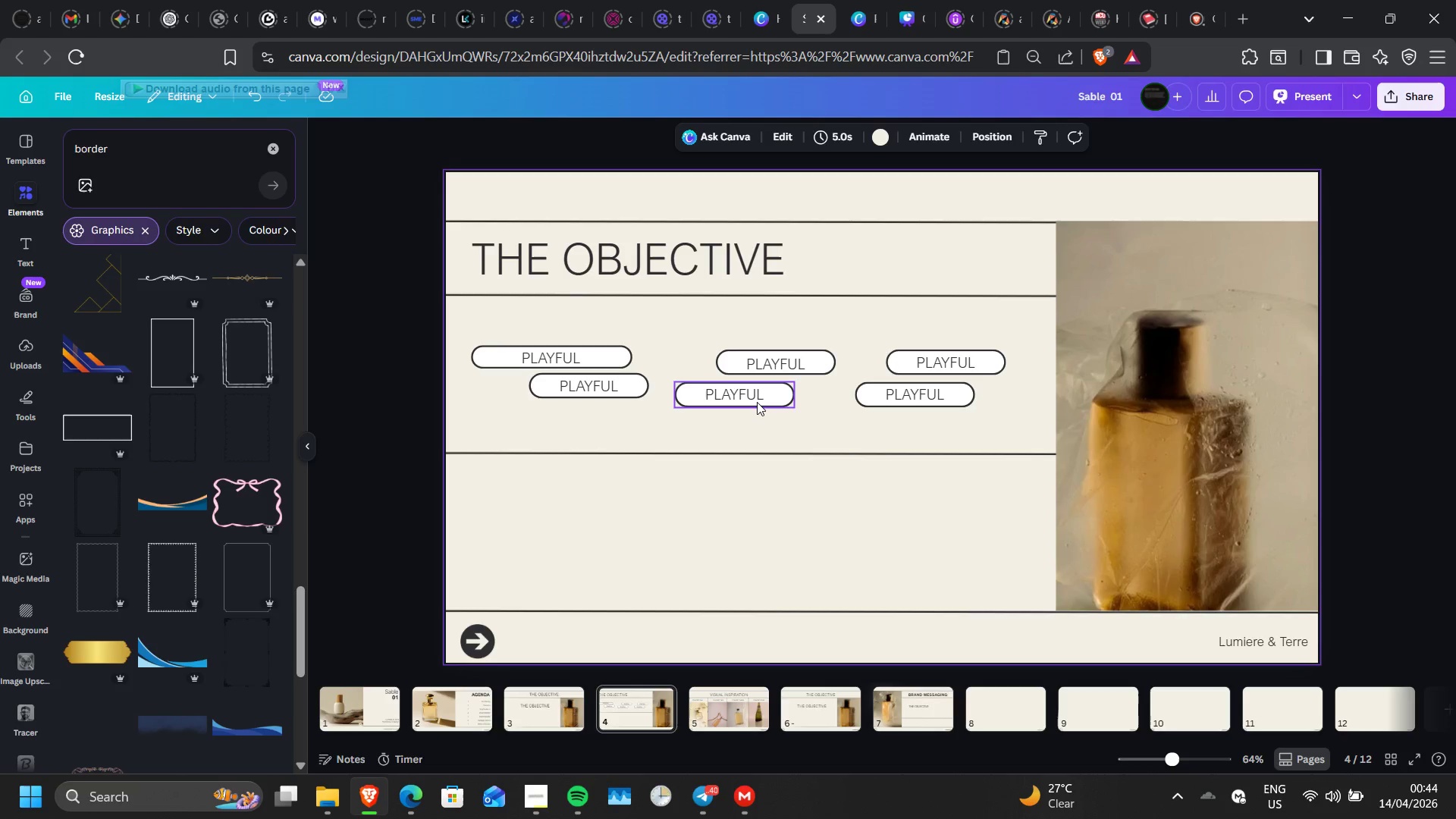 
left_click([757, 402])
 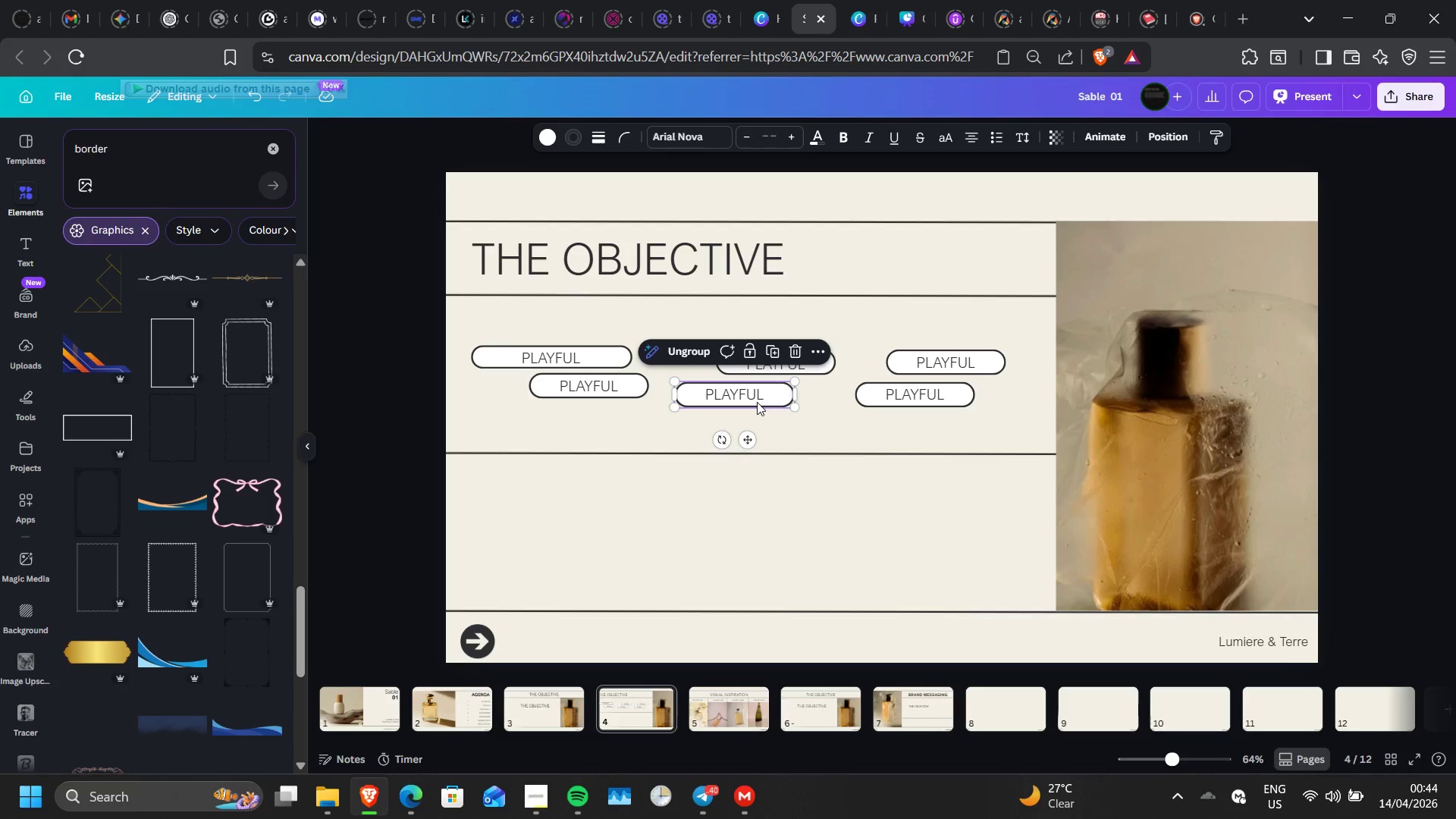 
key(ArrowUp)
 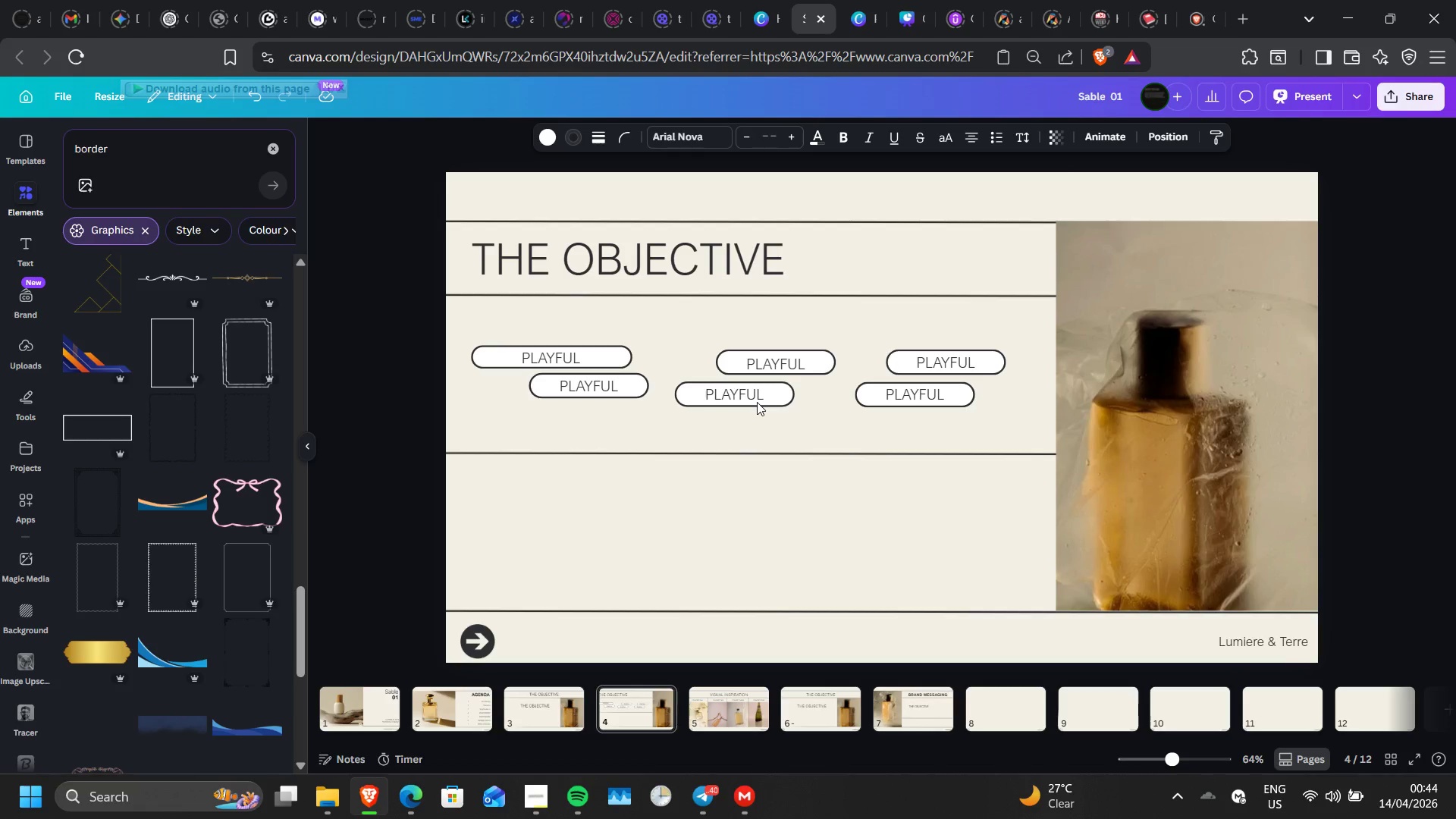 
key(ArrowUp)
 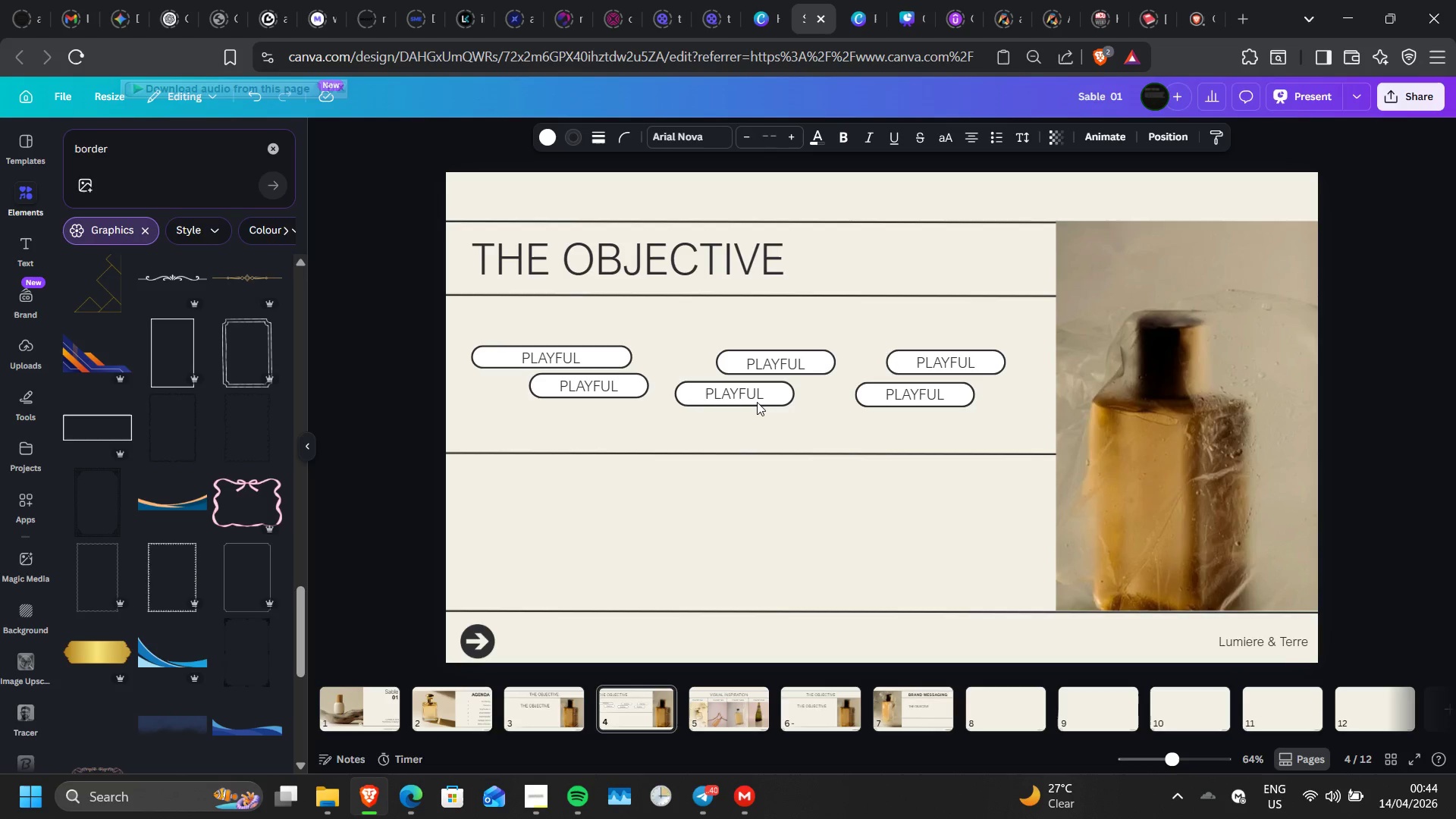 
key(ArrowUp)
 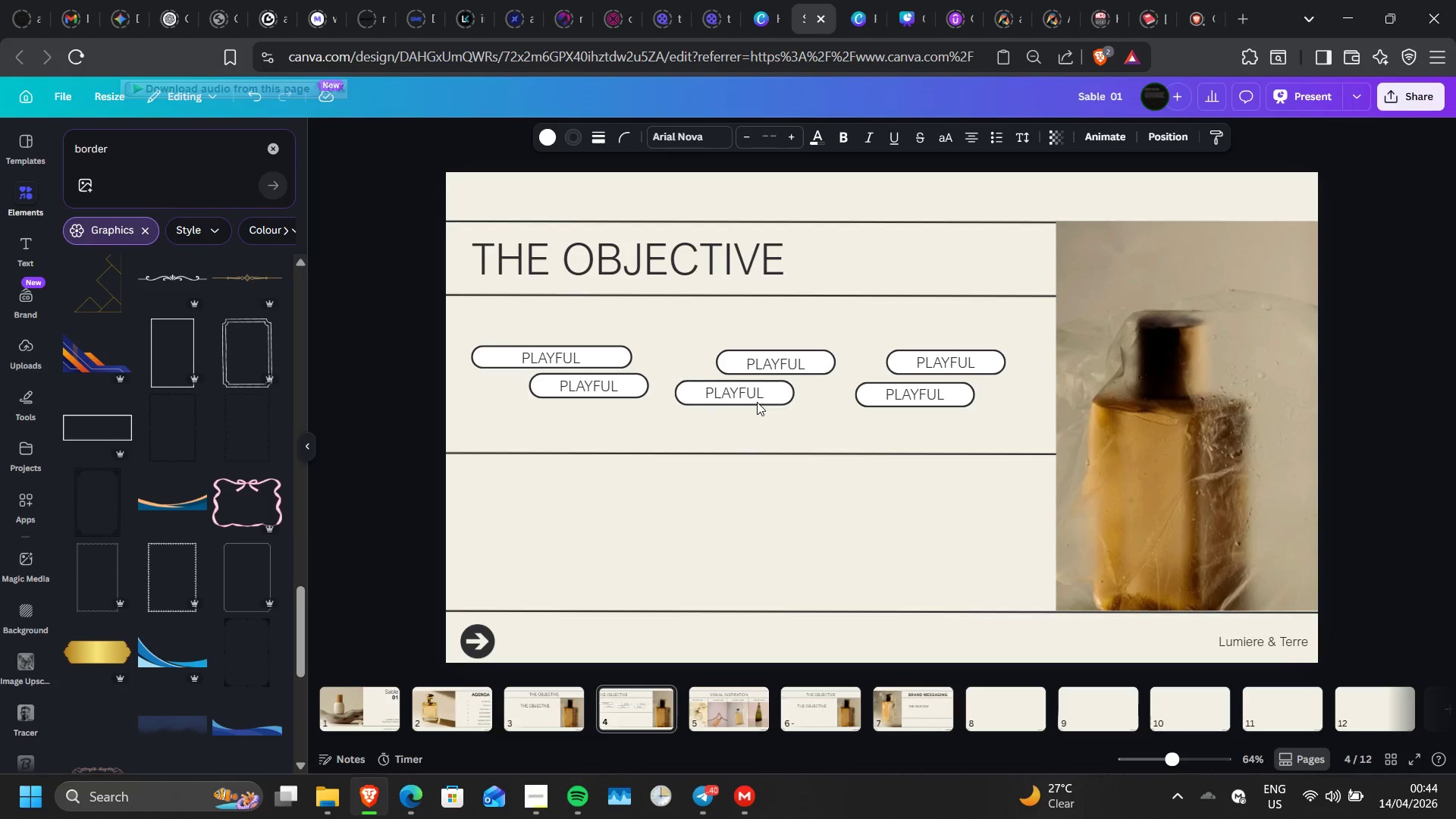 
key(ArrowUp)
 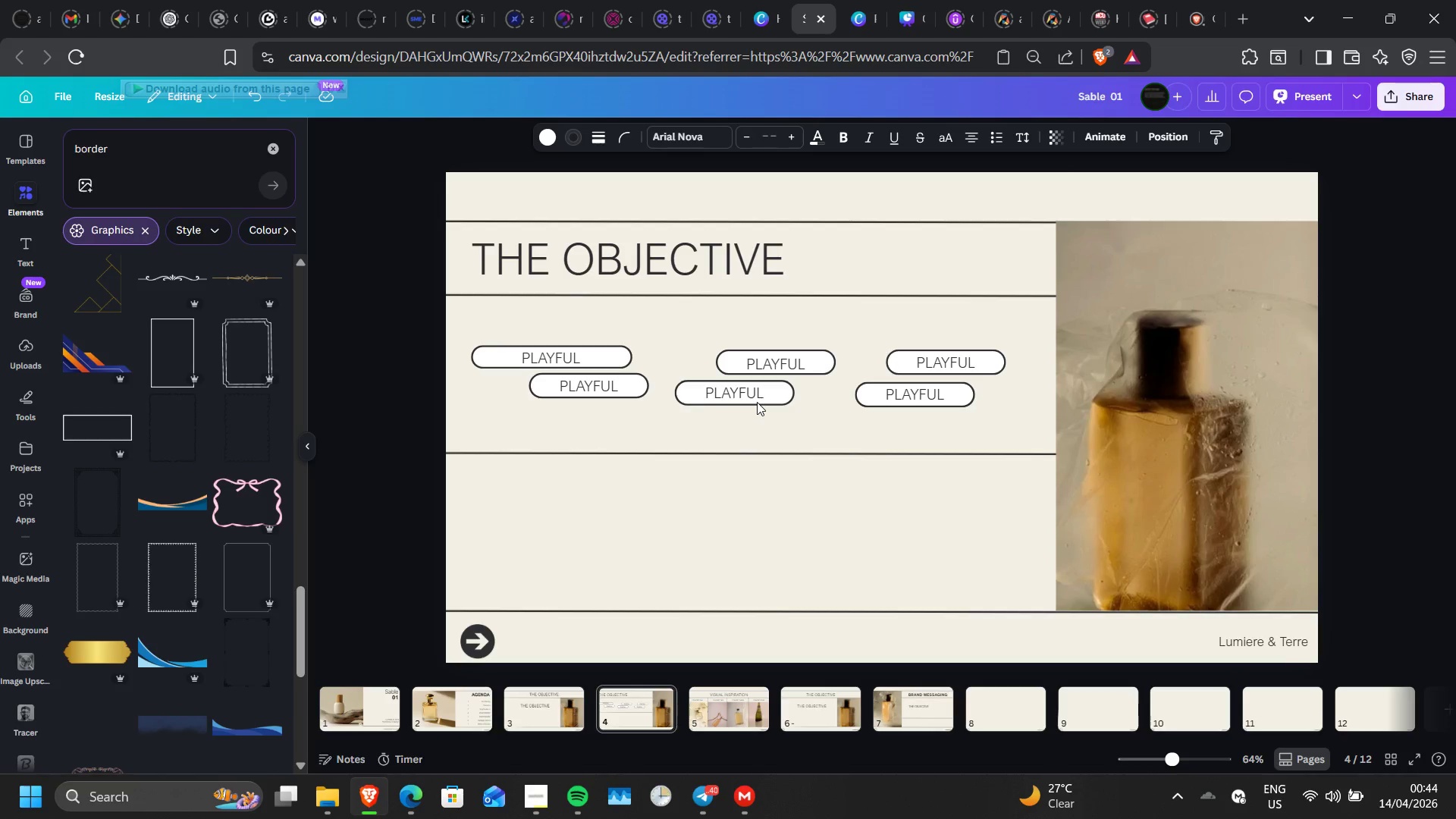 
key(ArrowUp)
 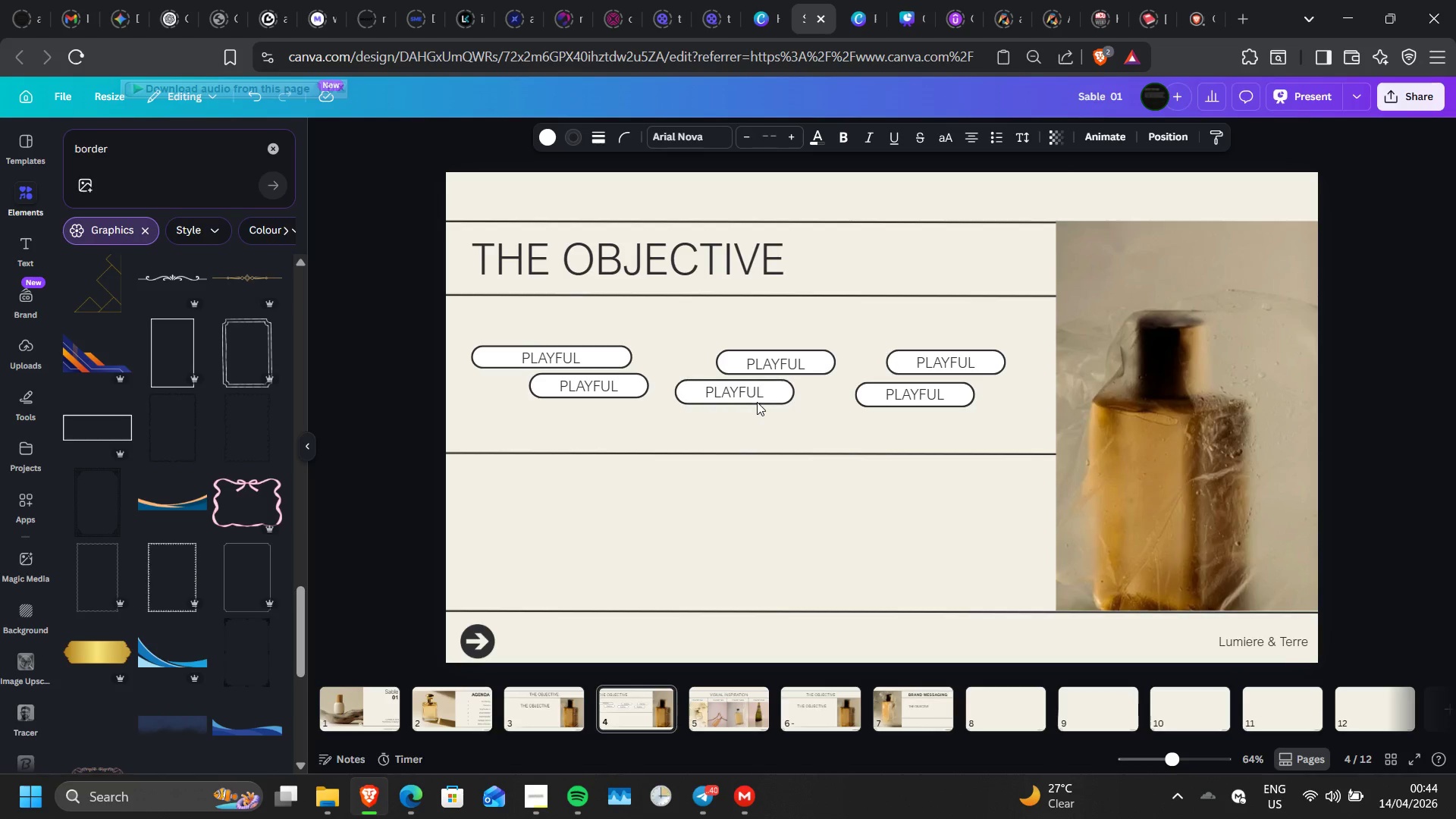 
key(ArrowUp)
 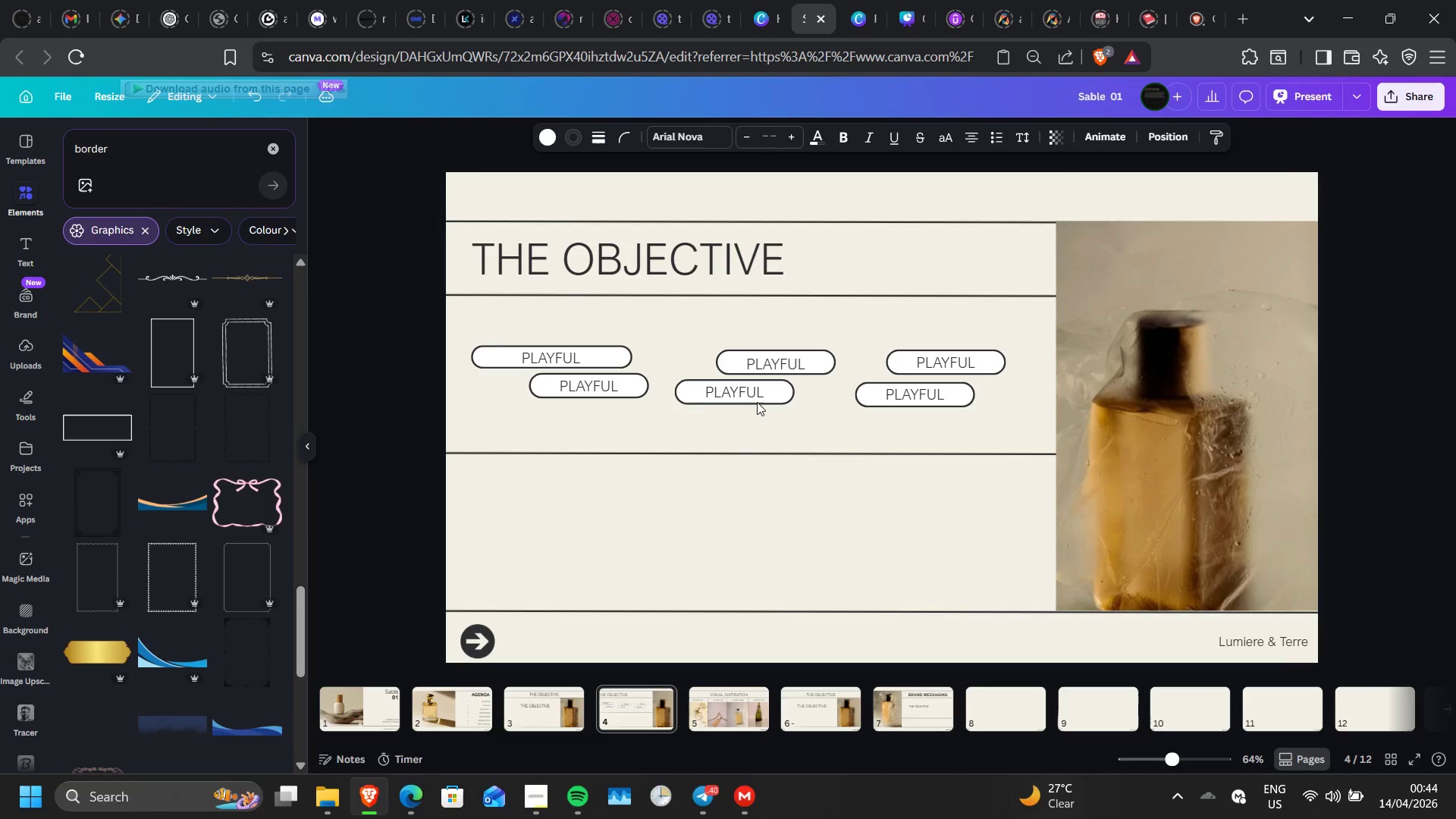 
key(ArrowUp)
 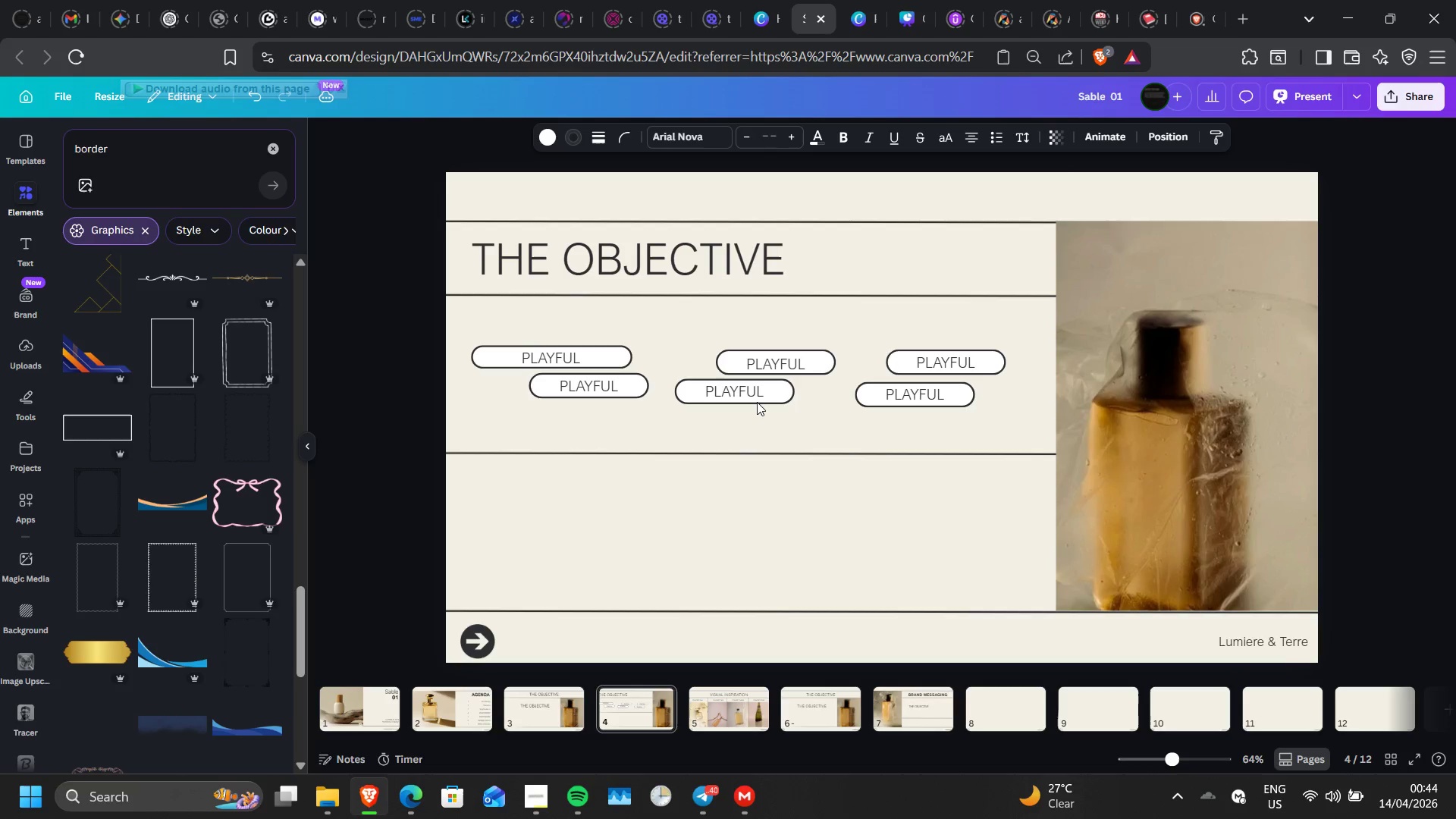 
key(ArrowUp)
 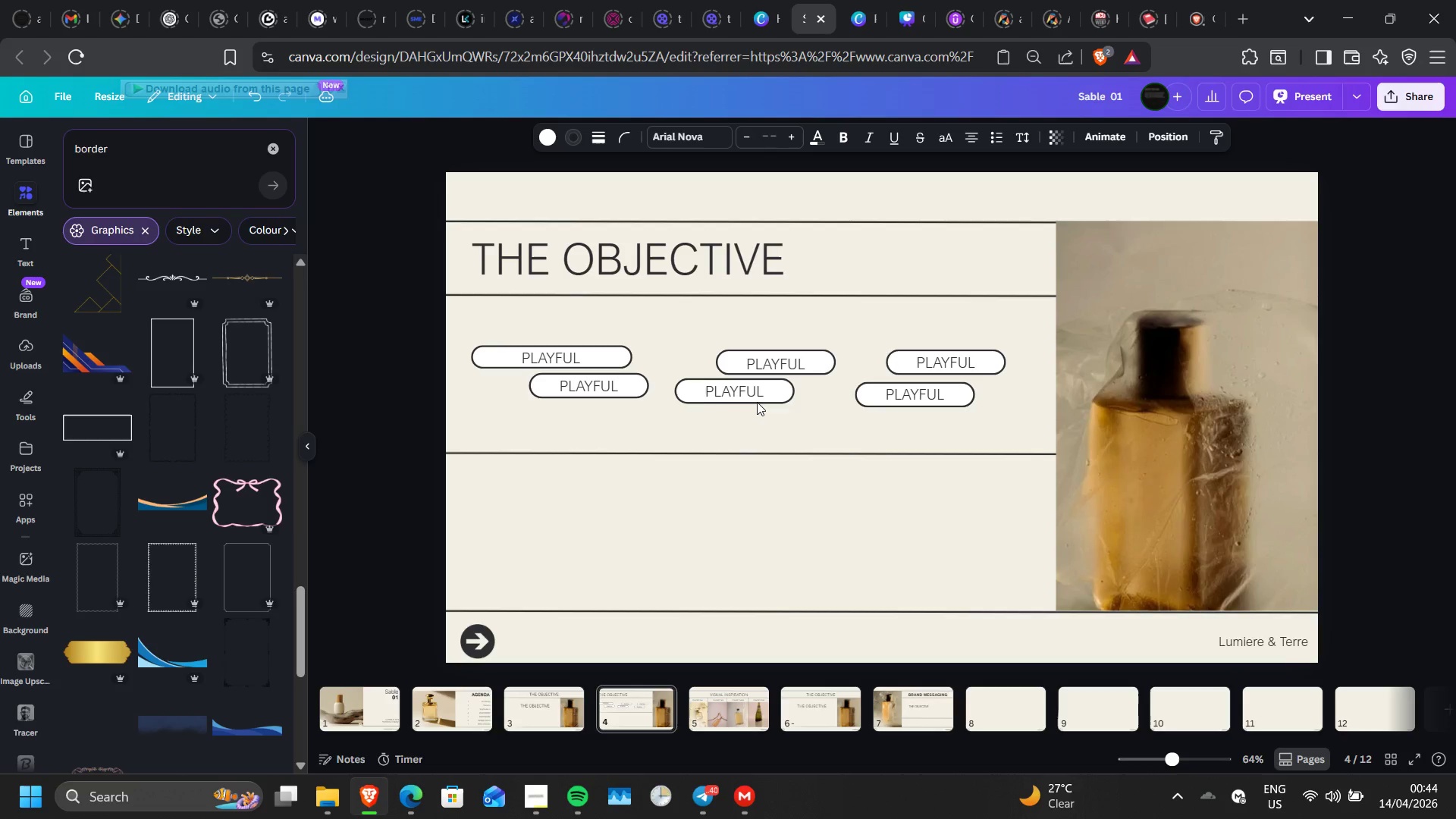 
key(ArrowUp)
 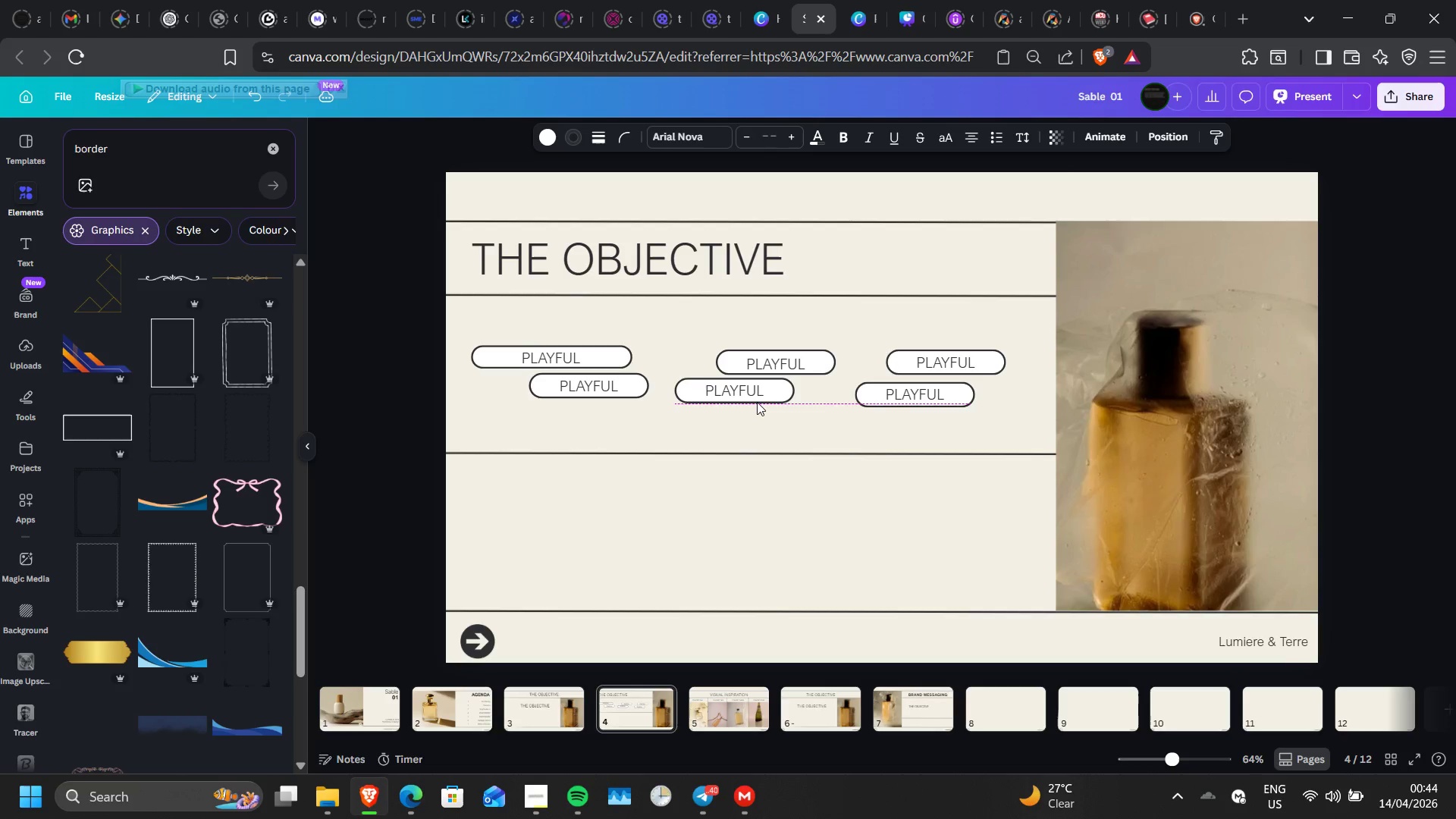 
key(ArrowDown)
 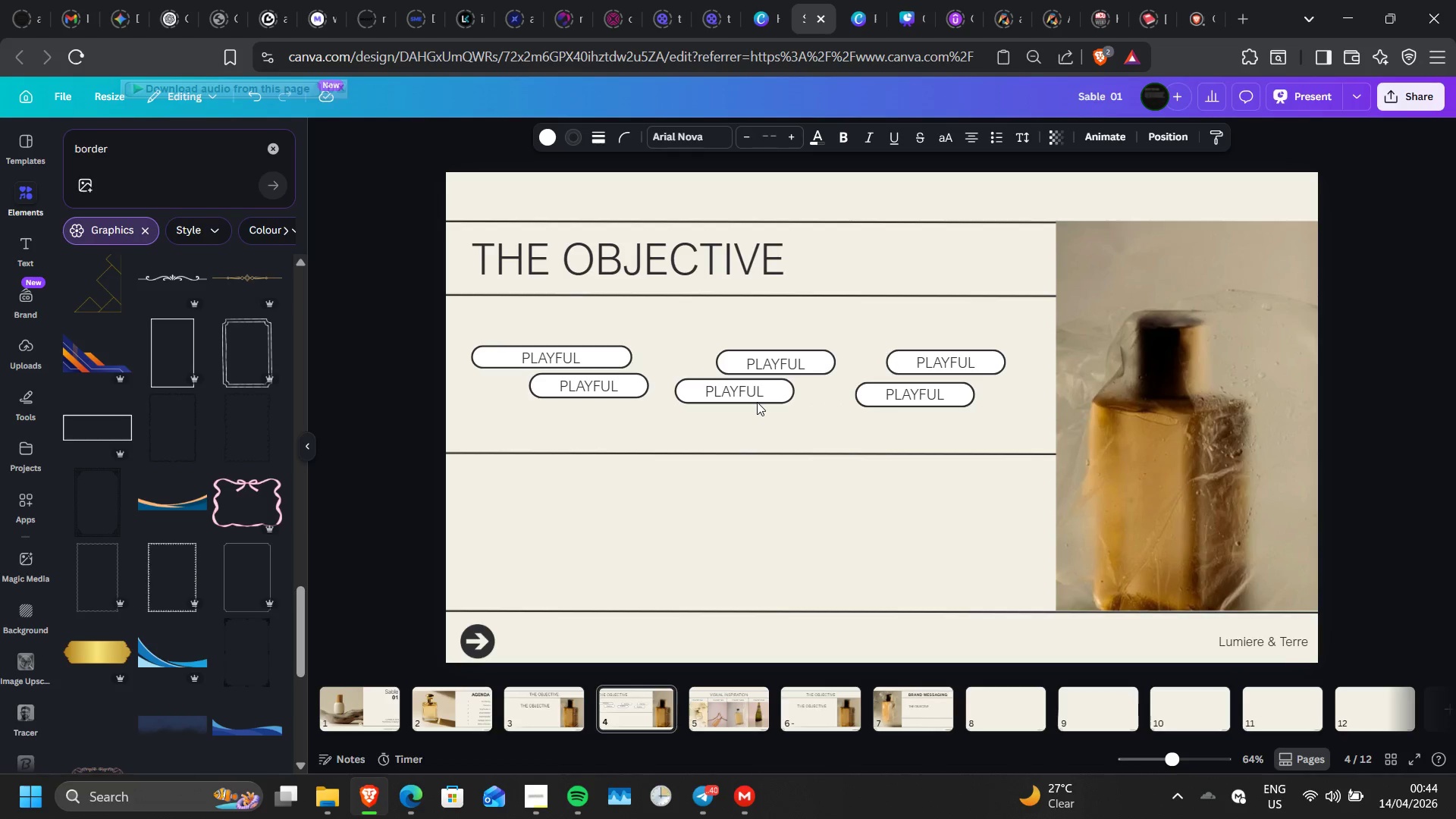 
key(ArrowDown)
 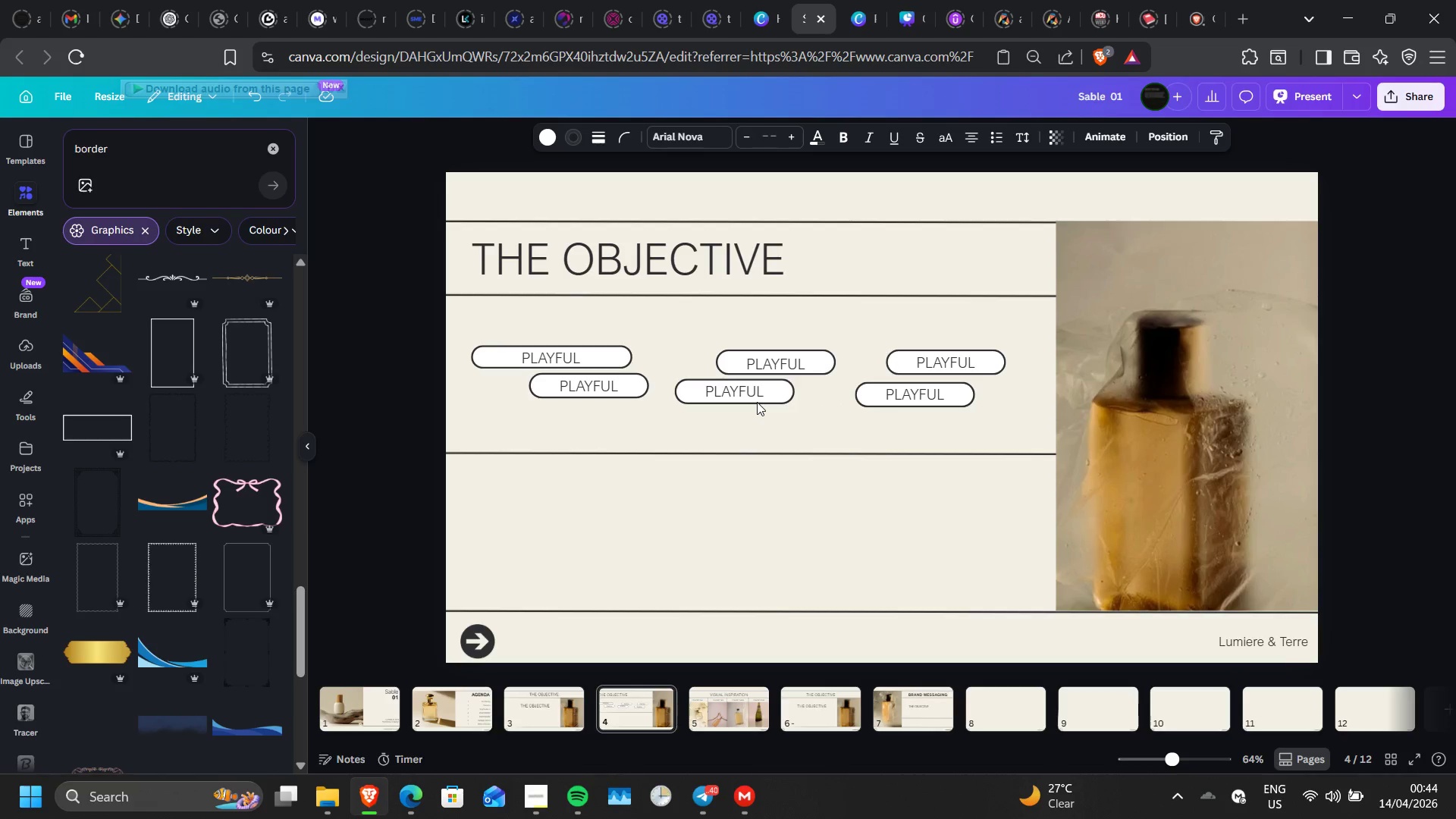 
key(ArrowUp)
 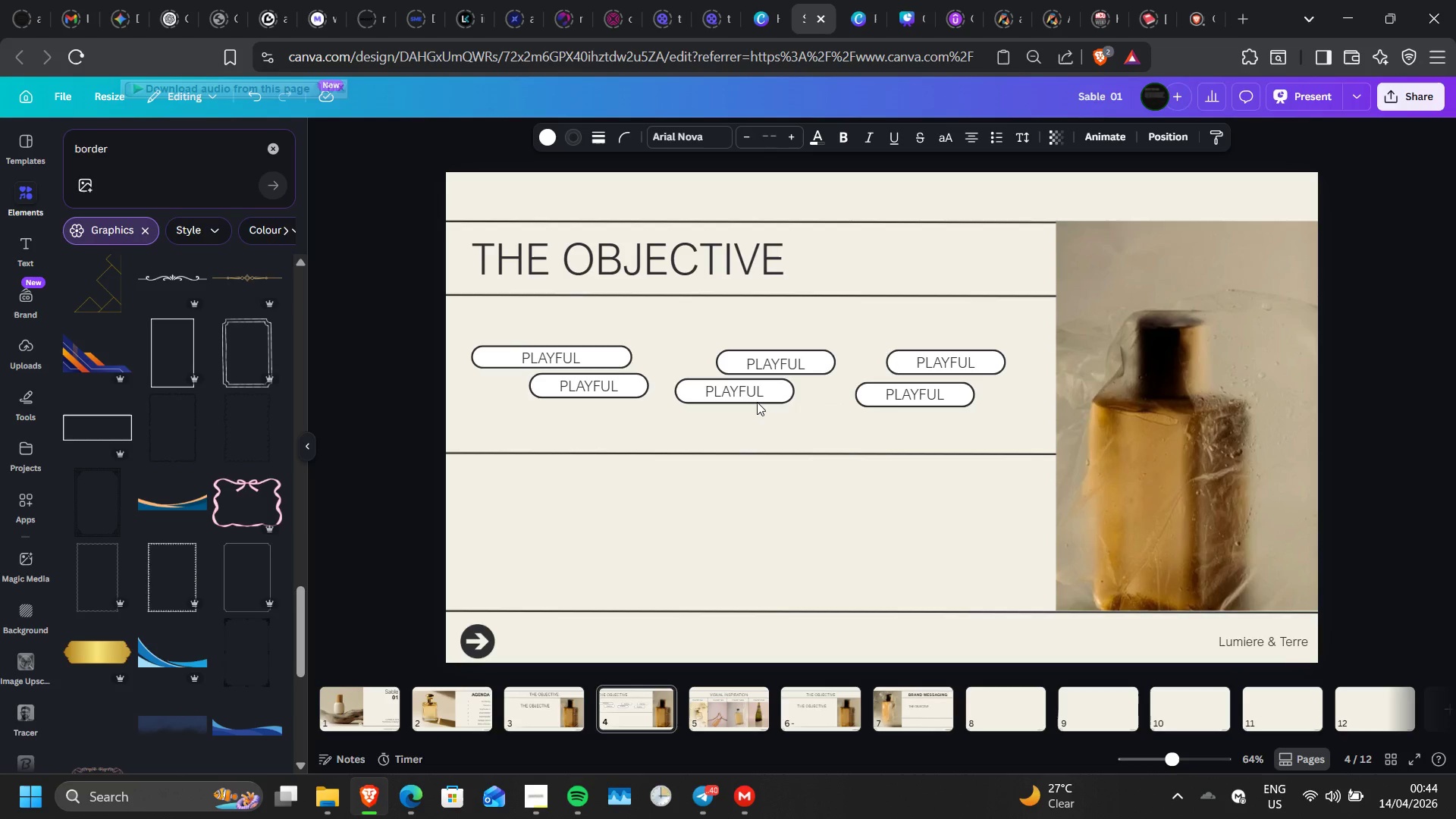 
key(ArrowDown)
 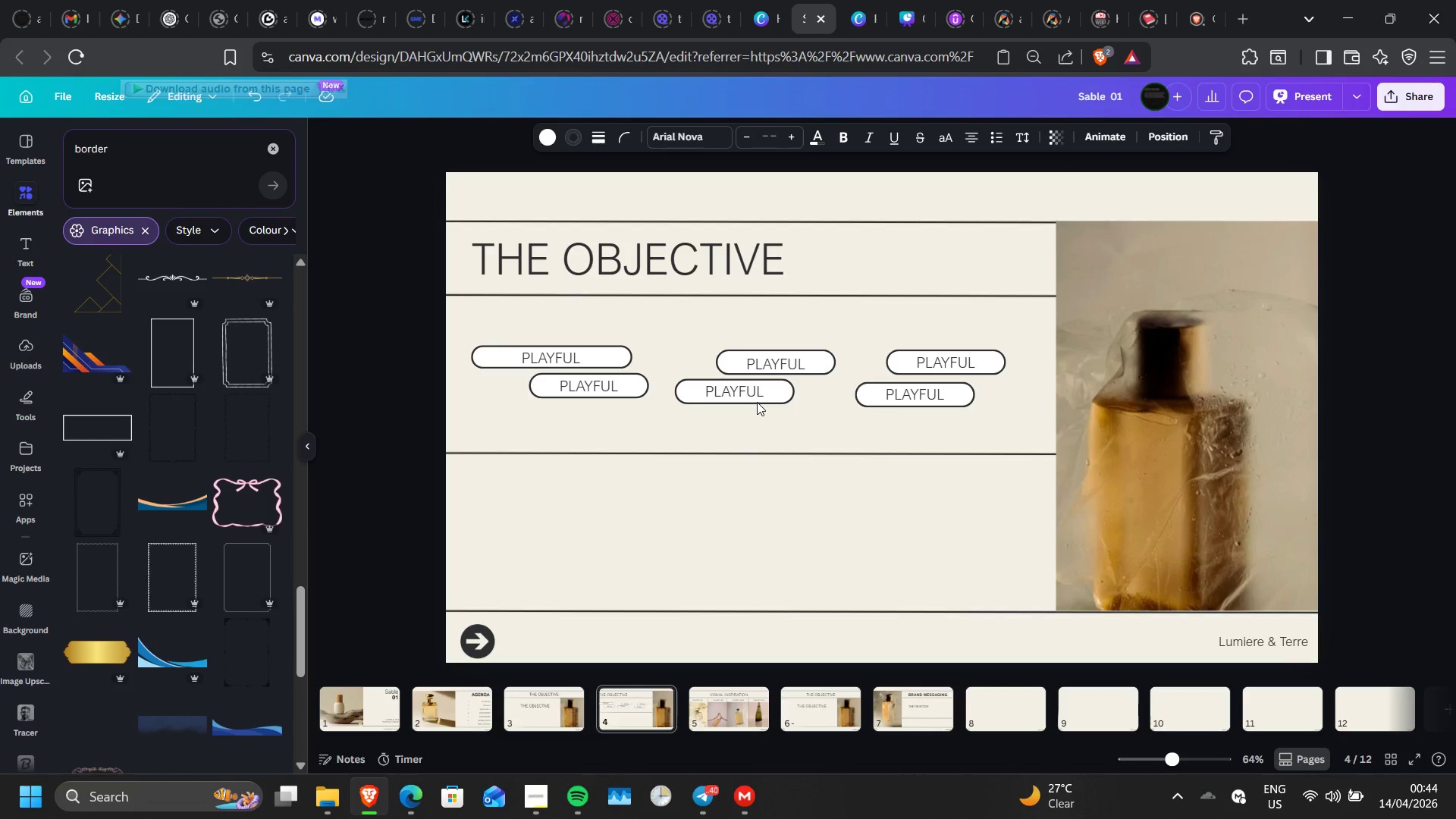 
key(ArrowDown)
 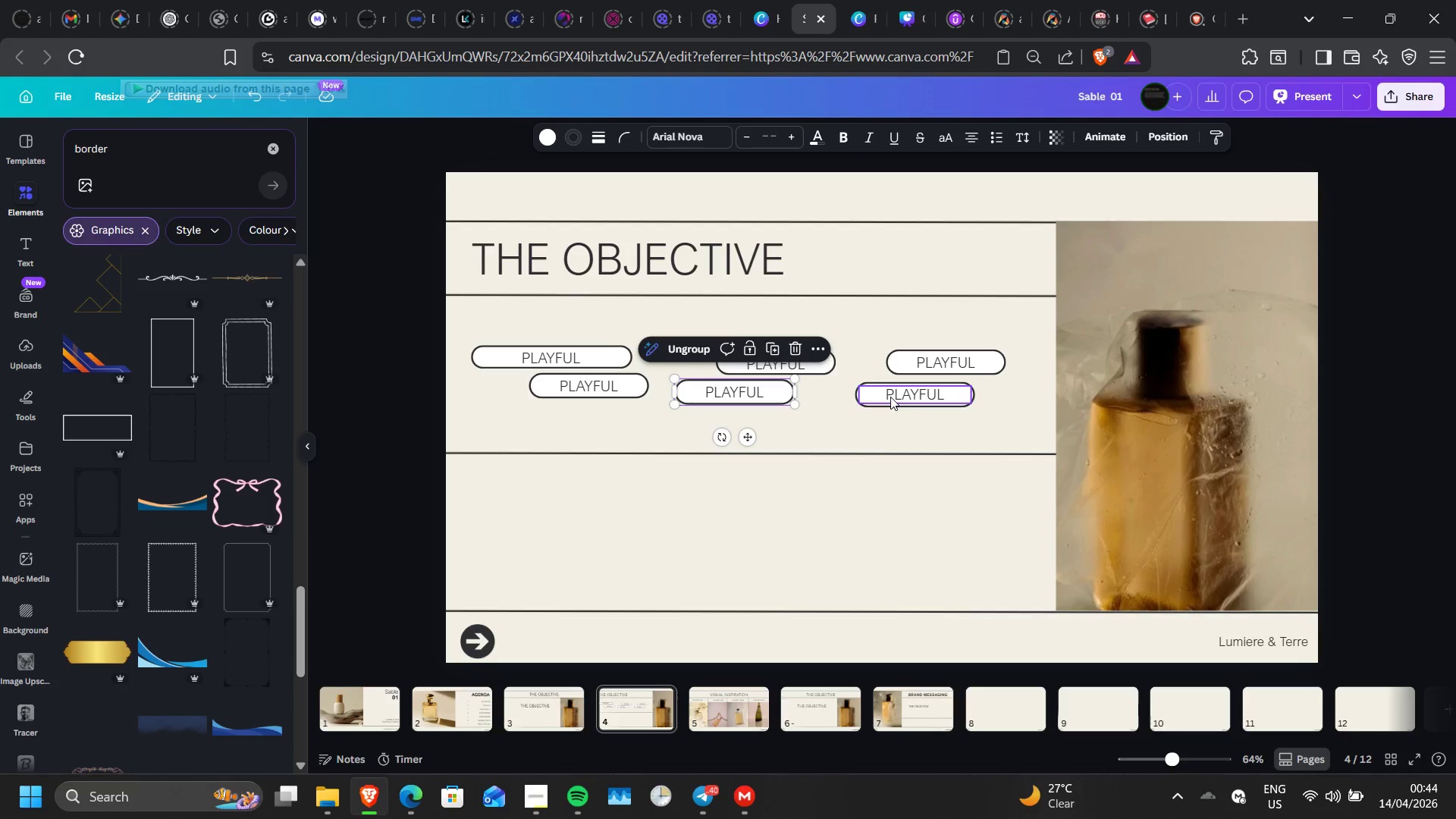 
hold_key(key=ControlLeft, duration=1.5)
left_click([919, 406])
 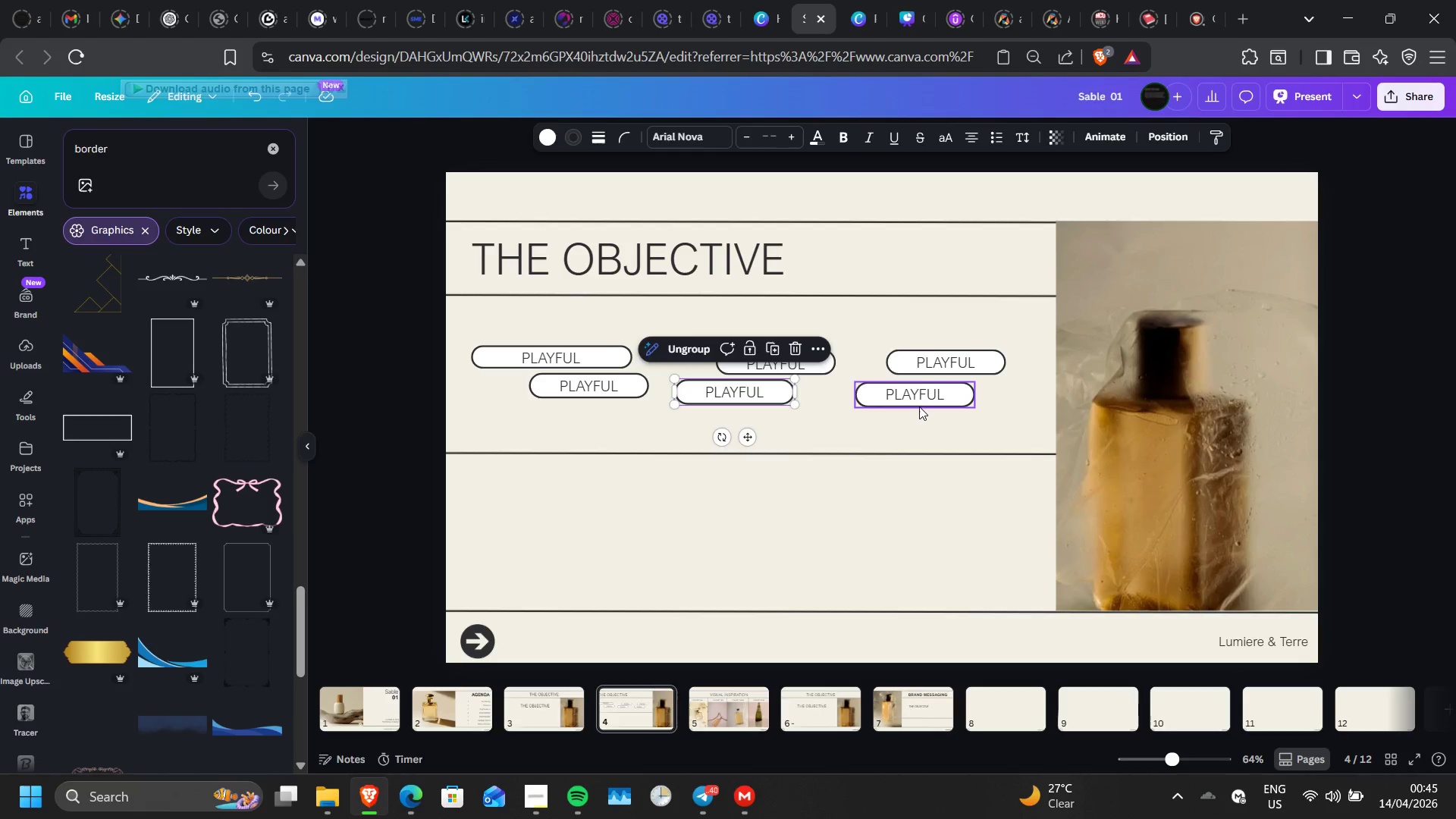 
hold_key(key=ControlLeft, duration=1.52)
left_click([917, 398])
 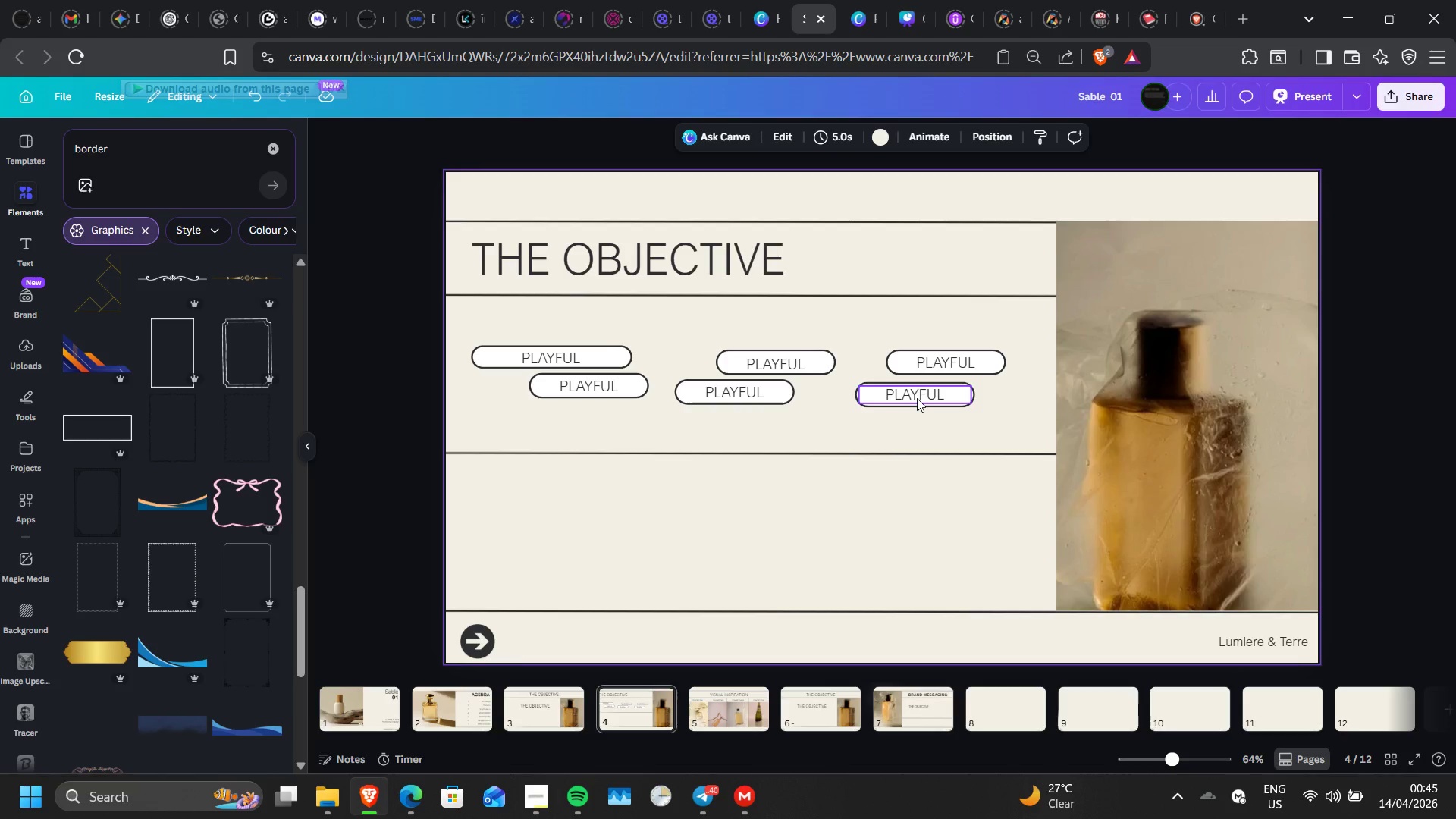 
hold_key(key=ControlLeft, duration=0.31)
 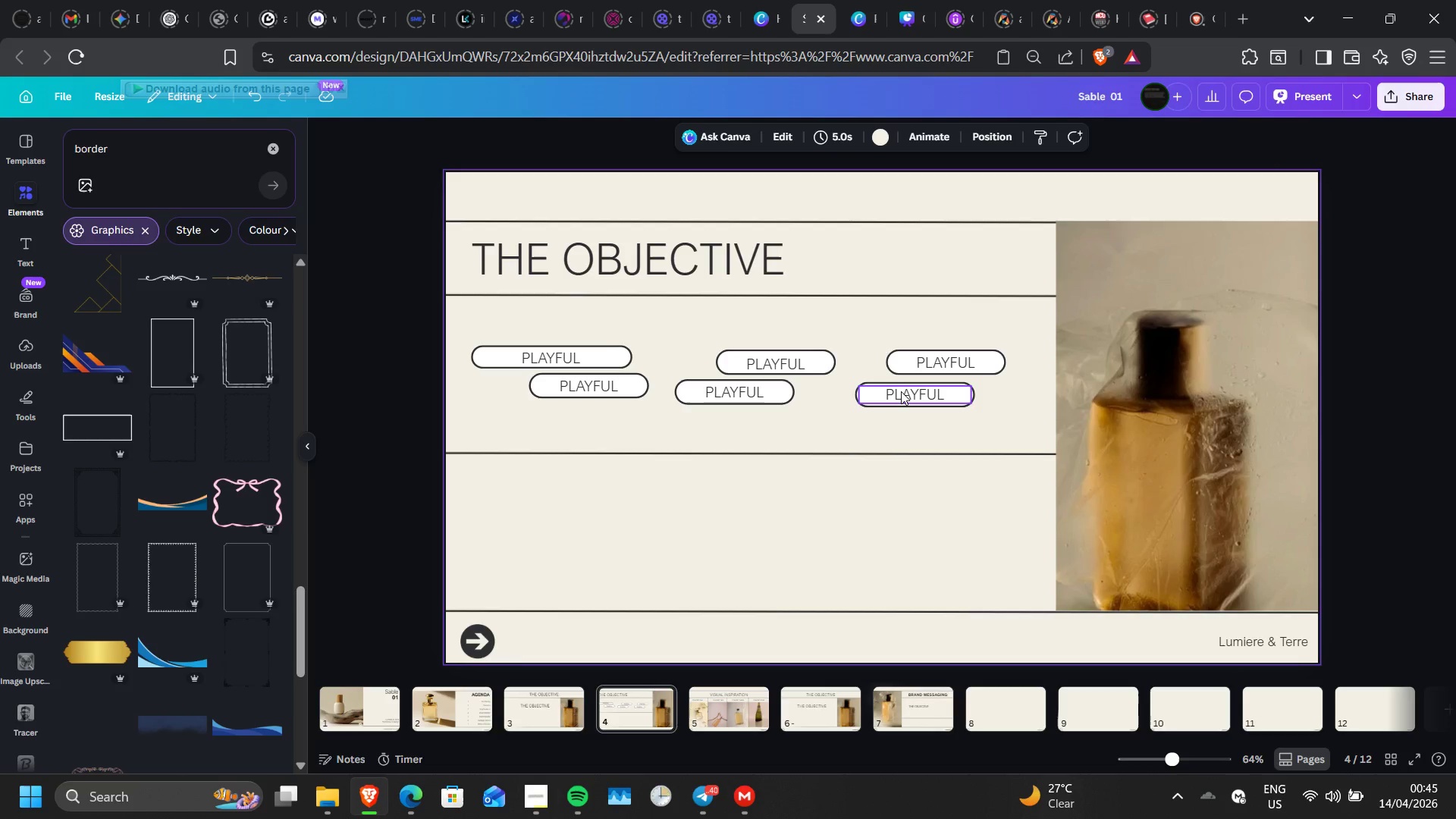 
key(Control+G)
 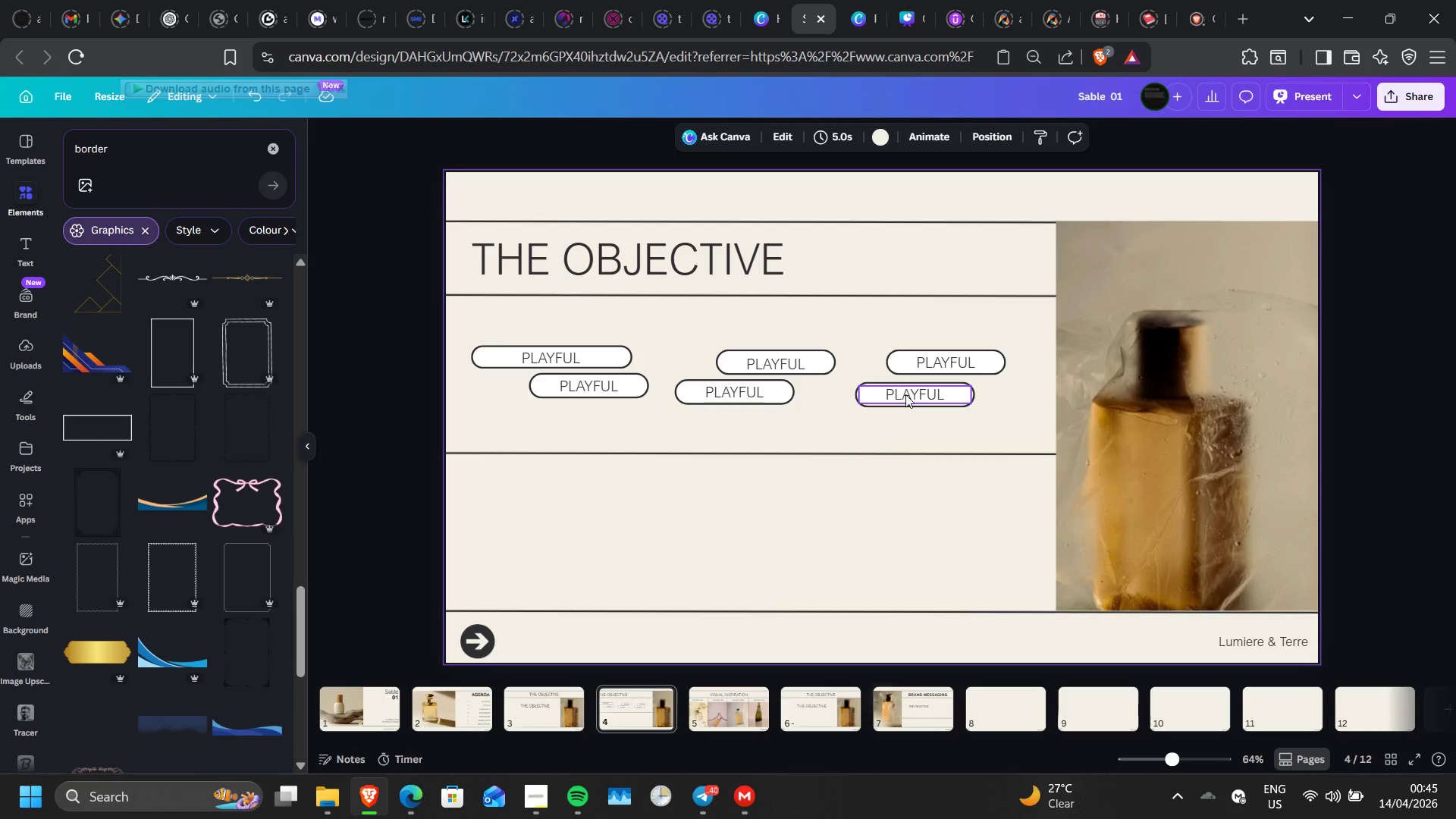 
left_click([905, 394])
 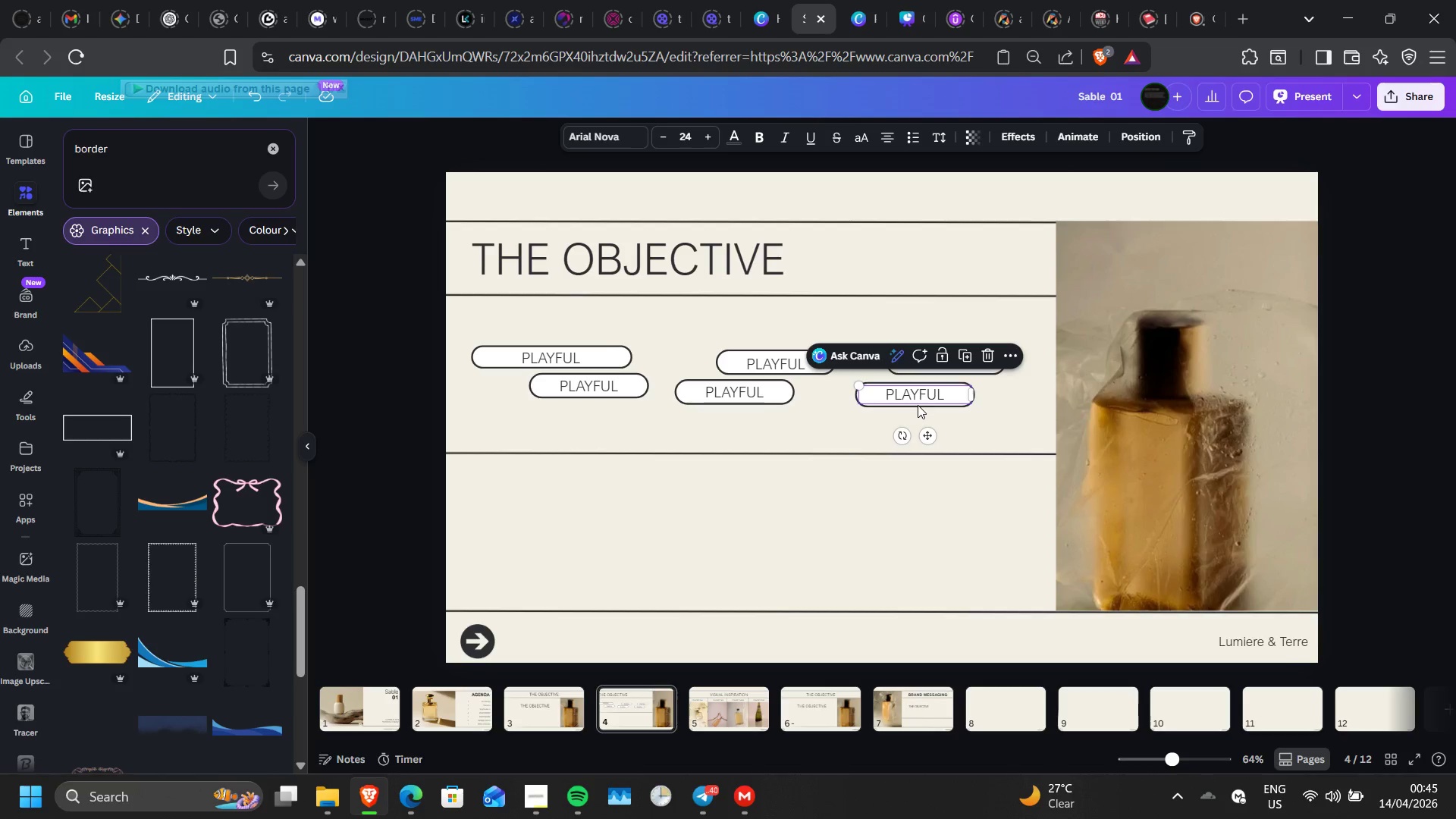 
left_click([918, 407])
 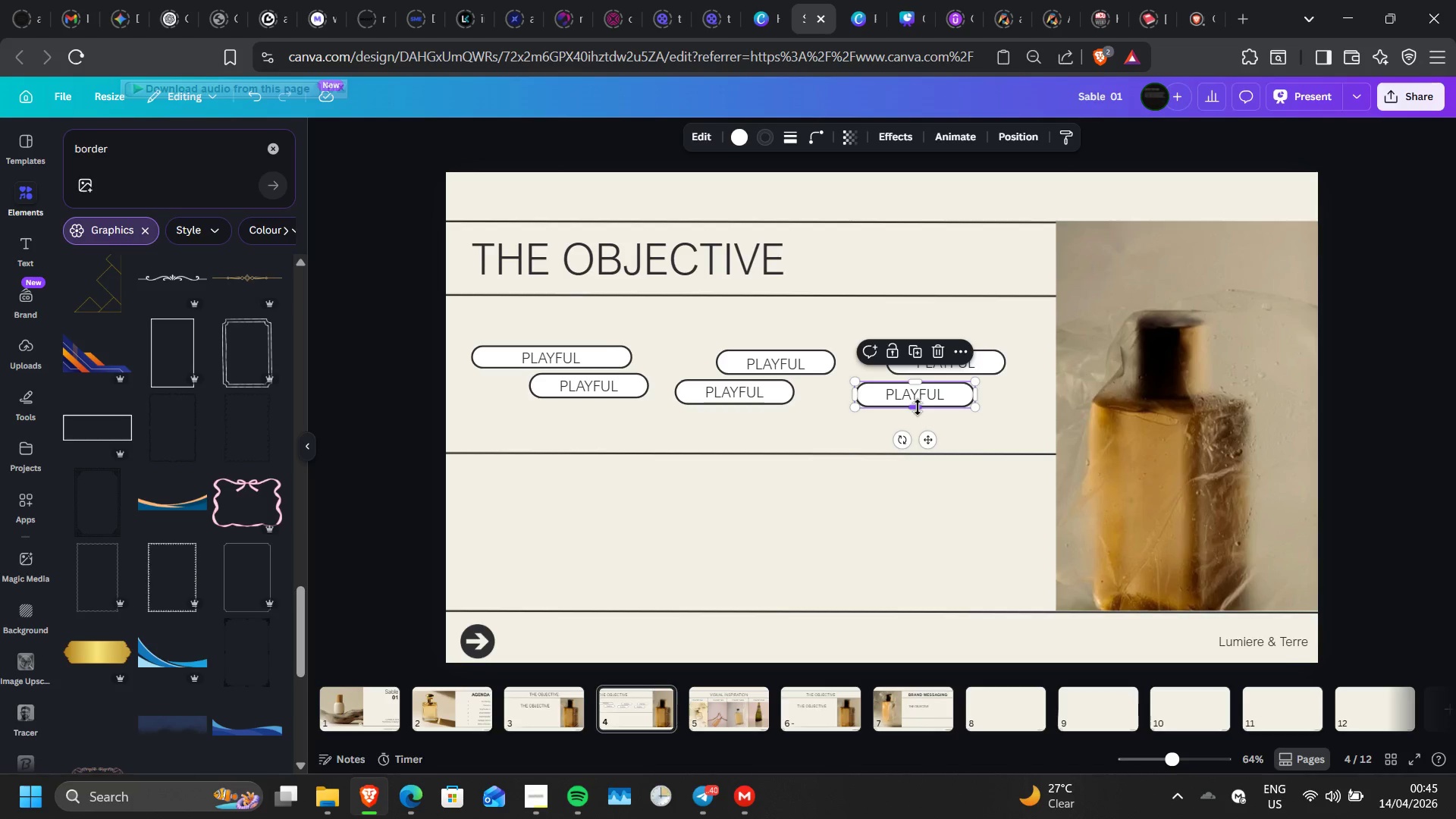 
hold_key(key=ControlLeft, duration=1.52)
left_click([905, 391])
 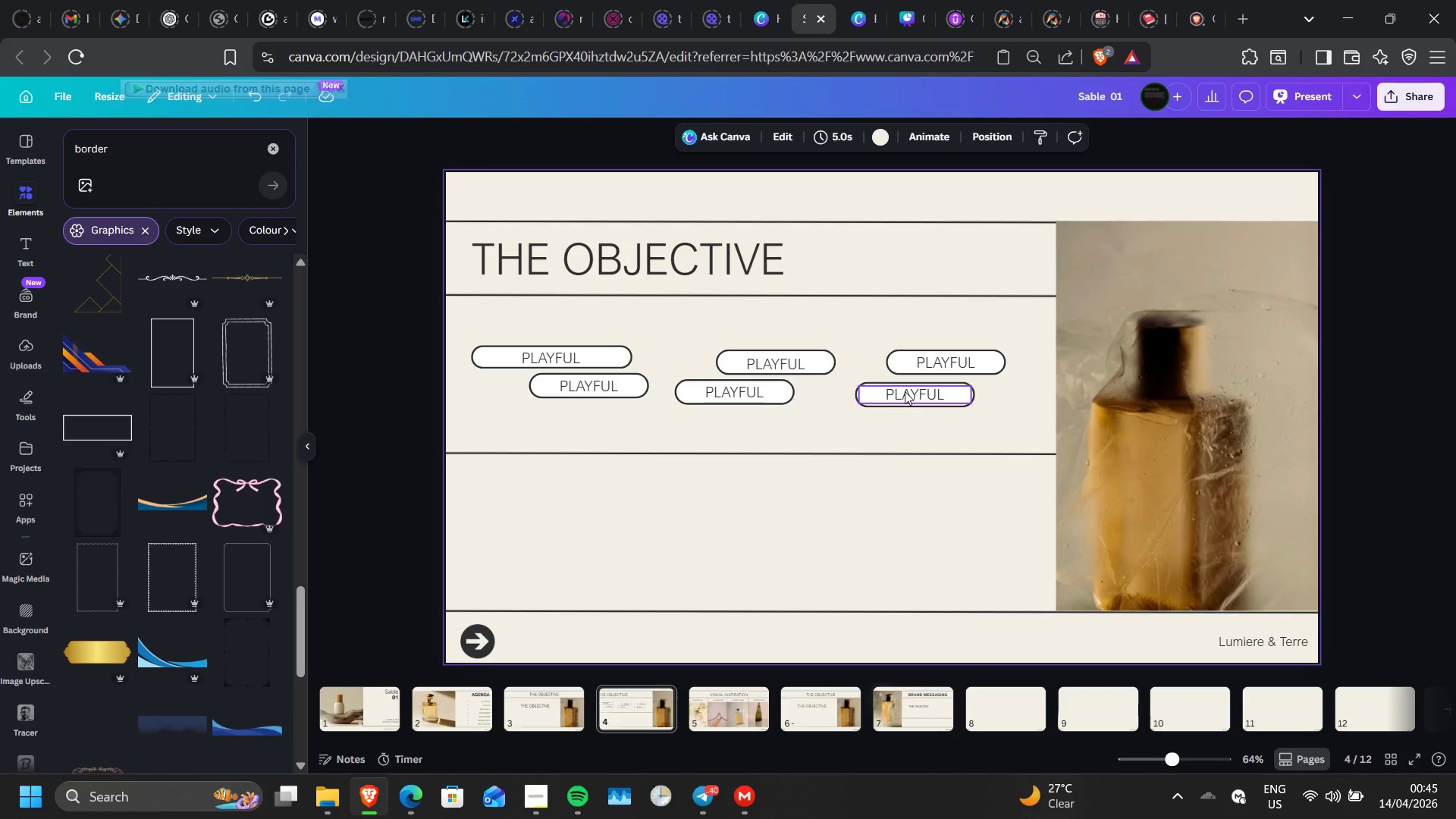 
key(Control+ControlLeft)
 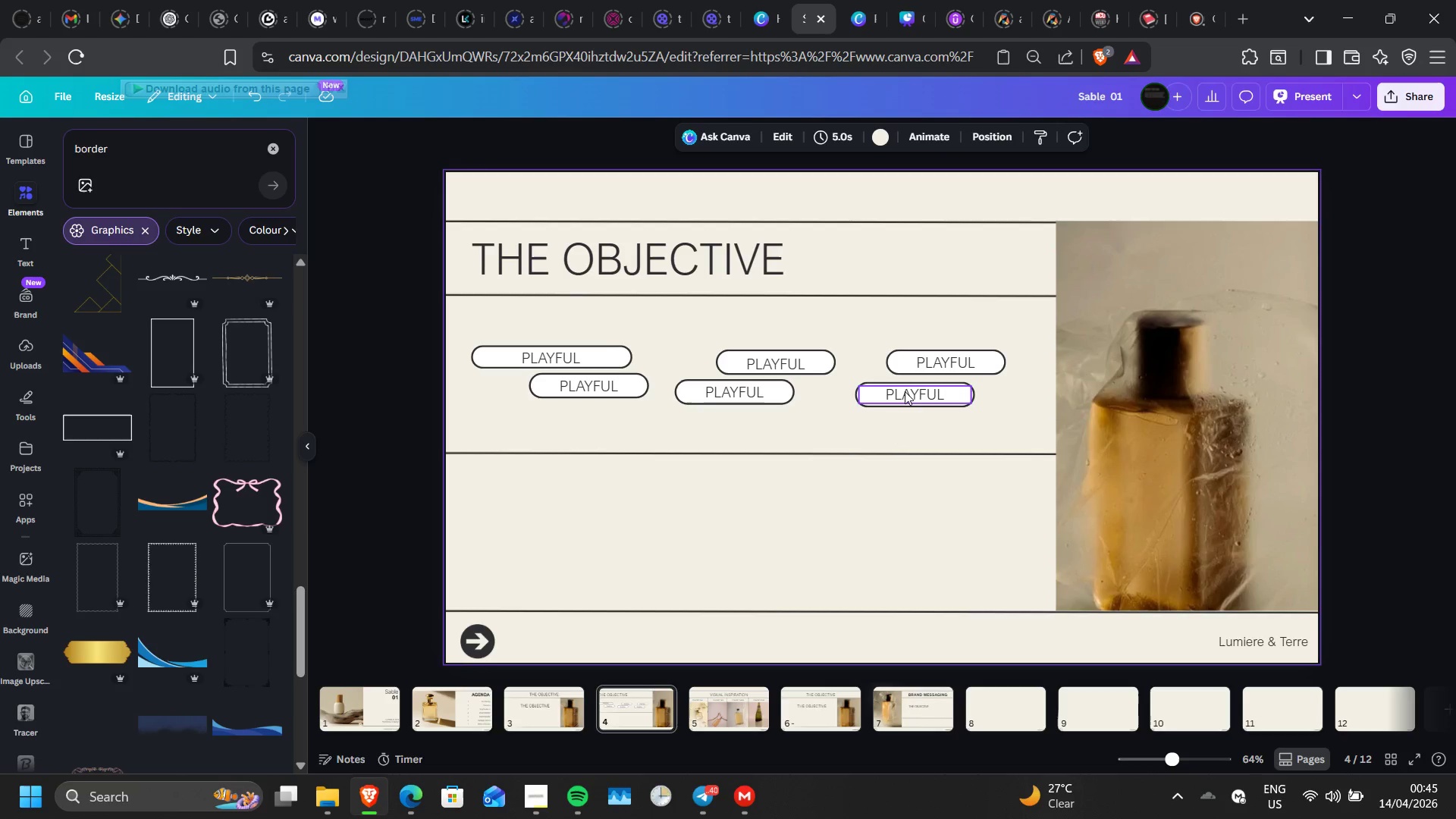 
key(Control+ControlLeft)
 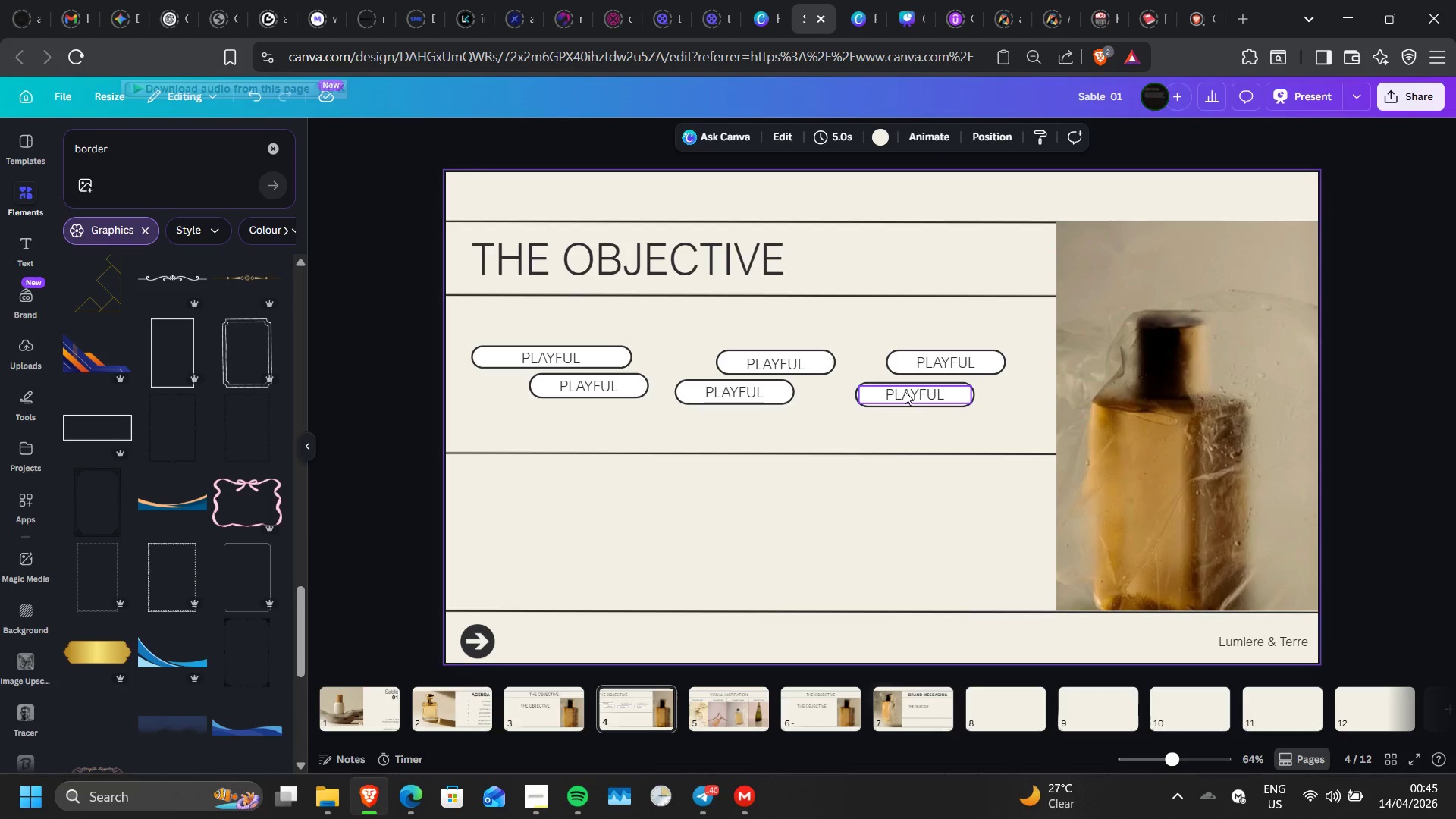 
key(Control+ControlLeft)
 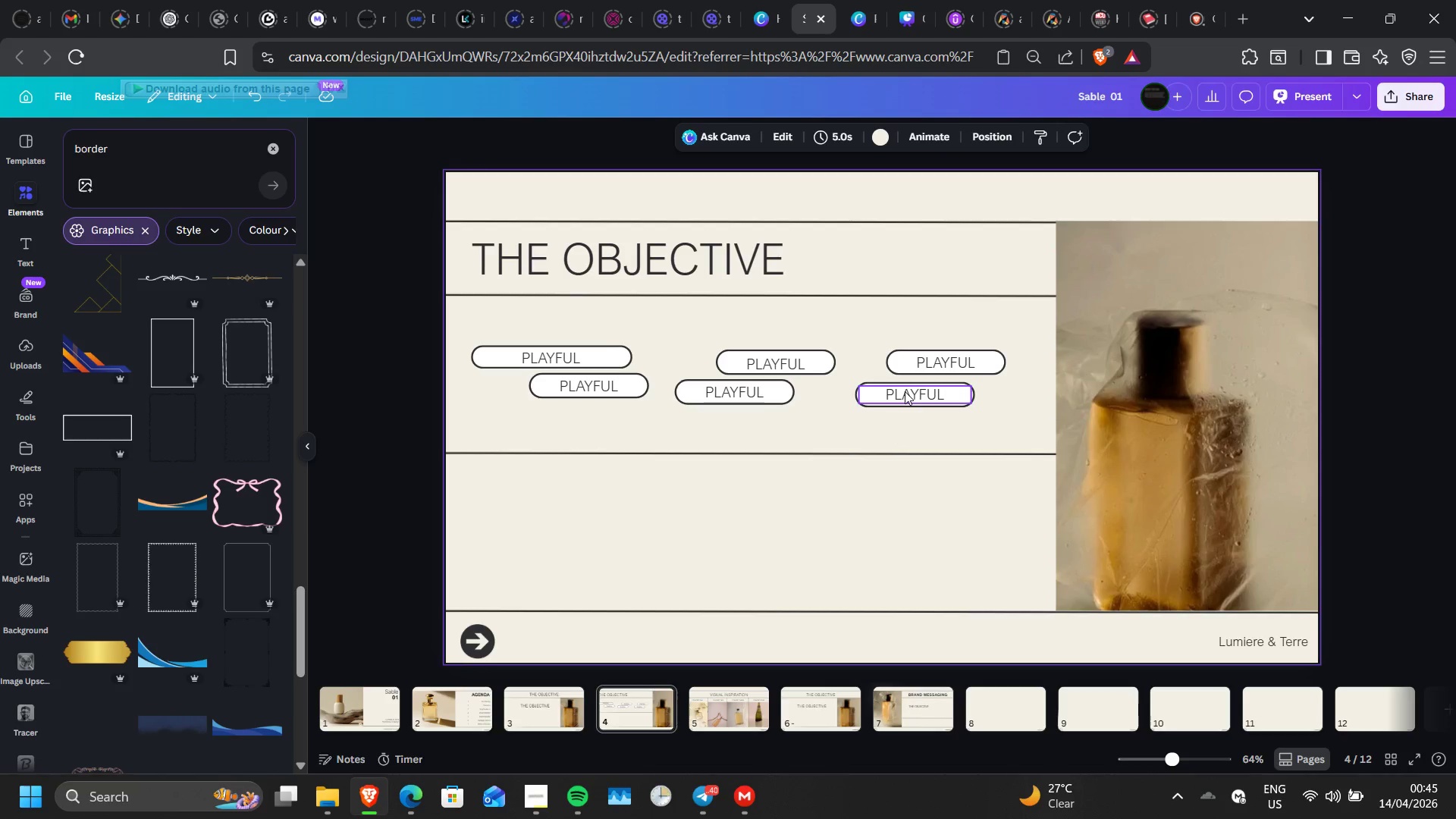 
key(Control+ControlLeft)
 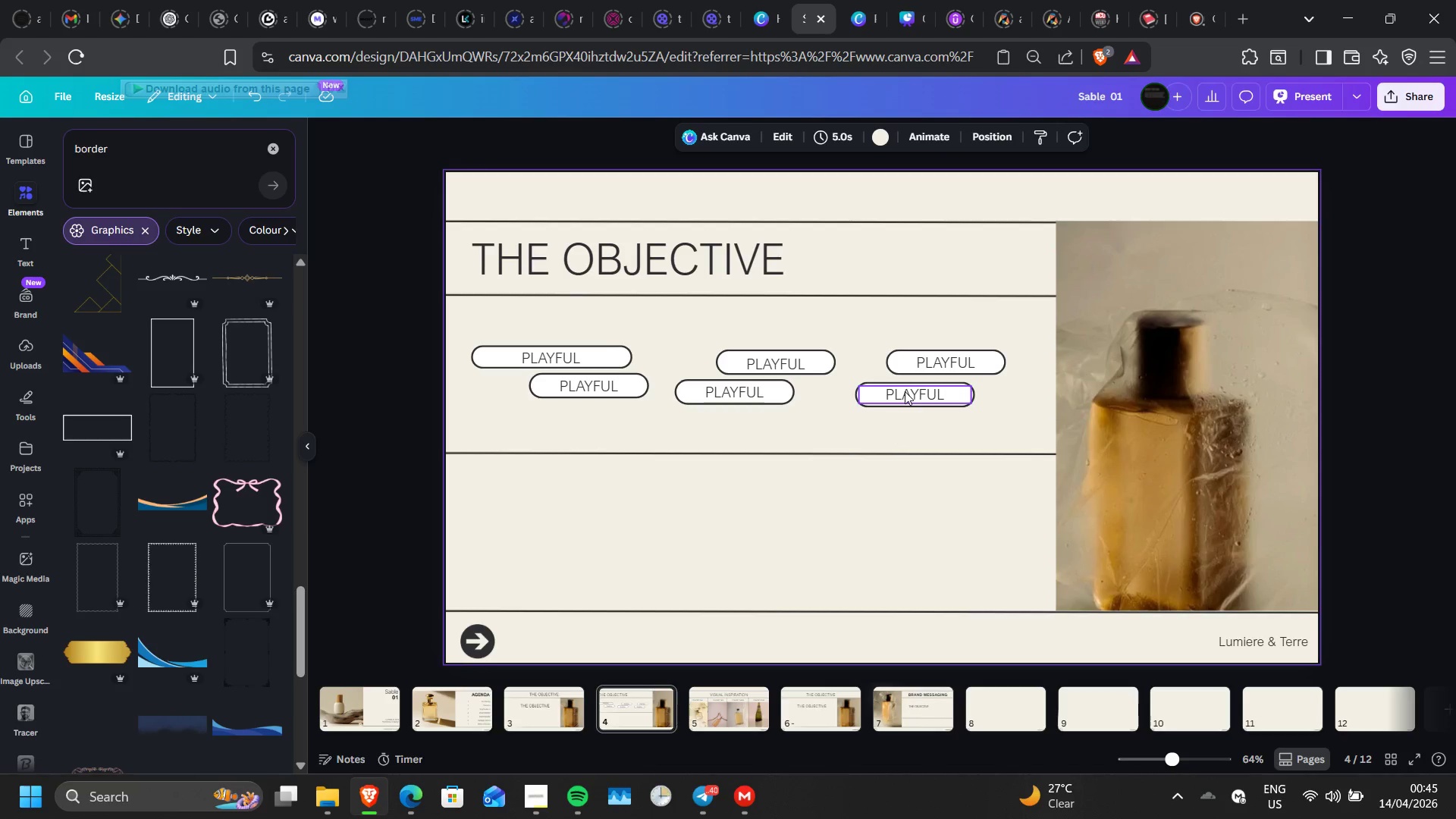 
key(Control+ControlLeft)
 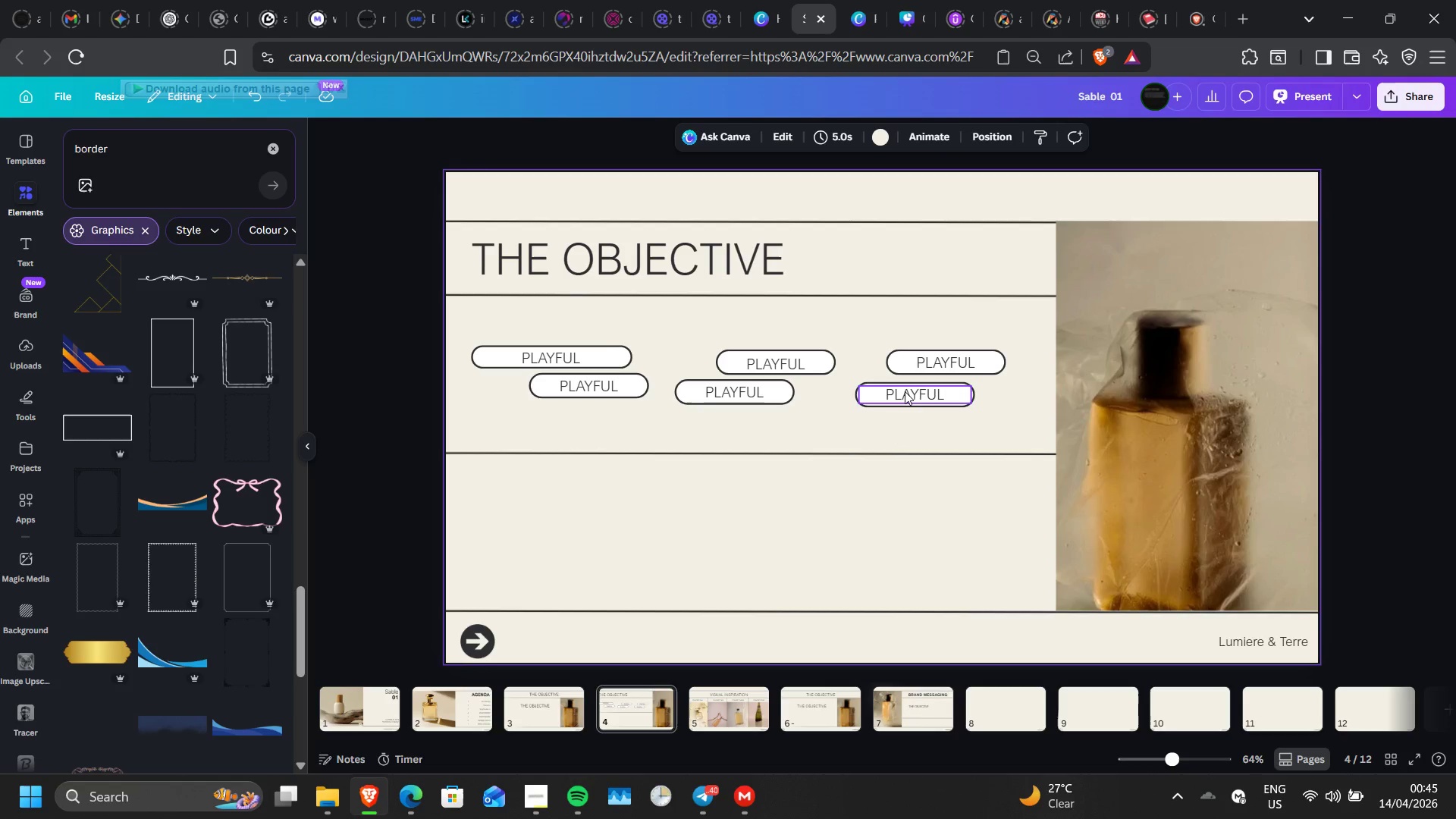 
hold_key(key=ShiftLeft, duration=1.5)
 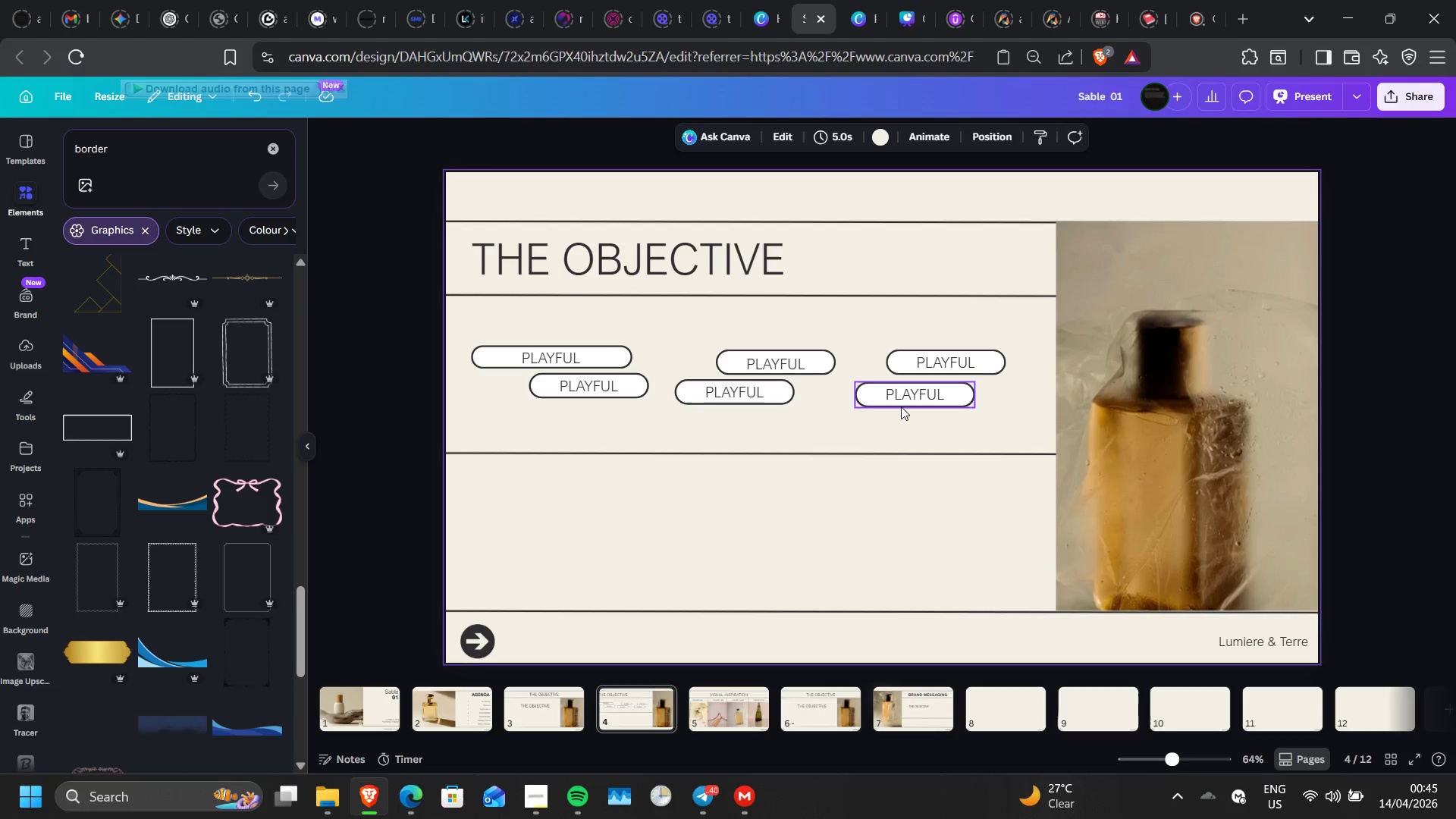 
hold_key(key=ShiftLeft, duration=0.58)
 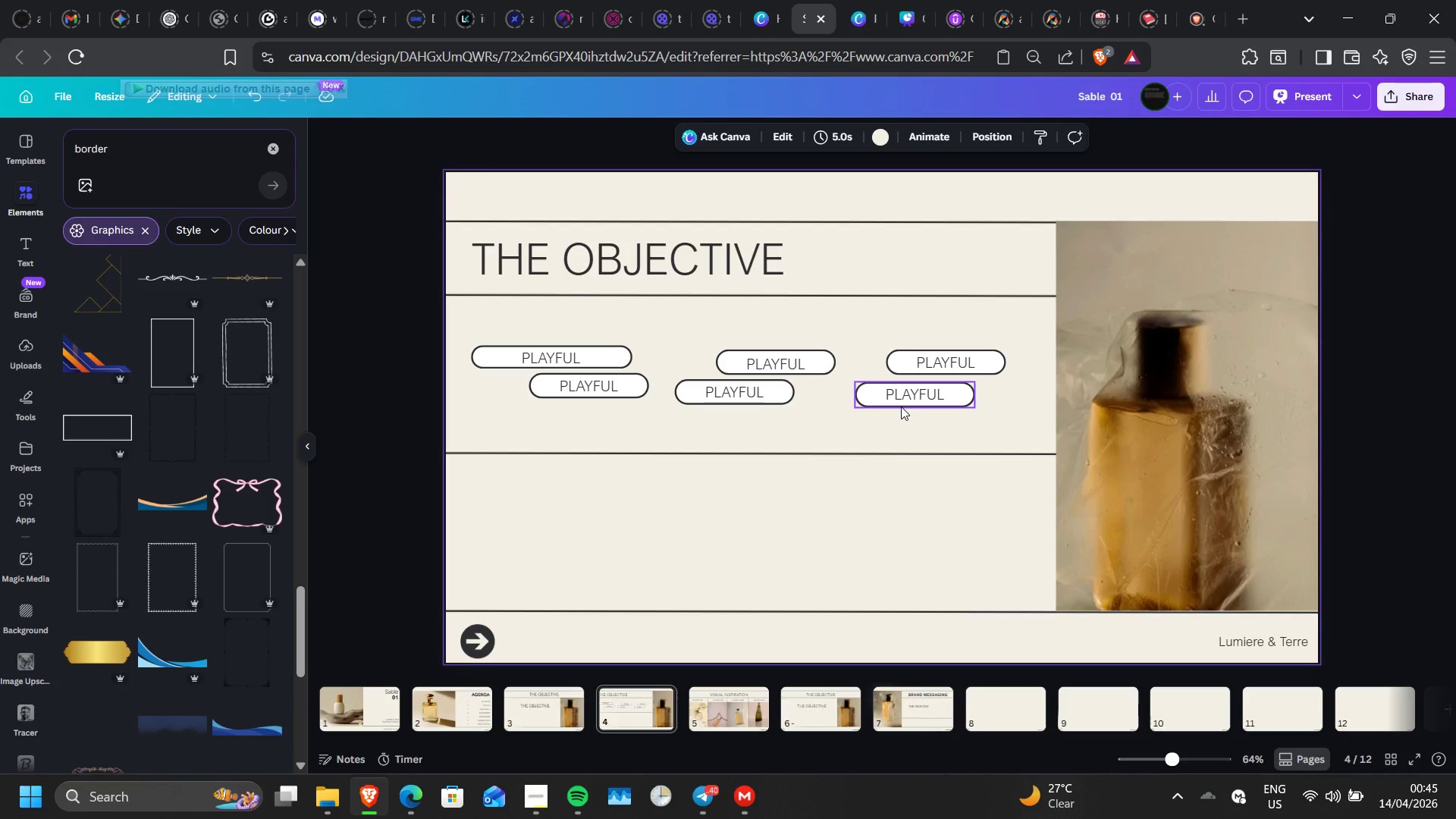 
left_click([901, 406])
 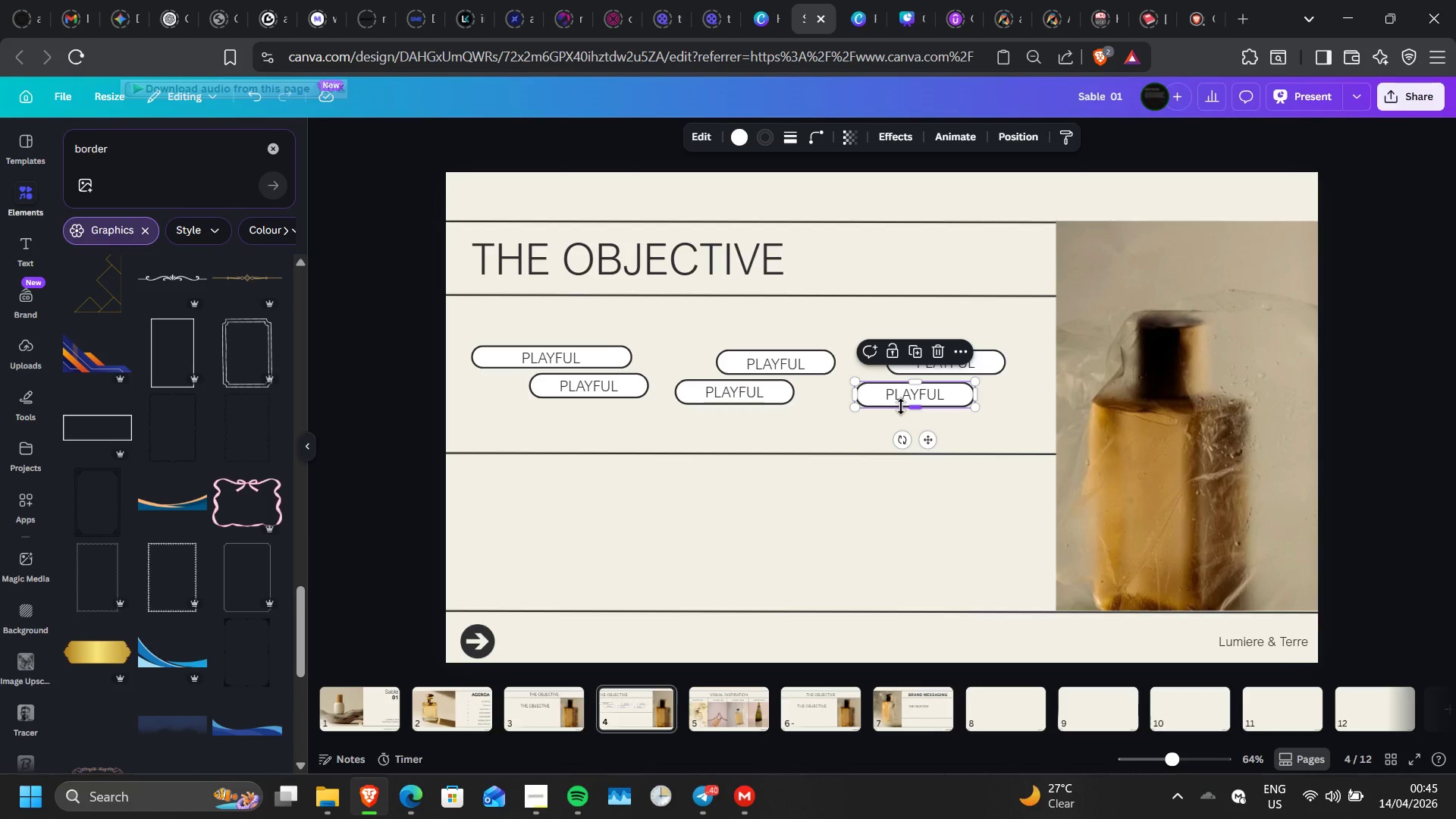 
hold_key(key=ShiftLeft, duration=1.5)
left_click([900, 400])
 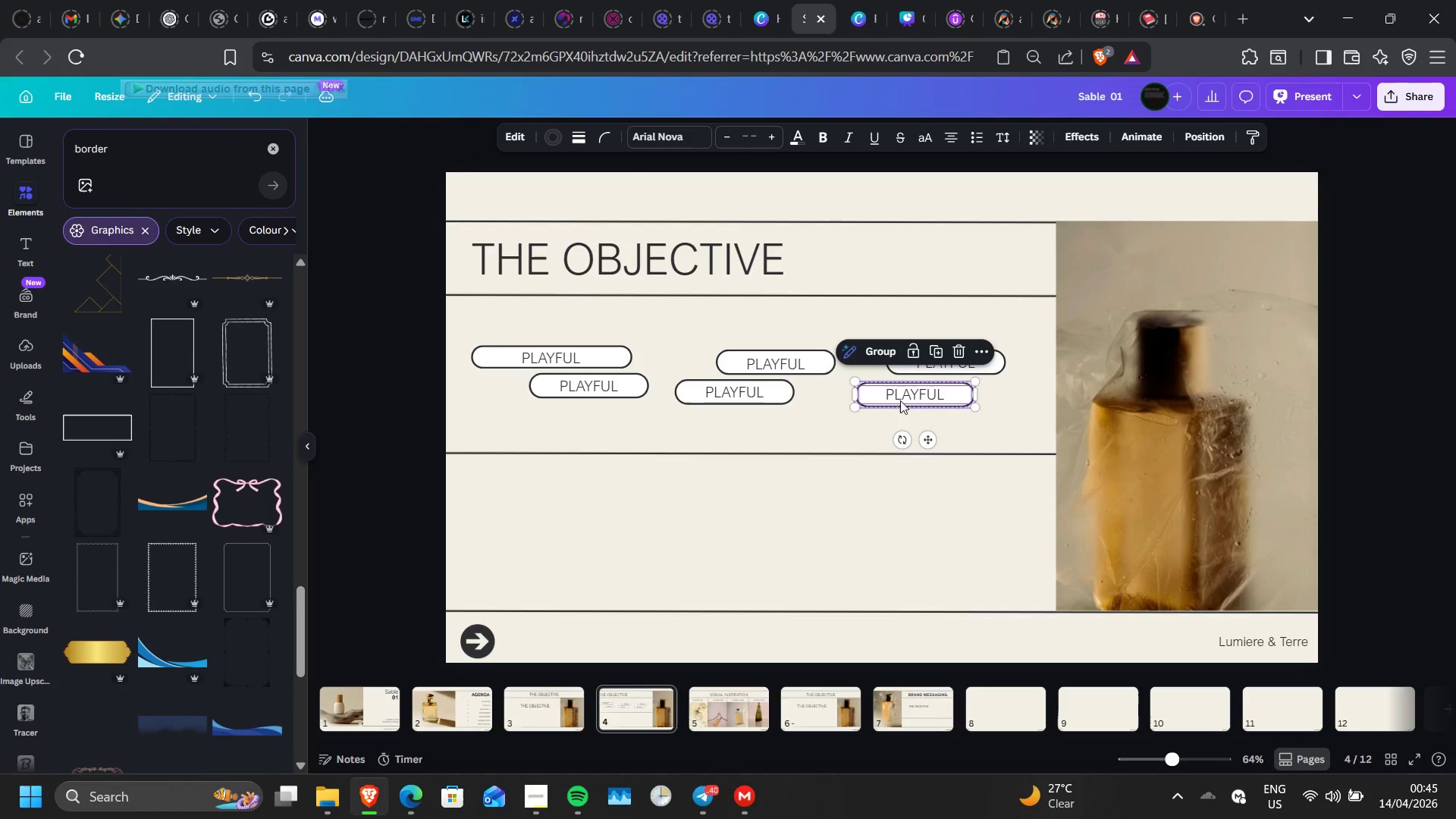 
key(Shift+ShiftLeft)
 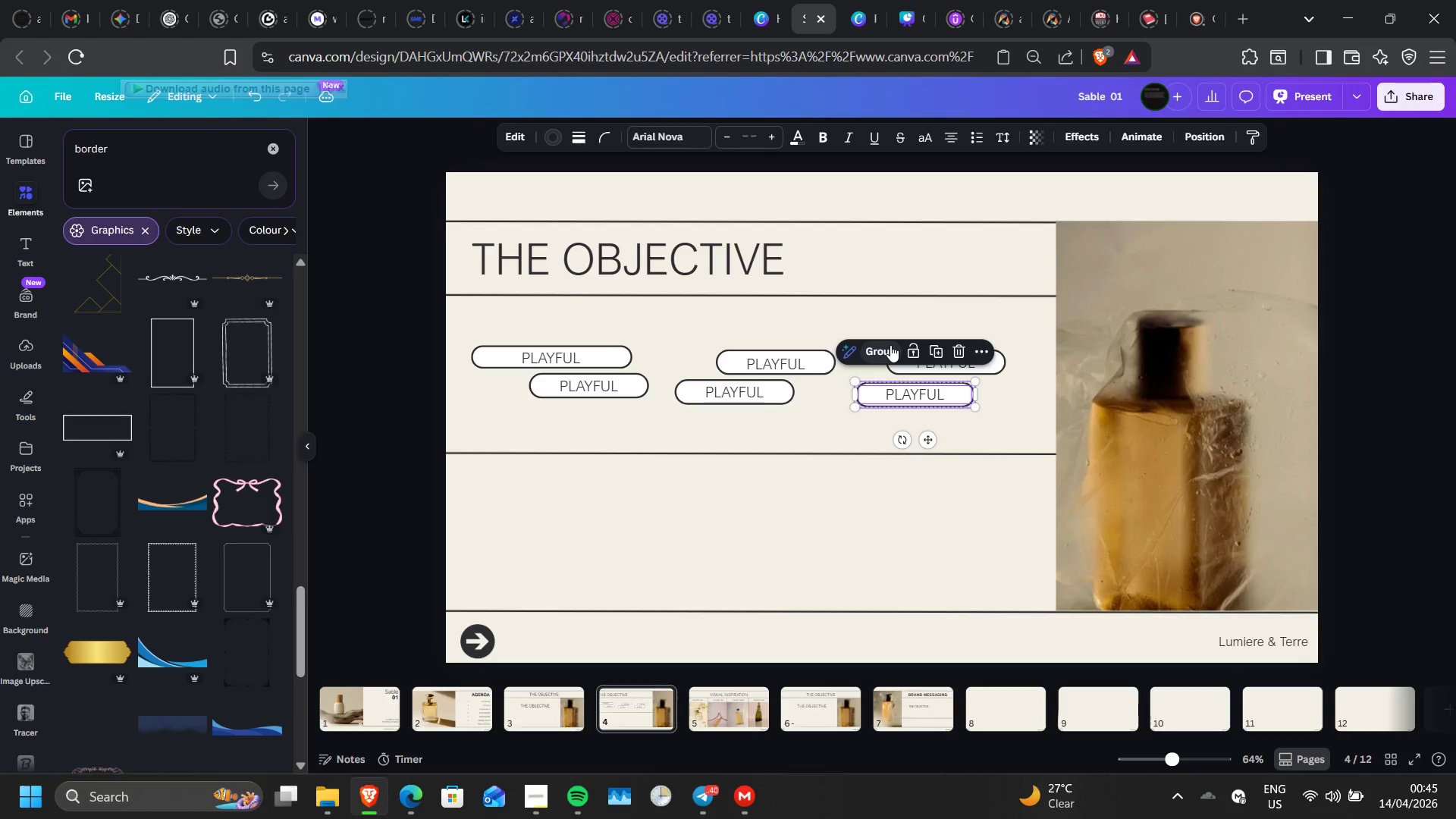 
left_click([890, 345])
 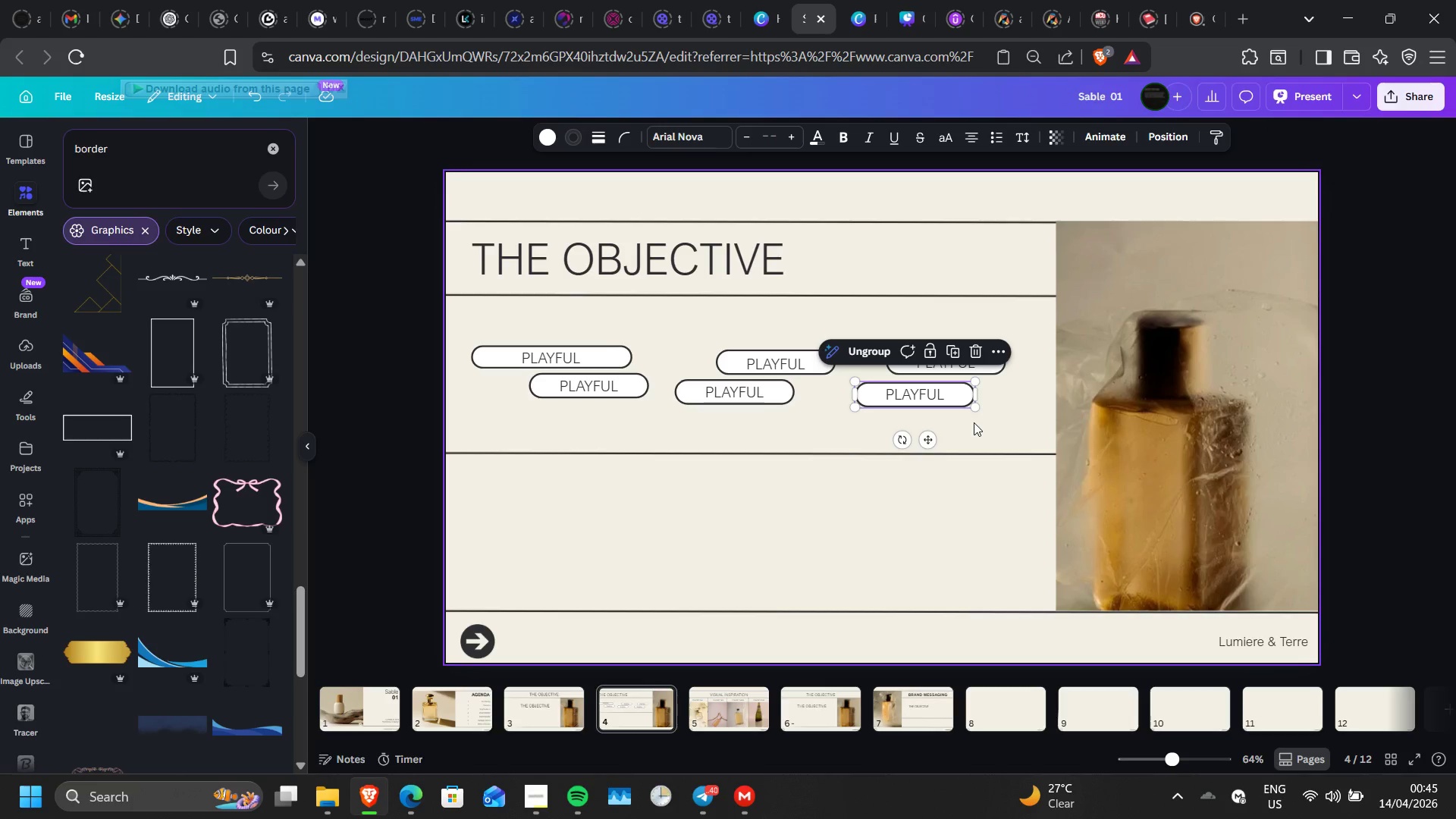 
key(ArrowUp)
 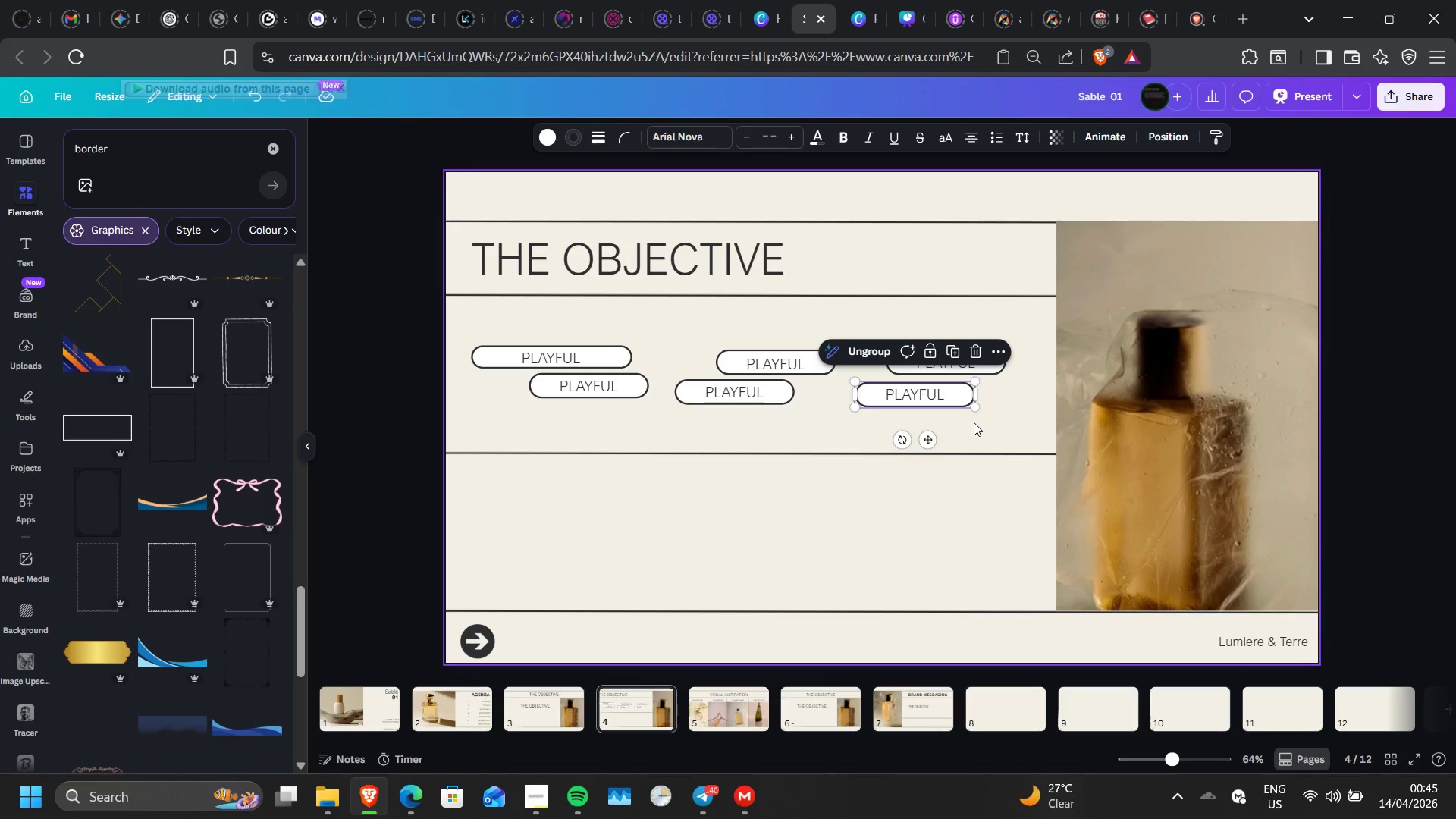 
key(ArrowUp)
 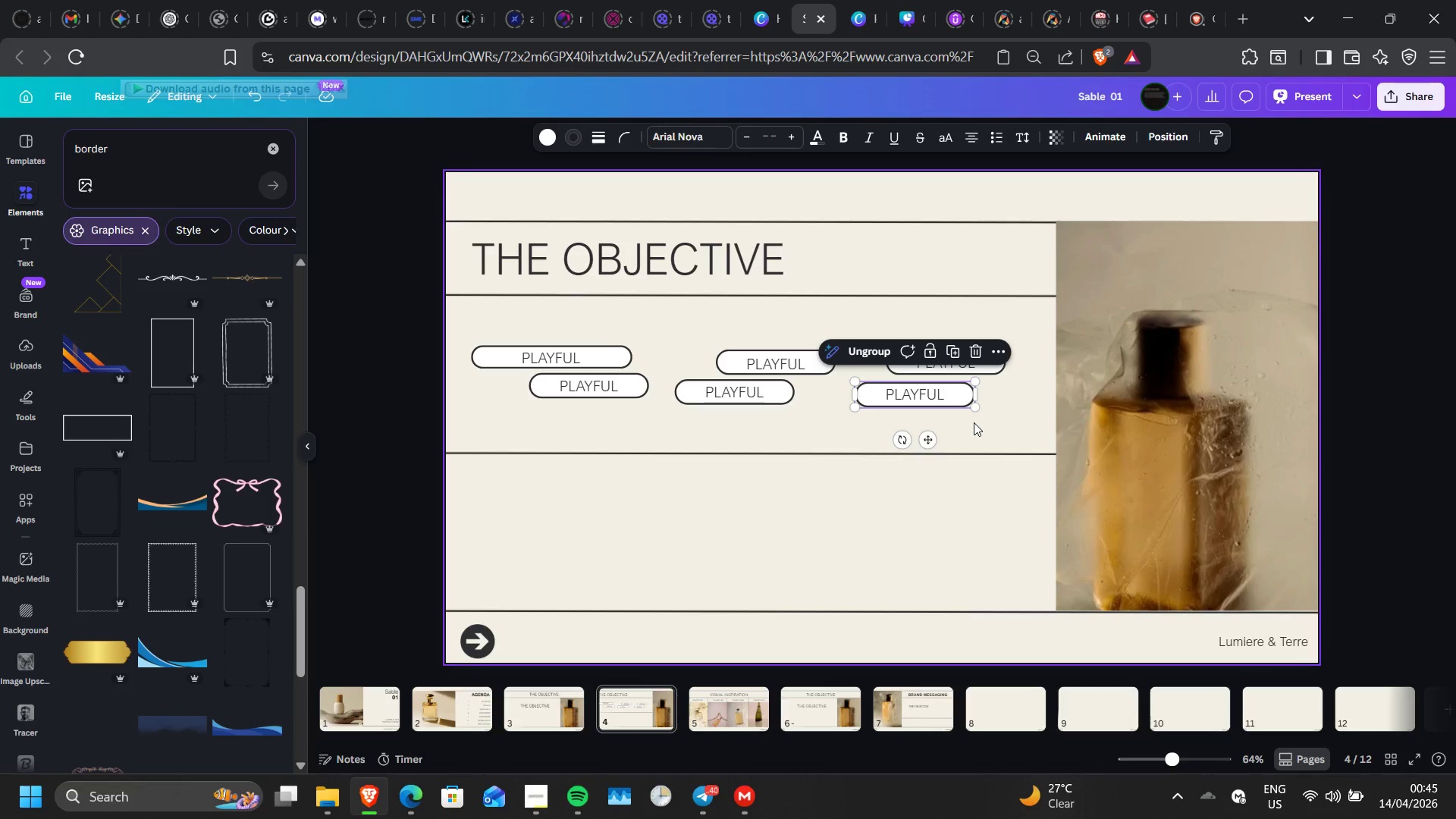 
left_click([974, 422])
 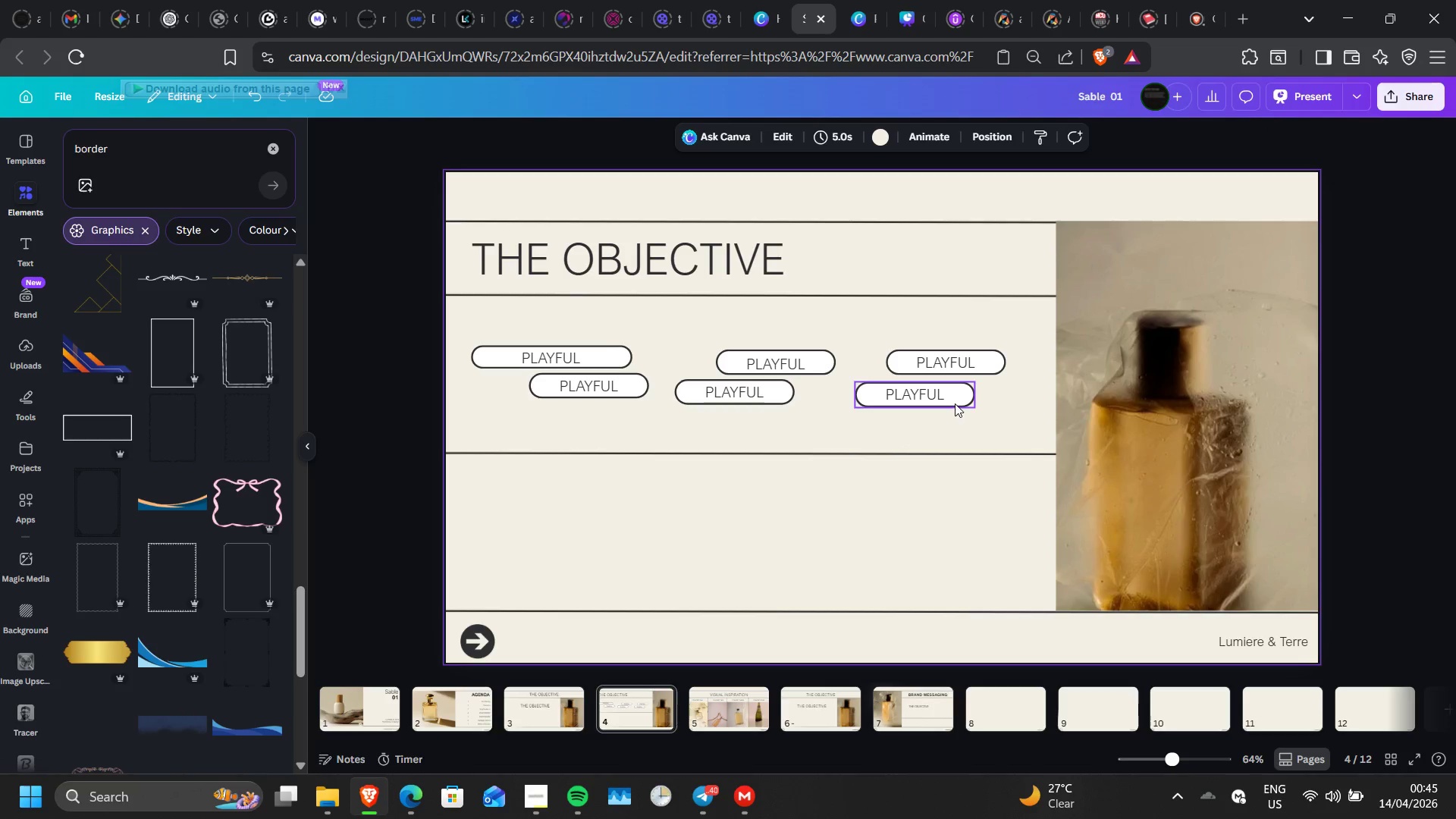 
left_click([955, 403])
 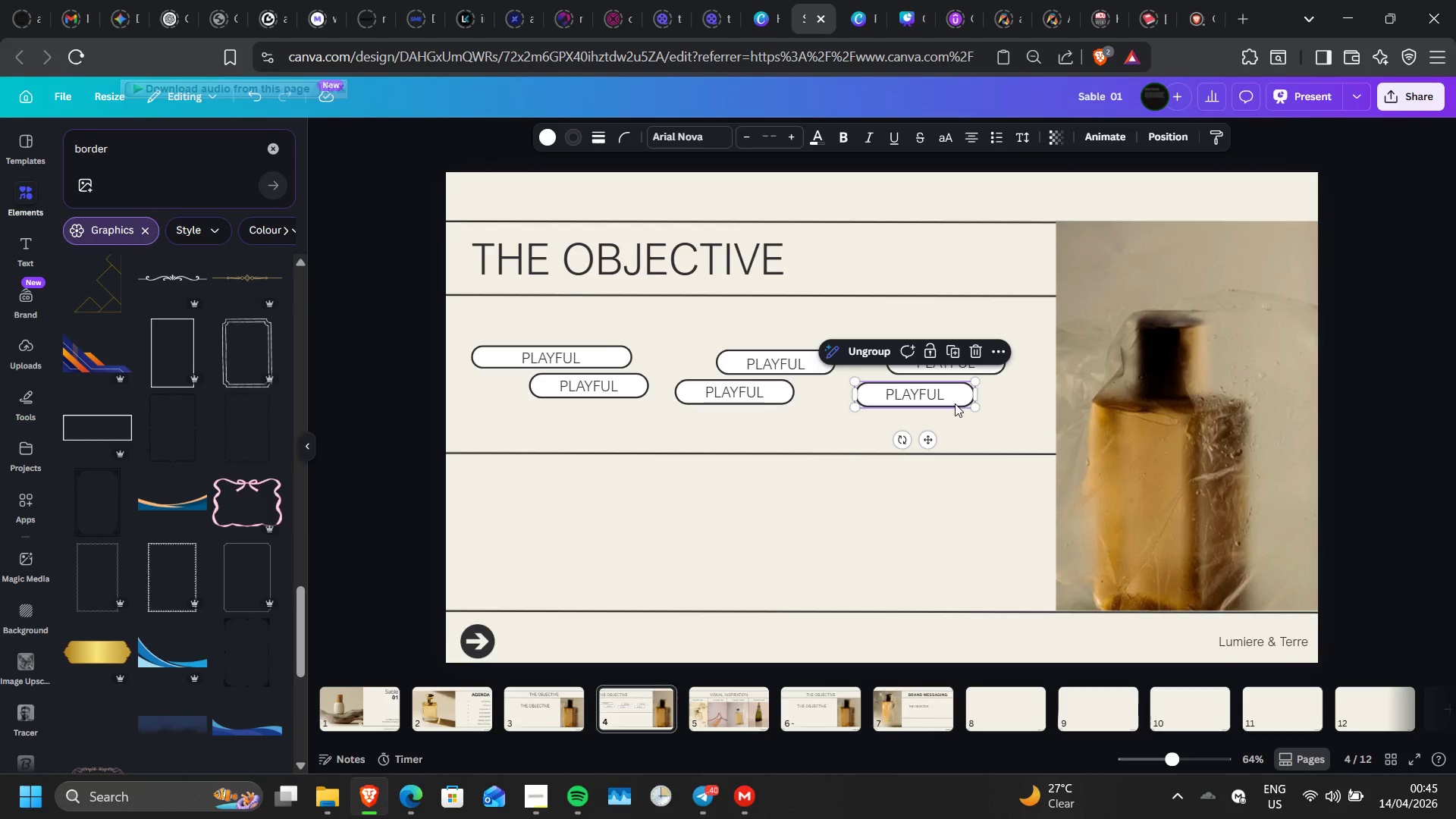 
key(ArrowUp)
 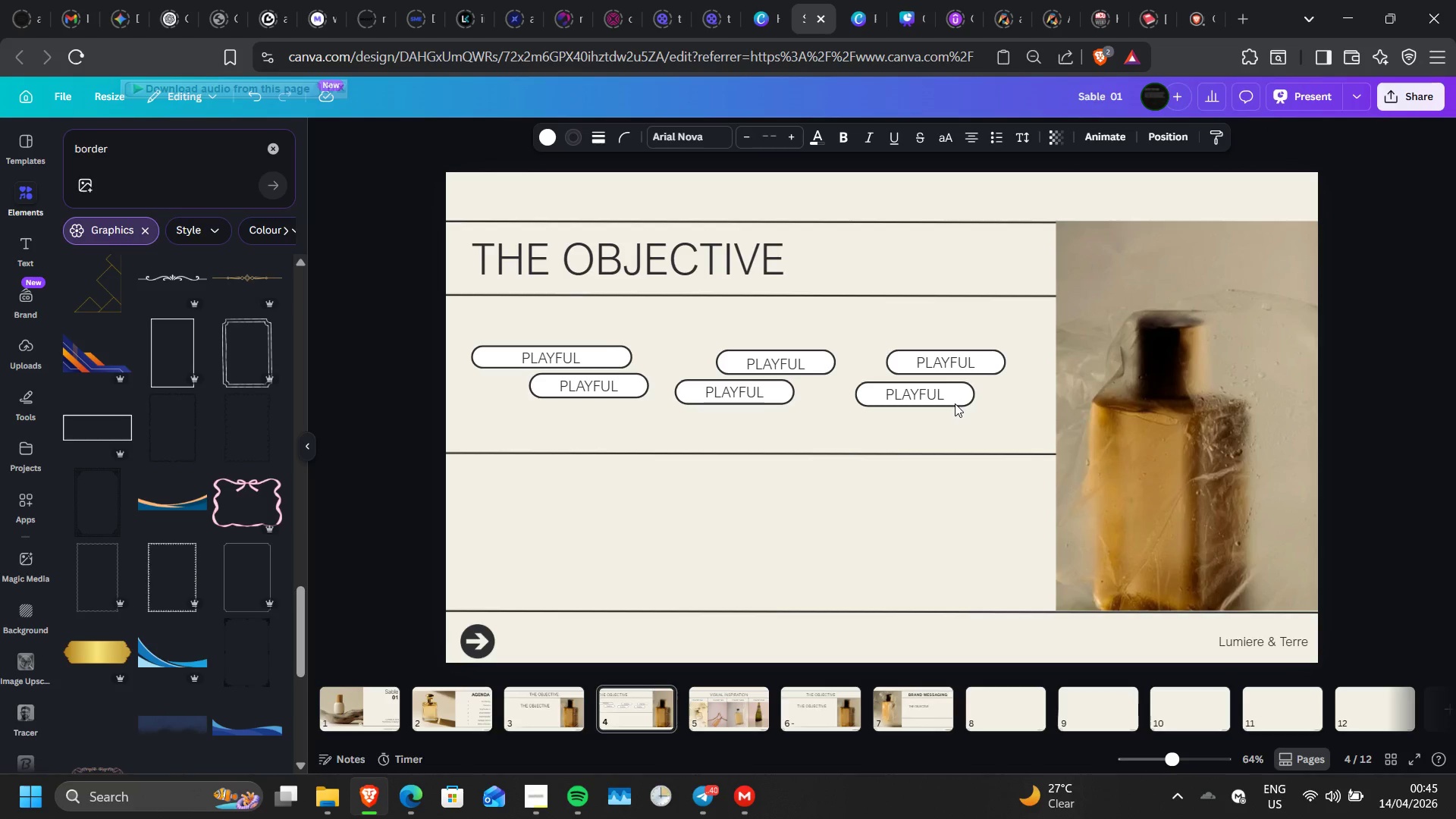 
key(ArrowUp)
 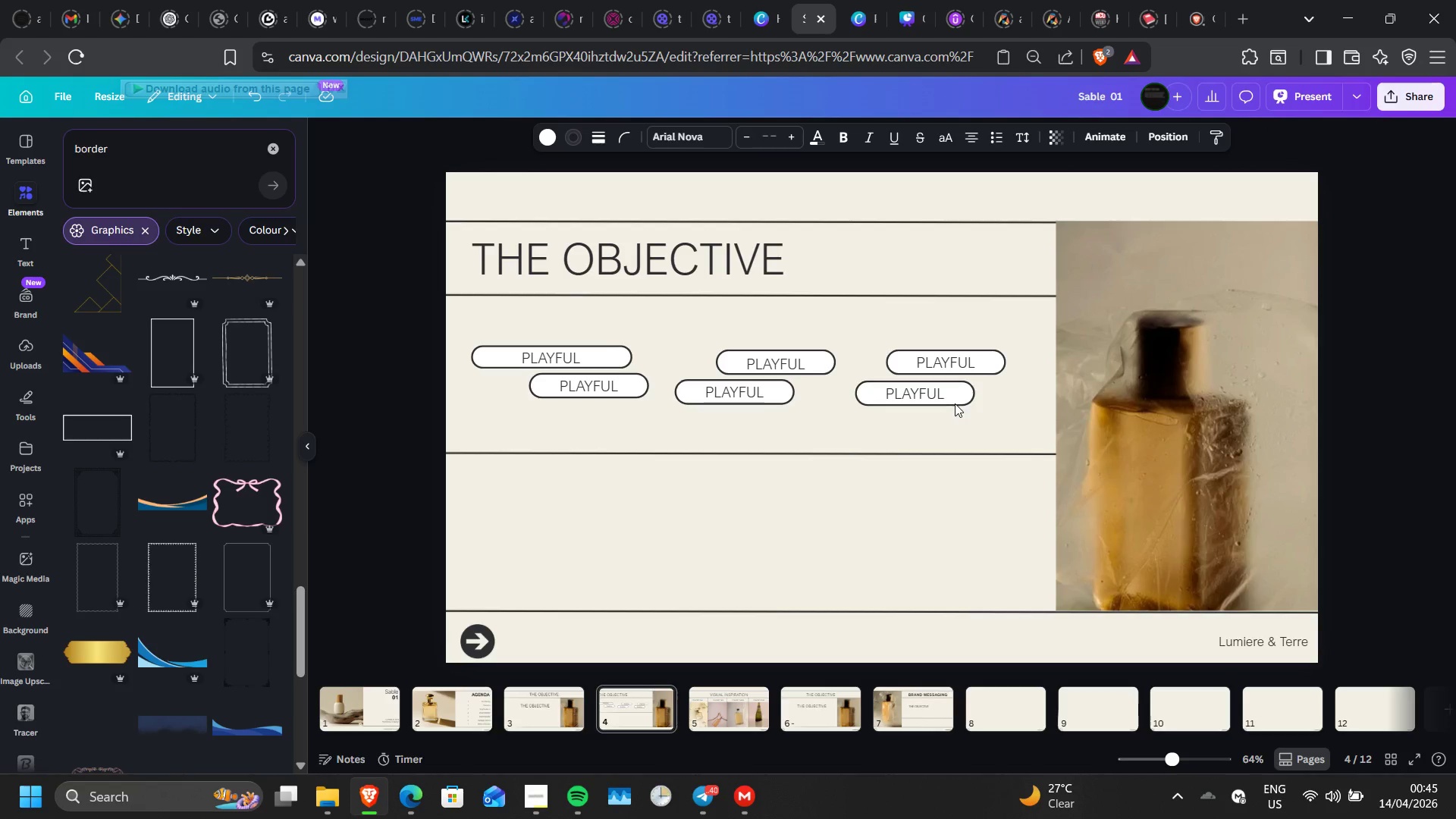 
key(ArrowUp)
 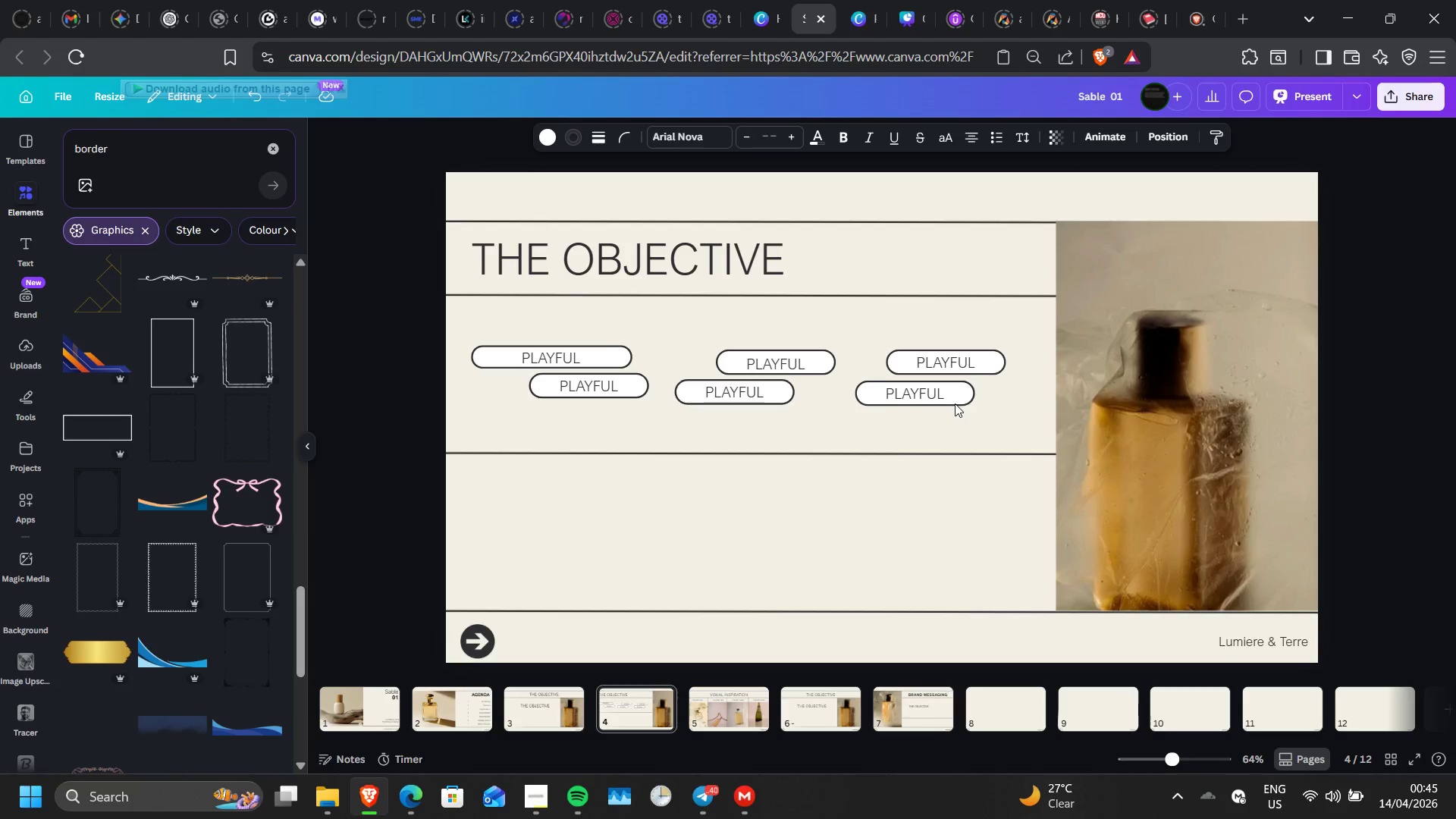 
key(ArrowUp)
 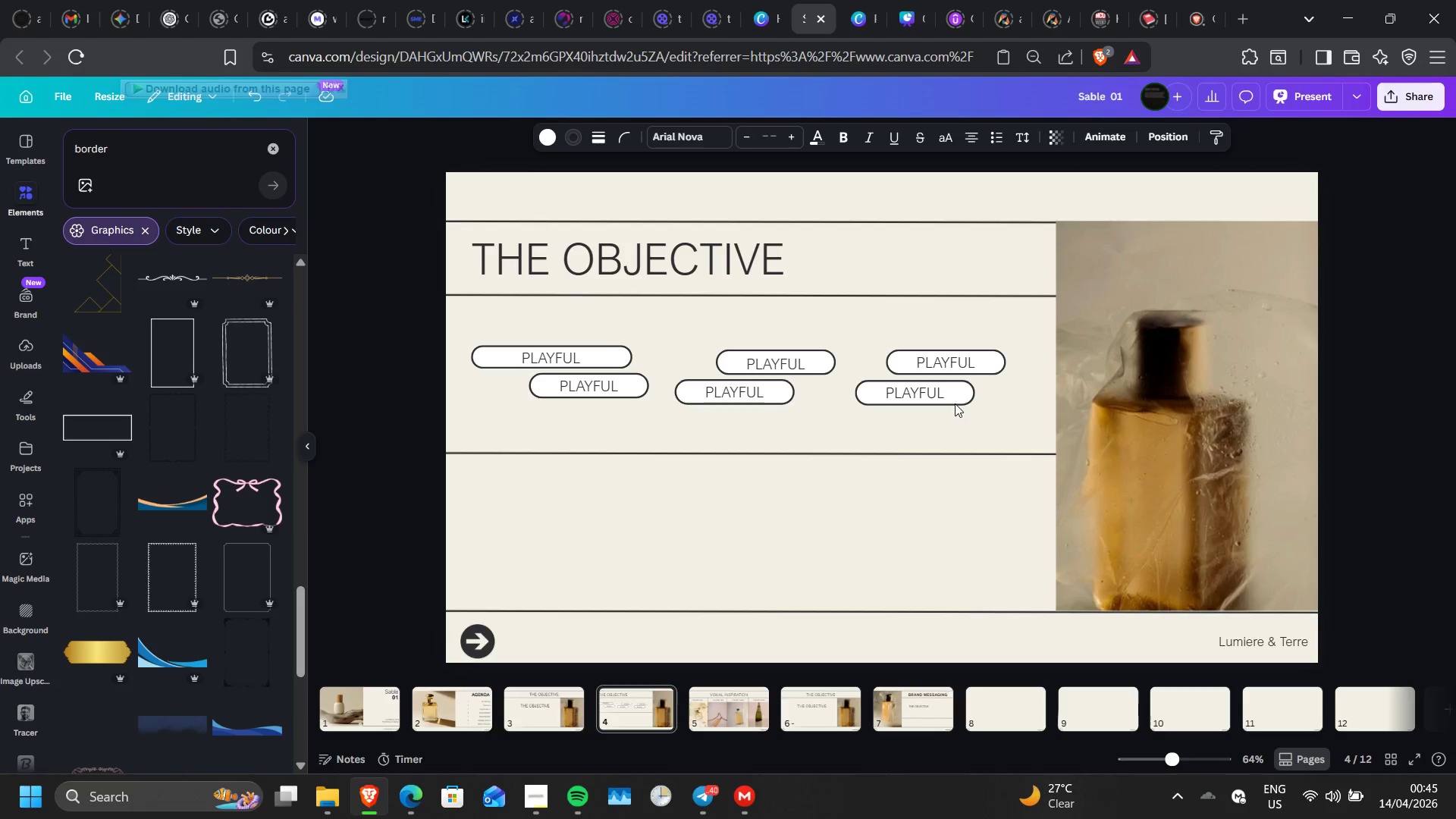 
key(ArrowUp)
 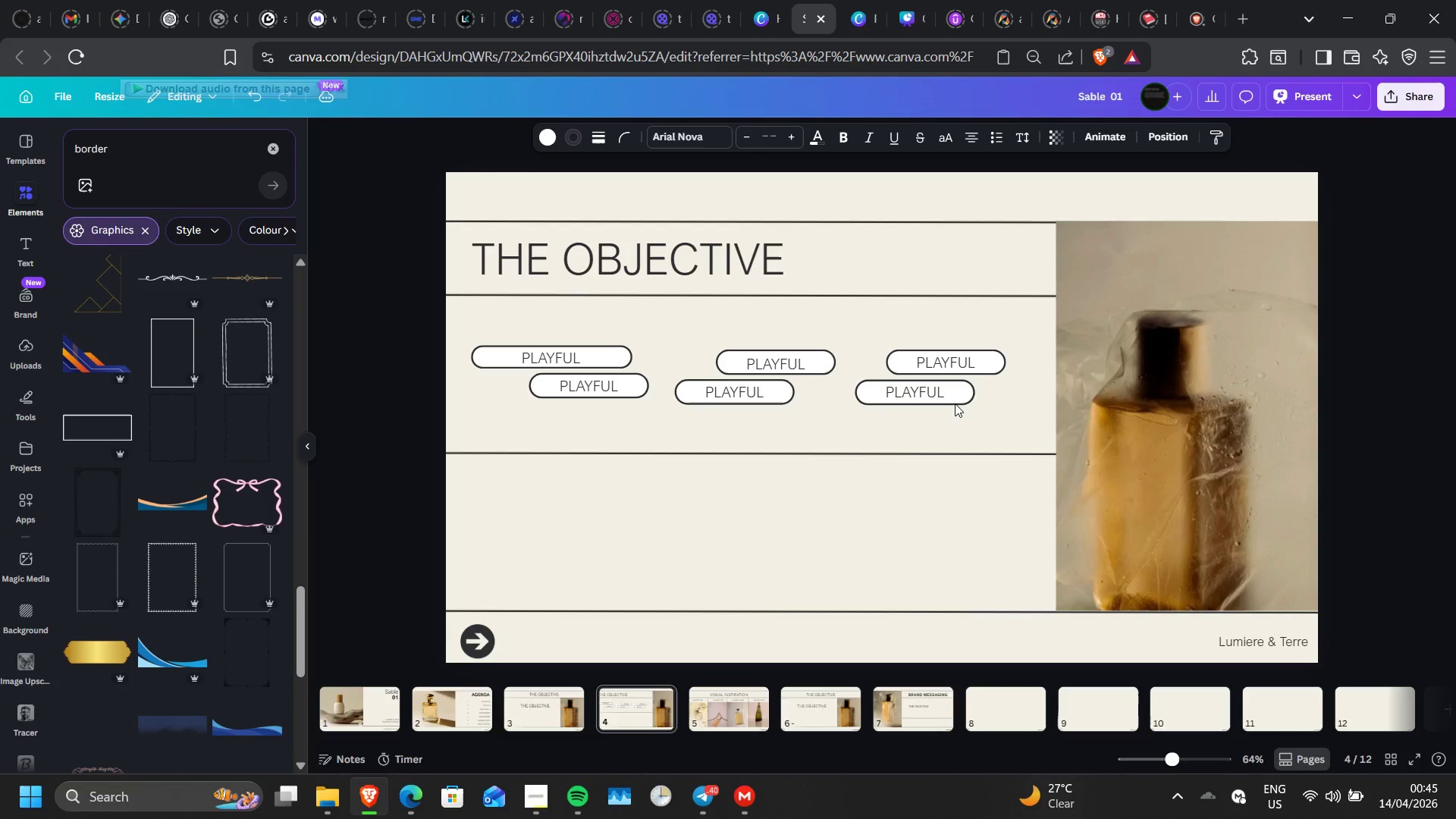 
key(ArrowUp)
 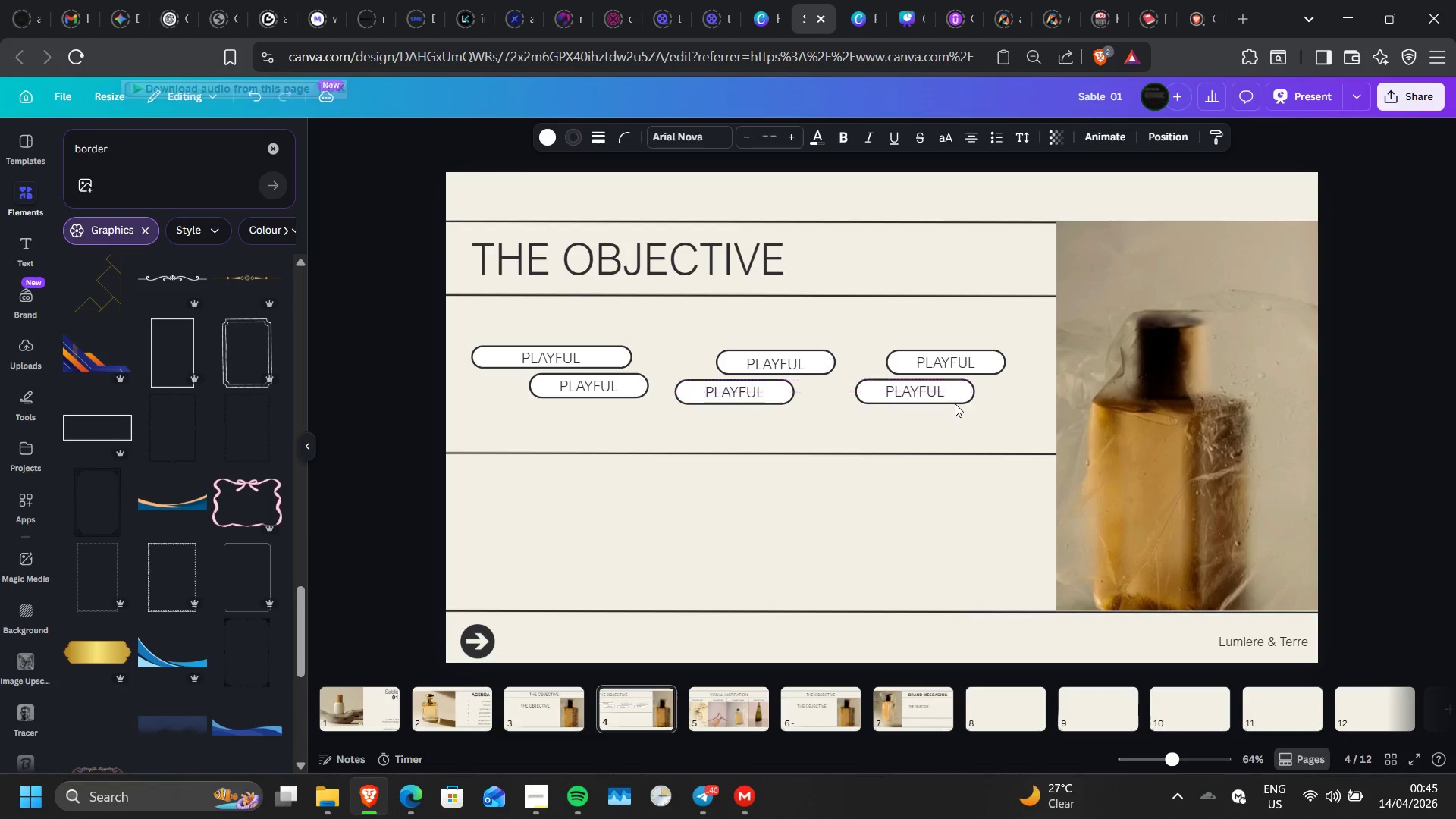 
key(ArrowUp)
 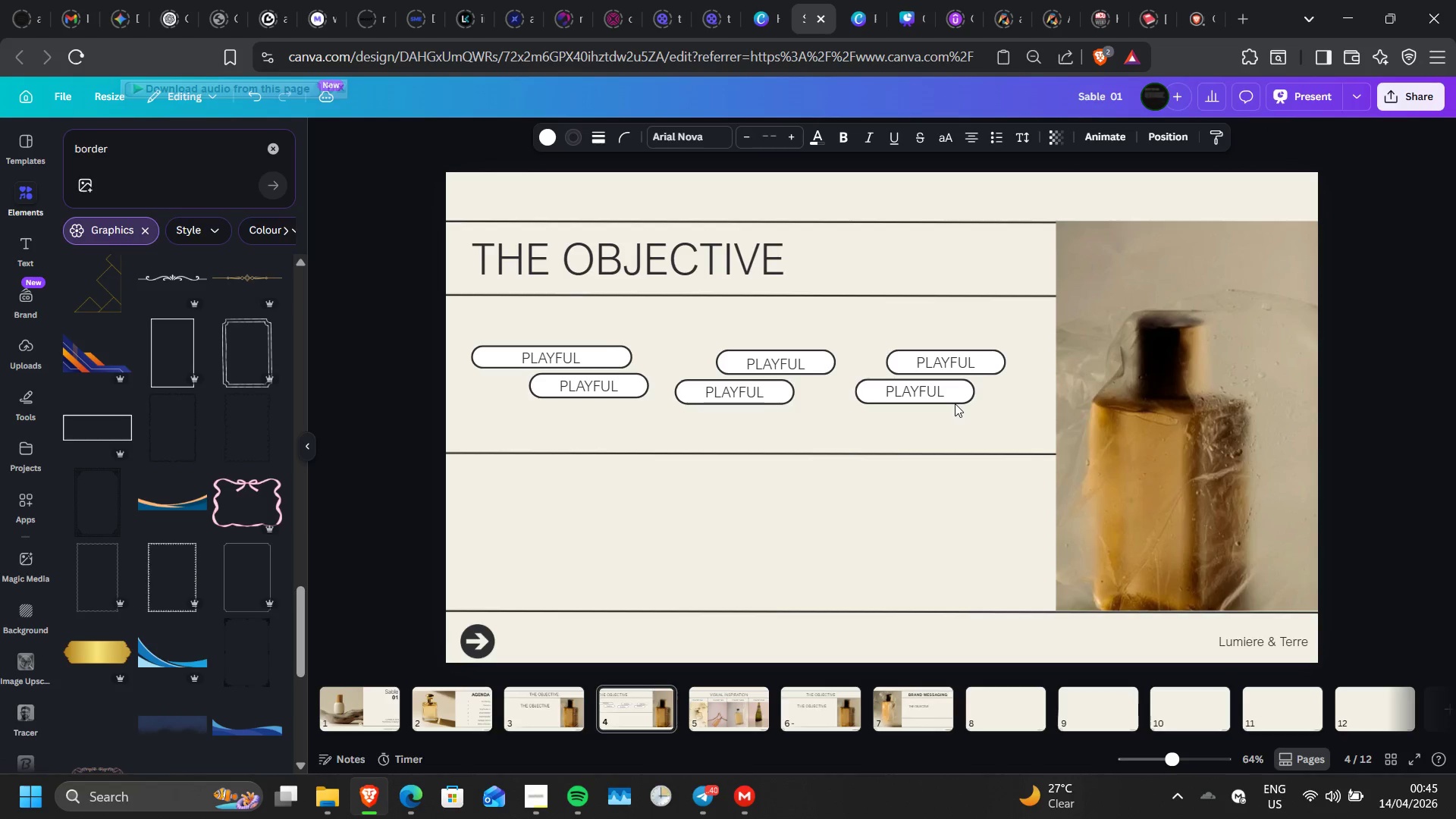 
key(ArrowDown)
 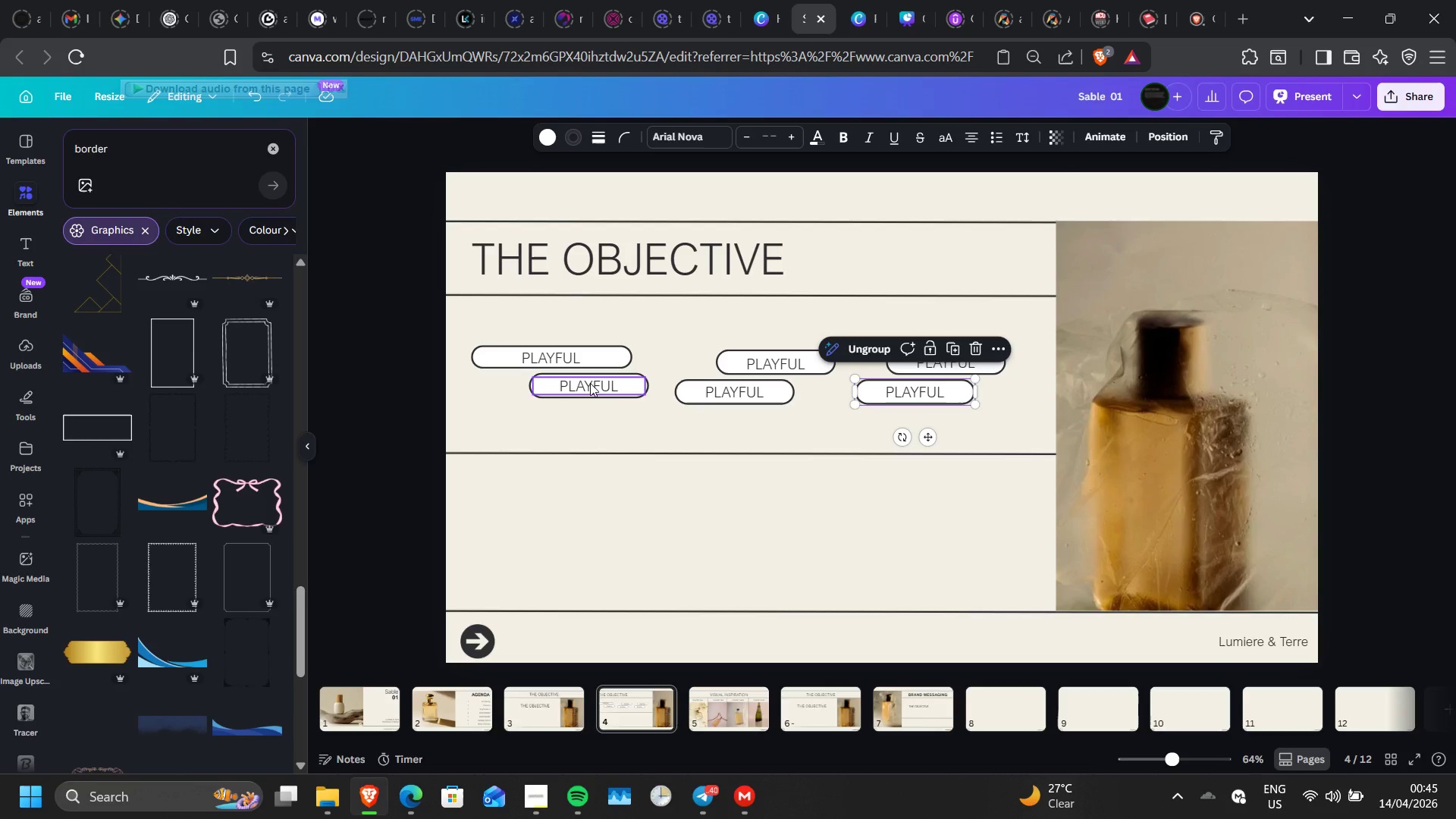 
left_click([615, 391])
 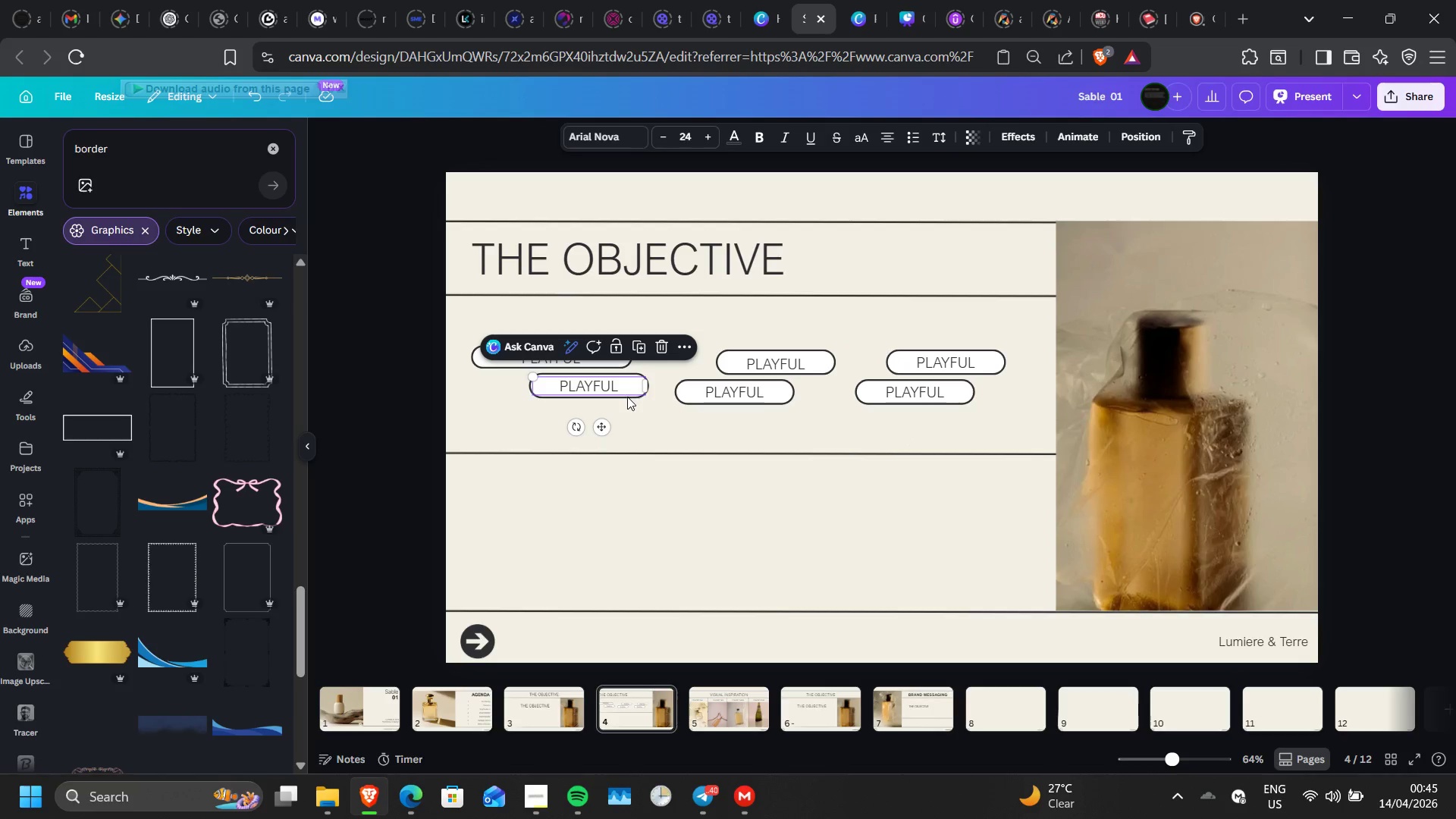 
left_click([627, 397])
 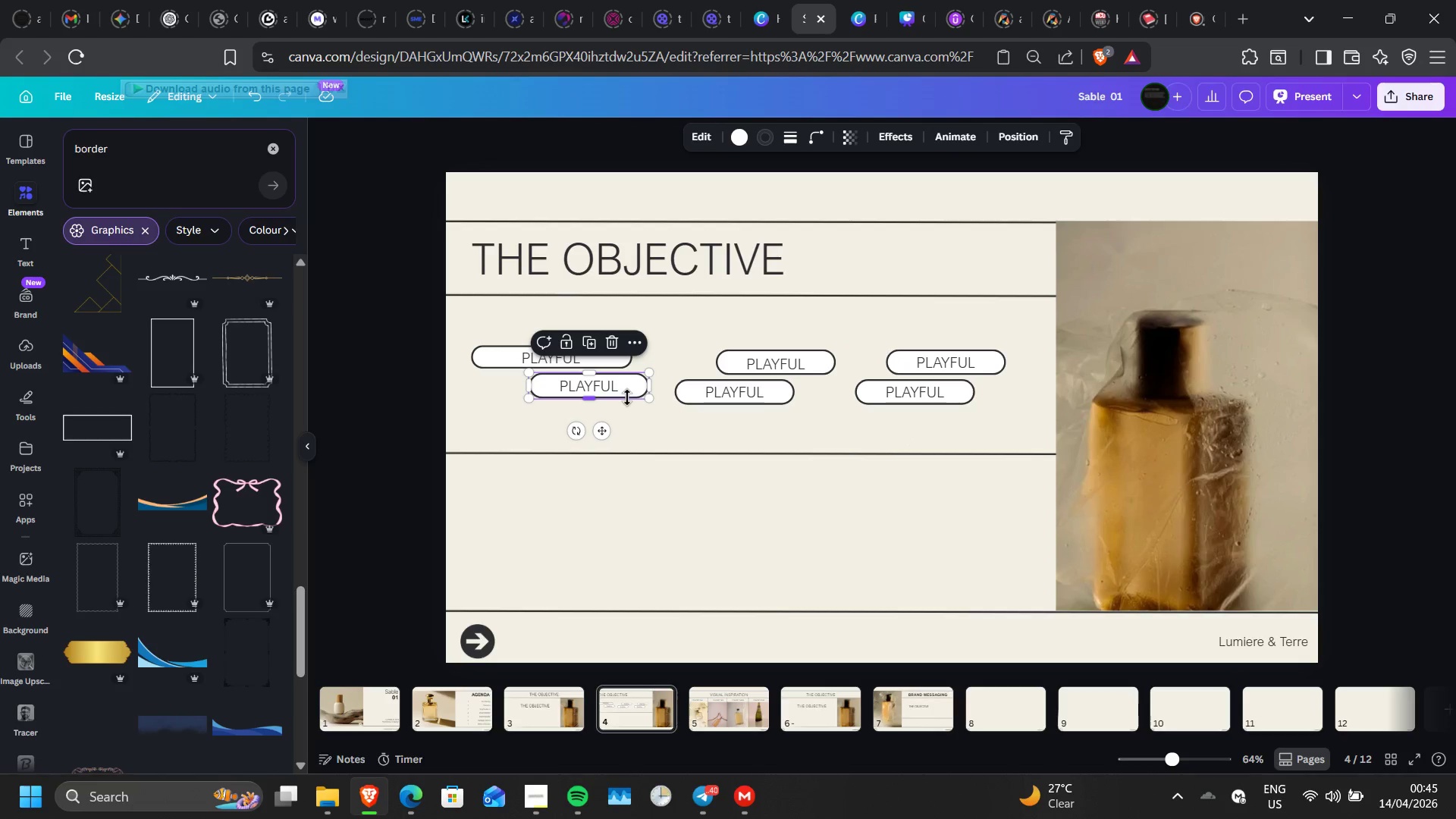 
hold_key(key=ShiftLeft, duration=1.5)
left_click([604, 389])
 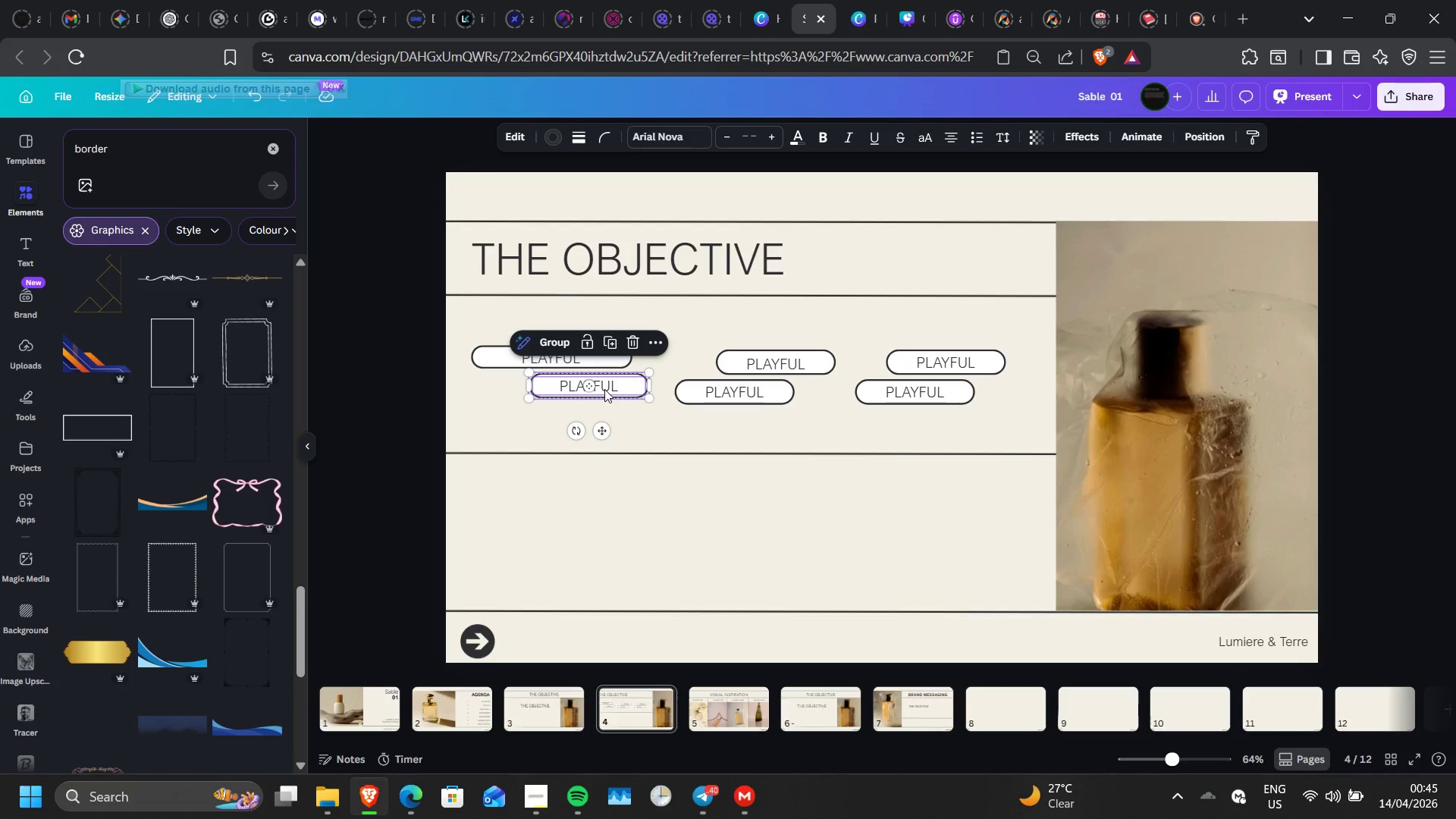 
key(Shift+ShiftLeft)
 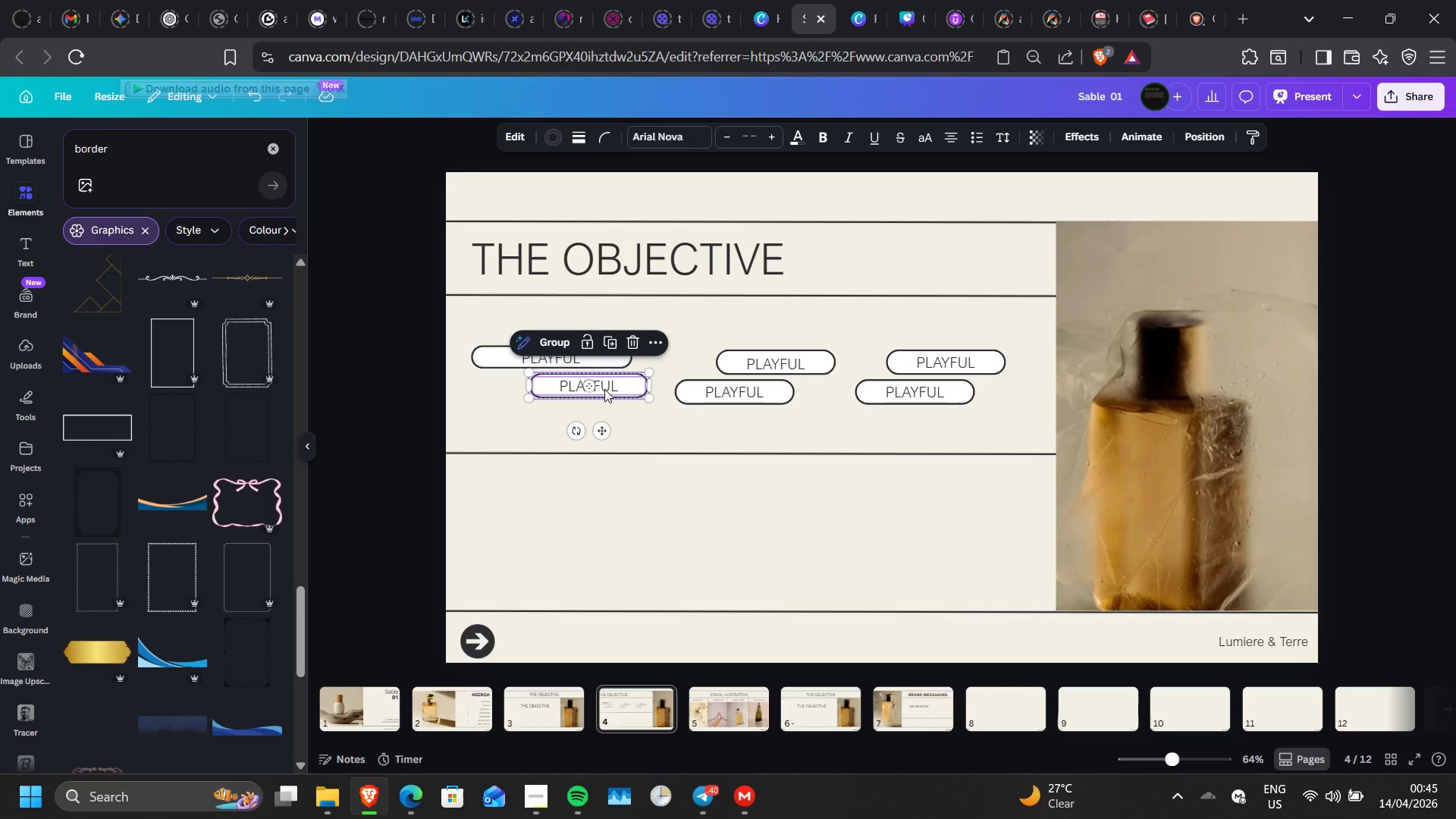 
key(Shift+ShiftLeft)
 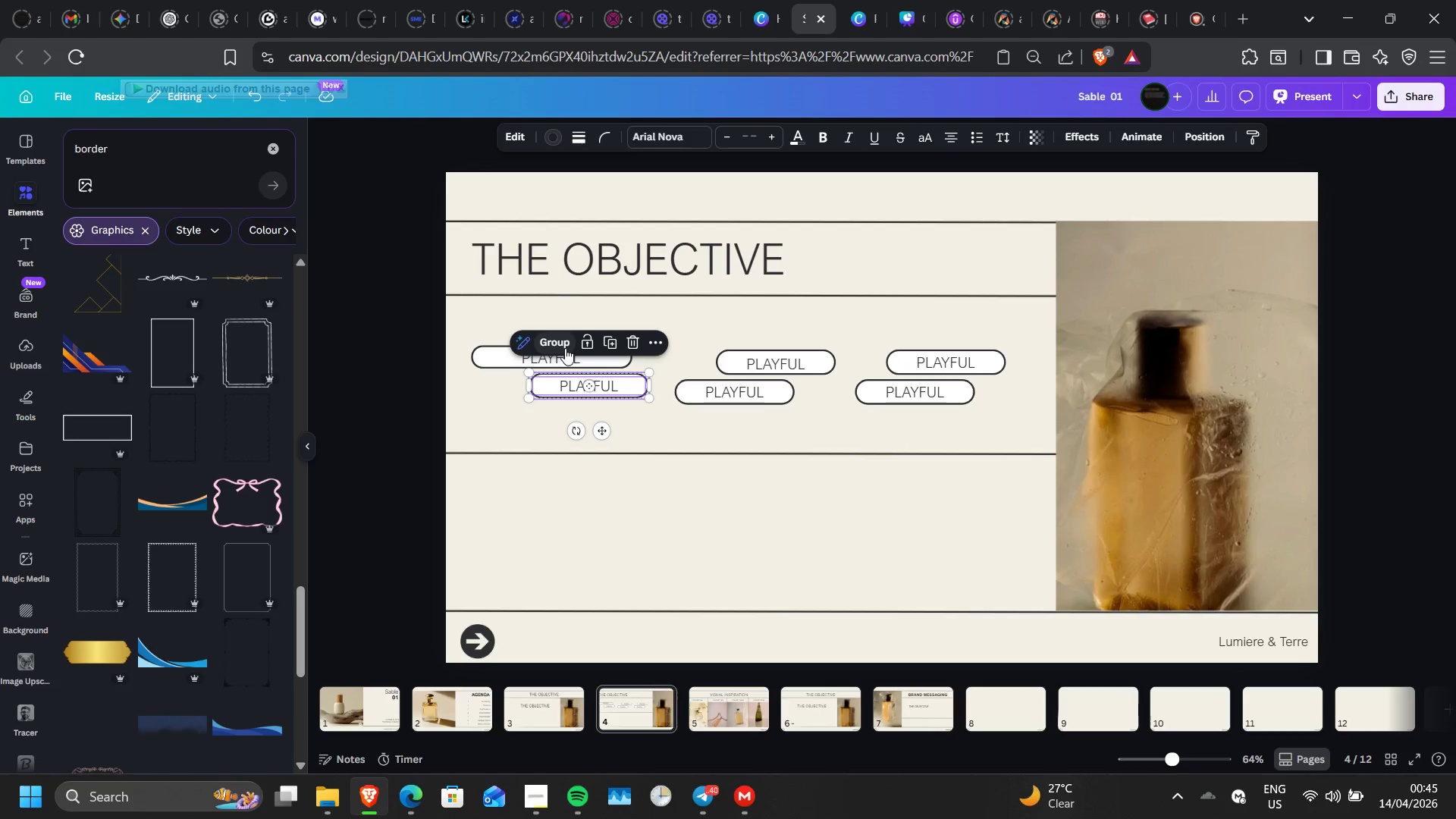 
left_click([565, 348])
 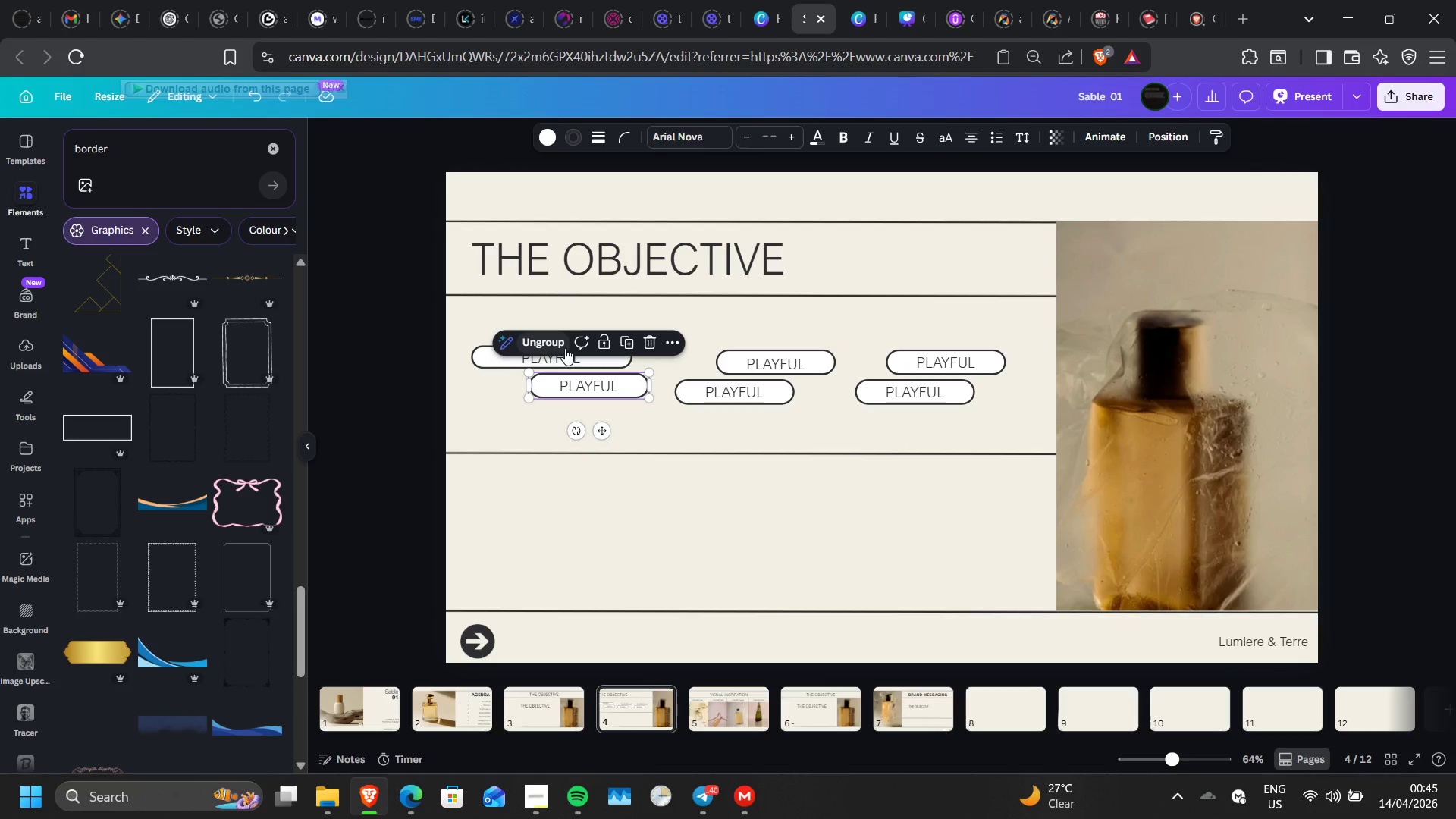 
key(ArrowUp)
 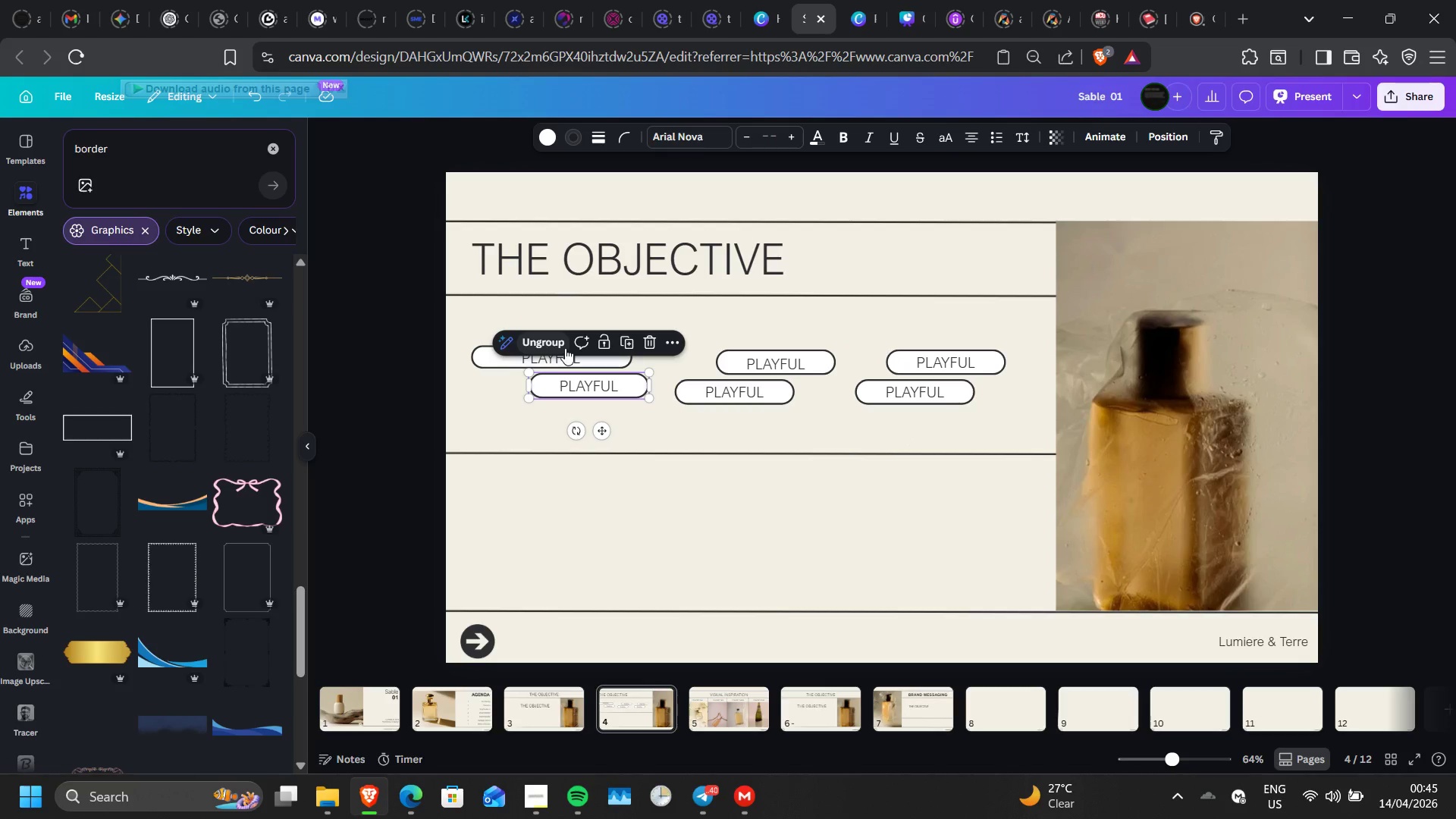 
key(ArrowUp)
 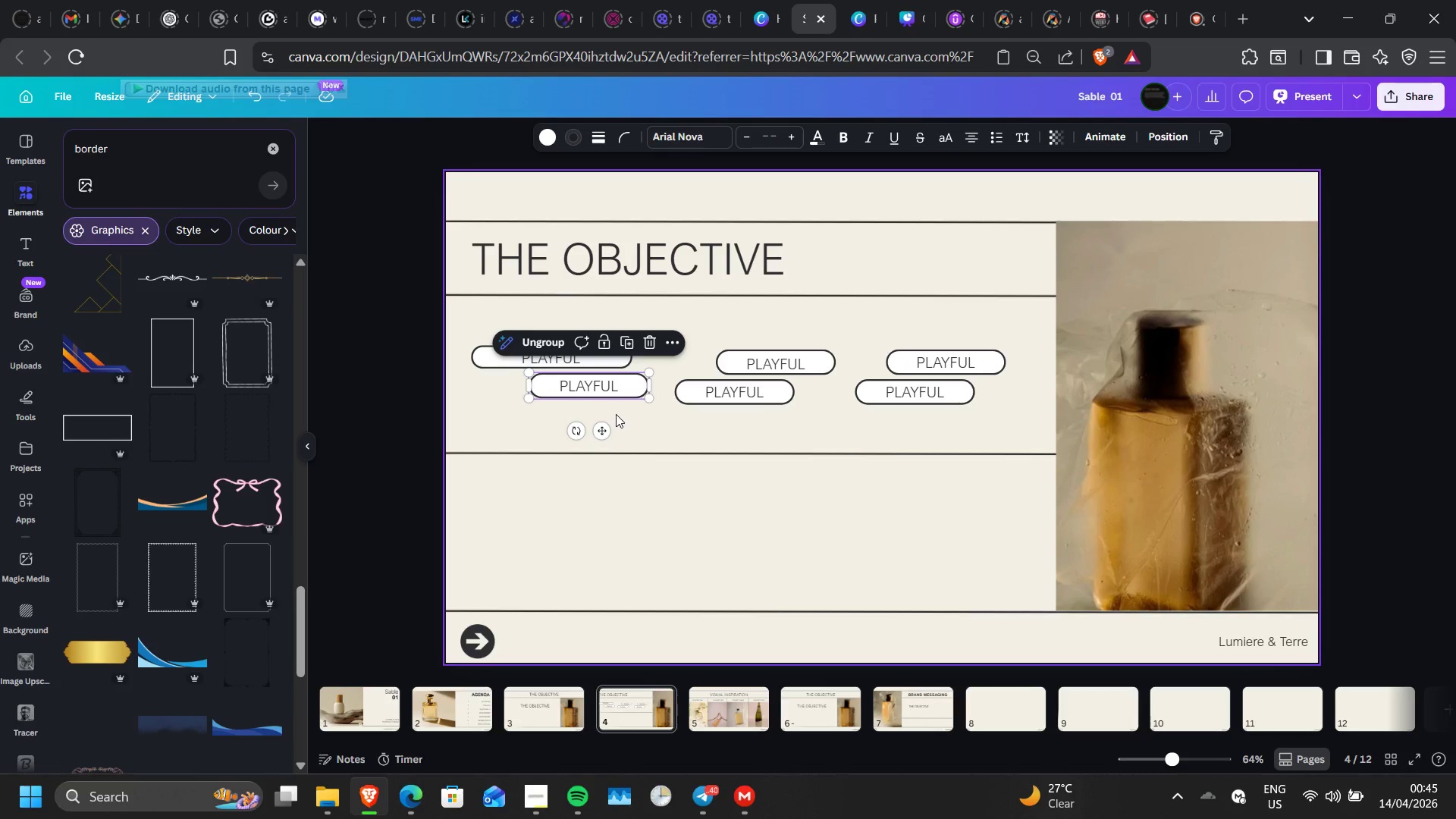 
left_click([616, 414])
 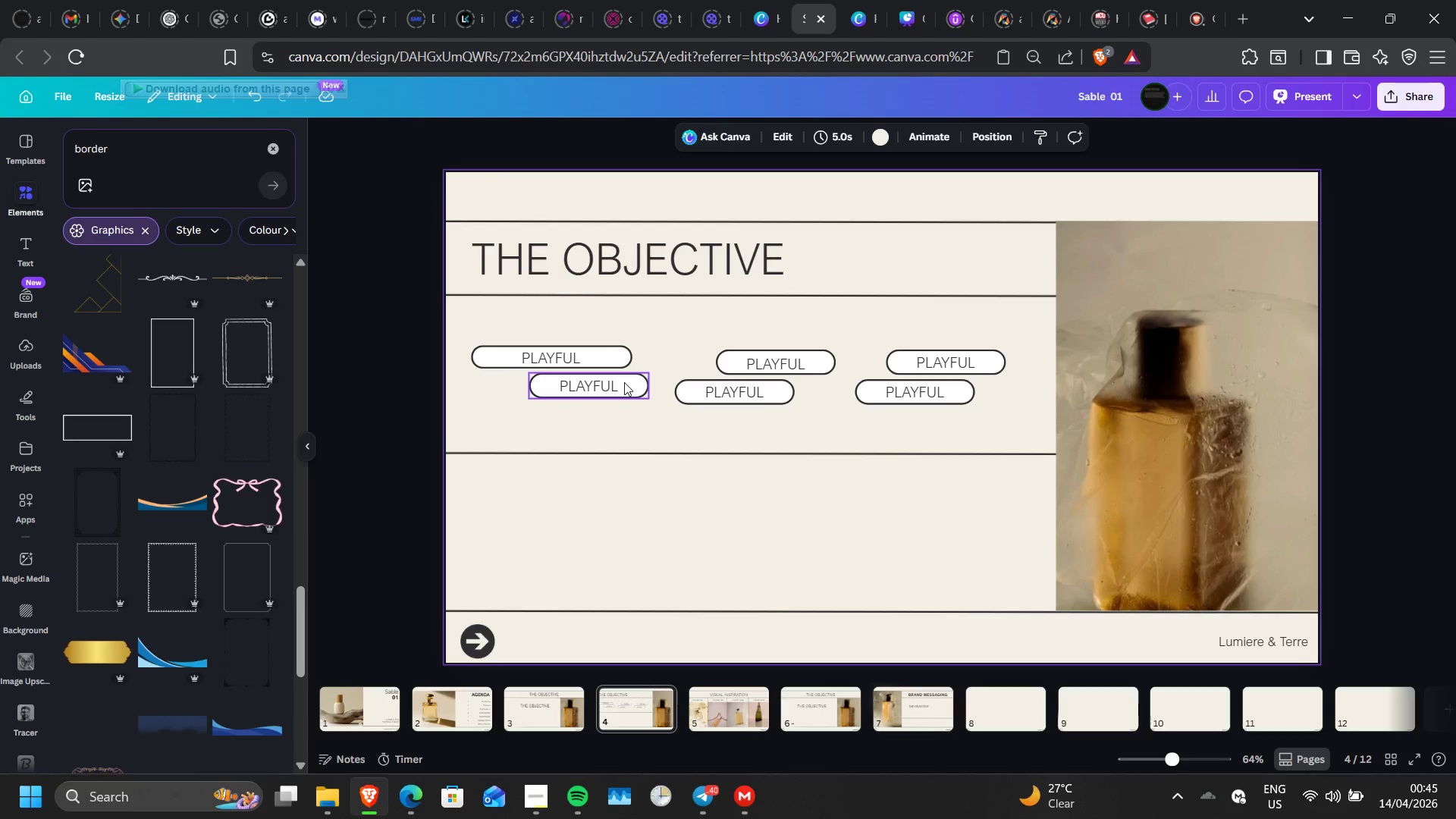 
left_click([624, 382])
 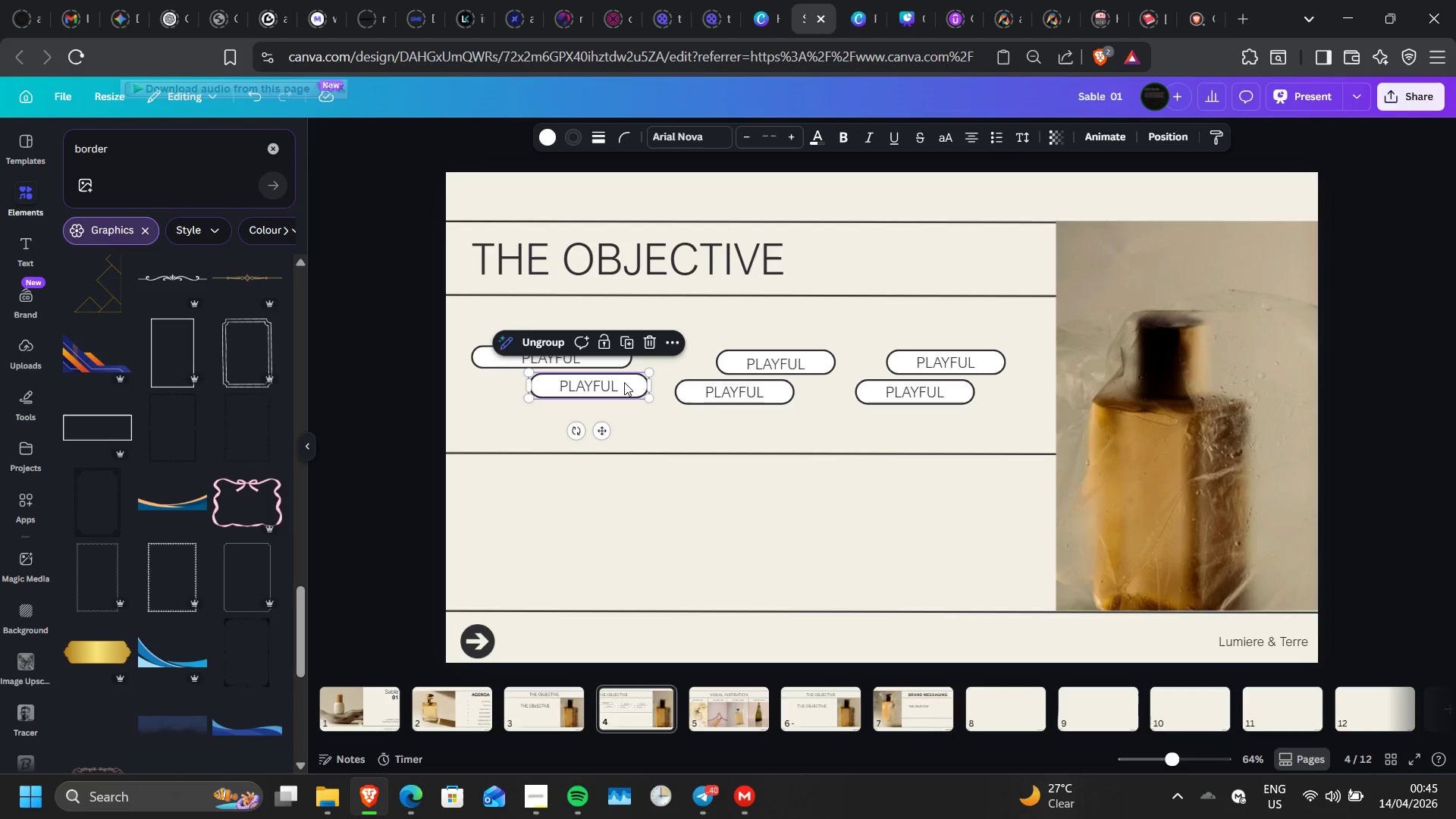 
key(ArrowUp)
 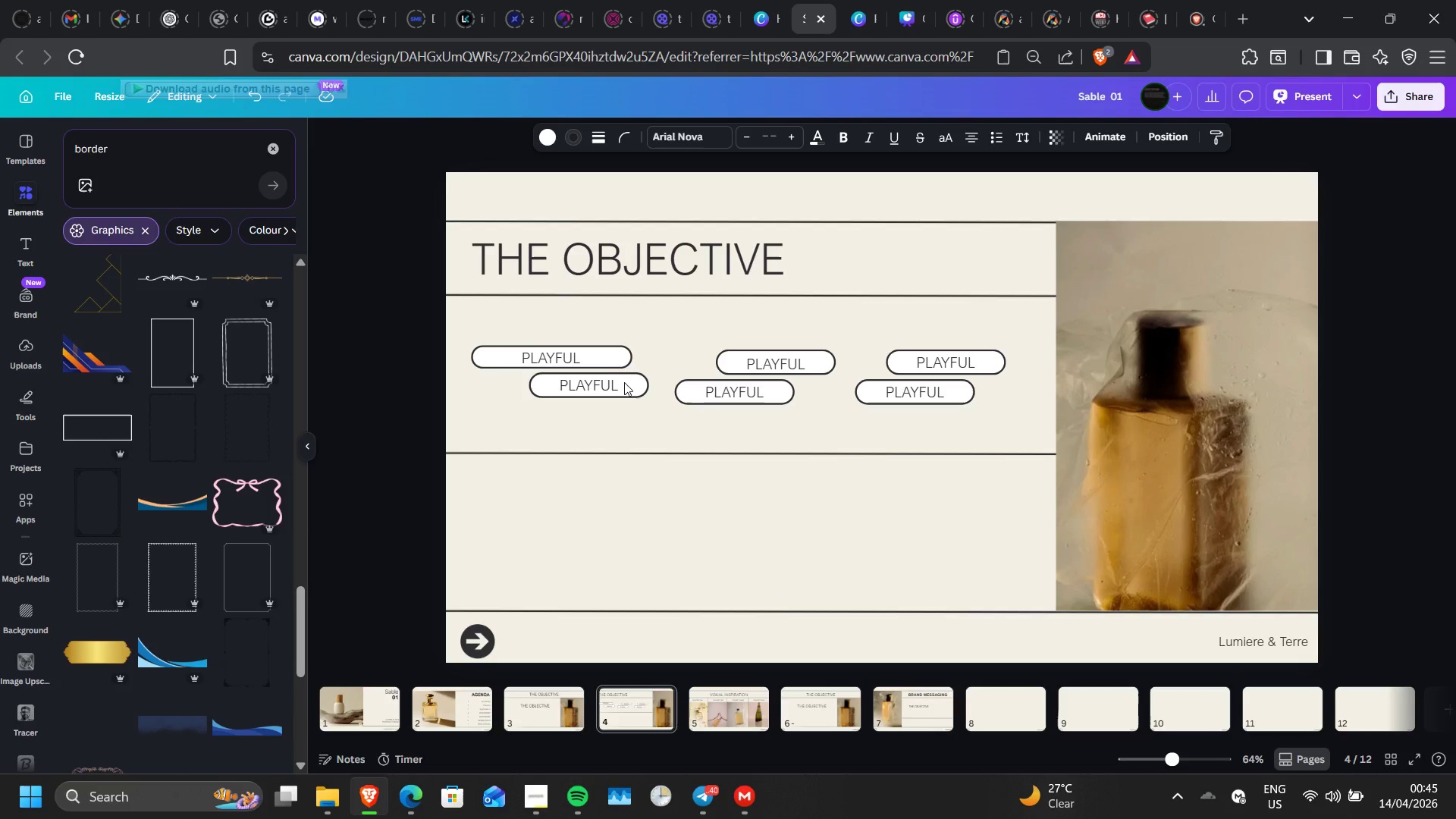 
key(ArrowUp)
 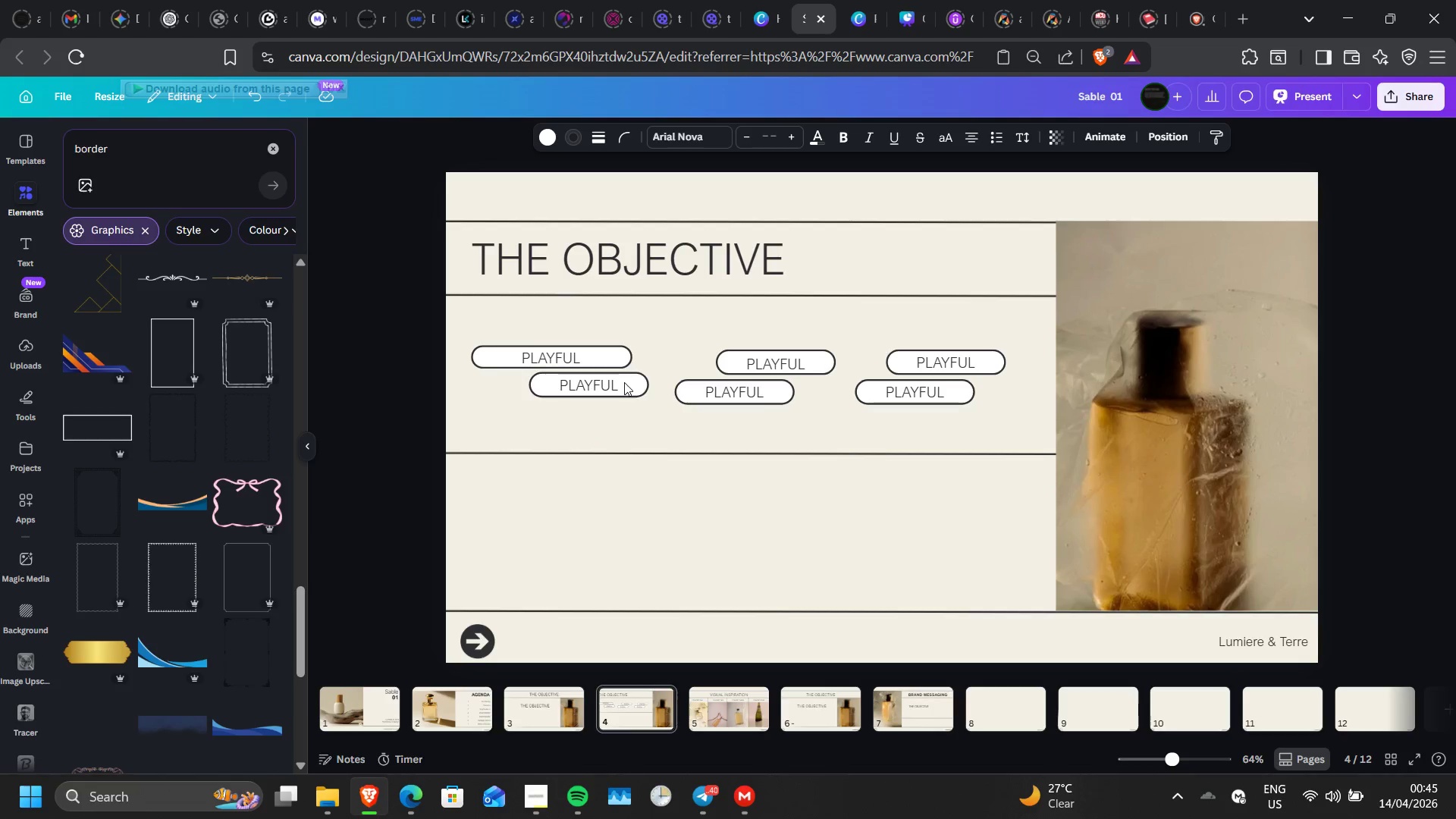 
key(ArrowUp)
 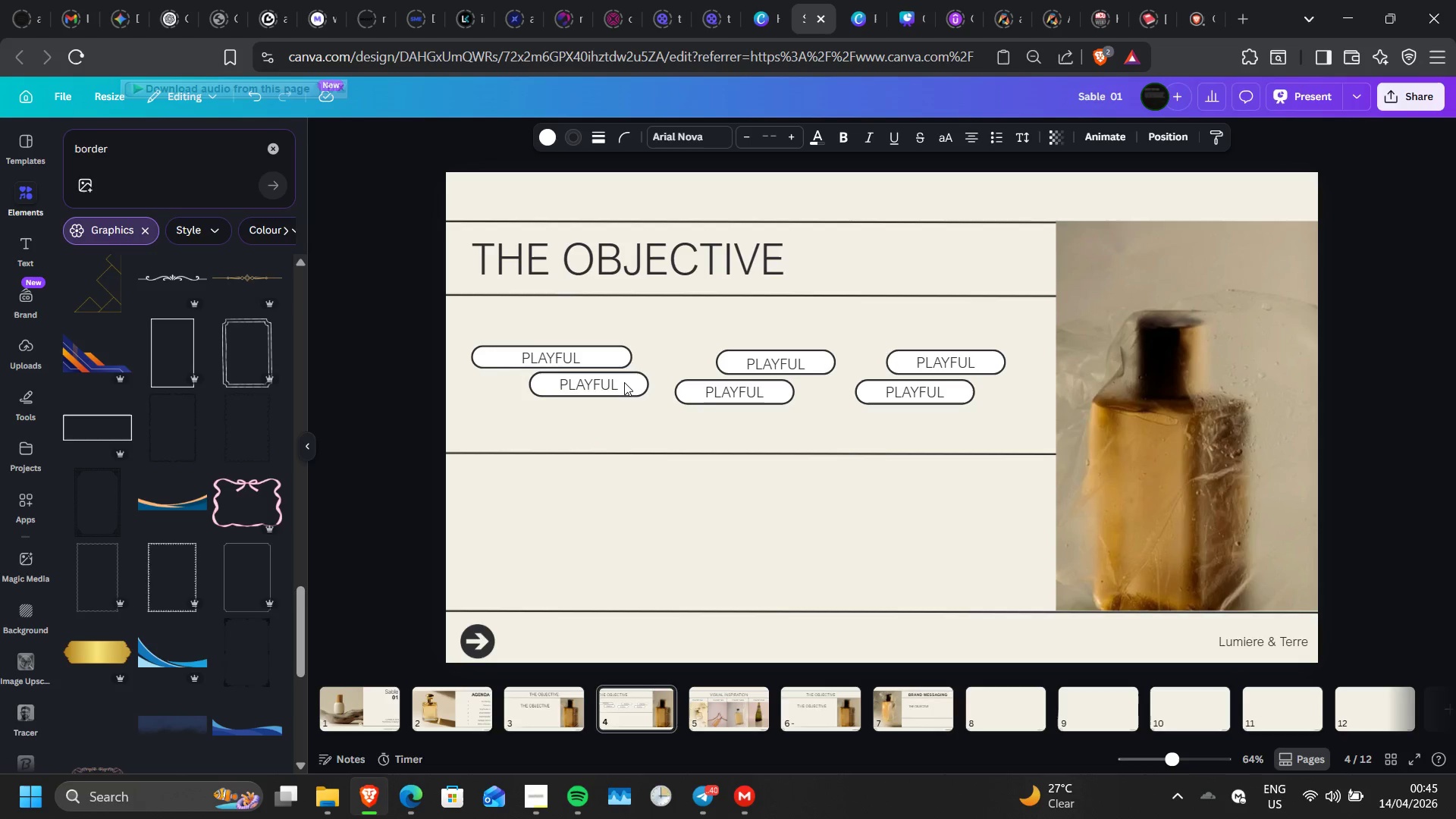 
key(ArrowDown)
 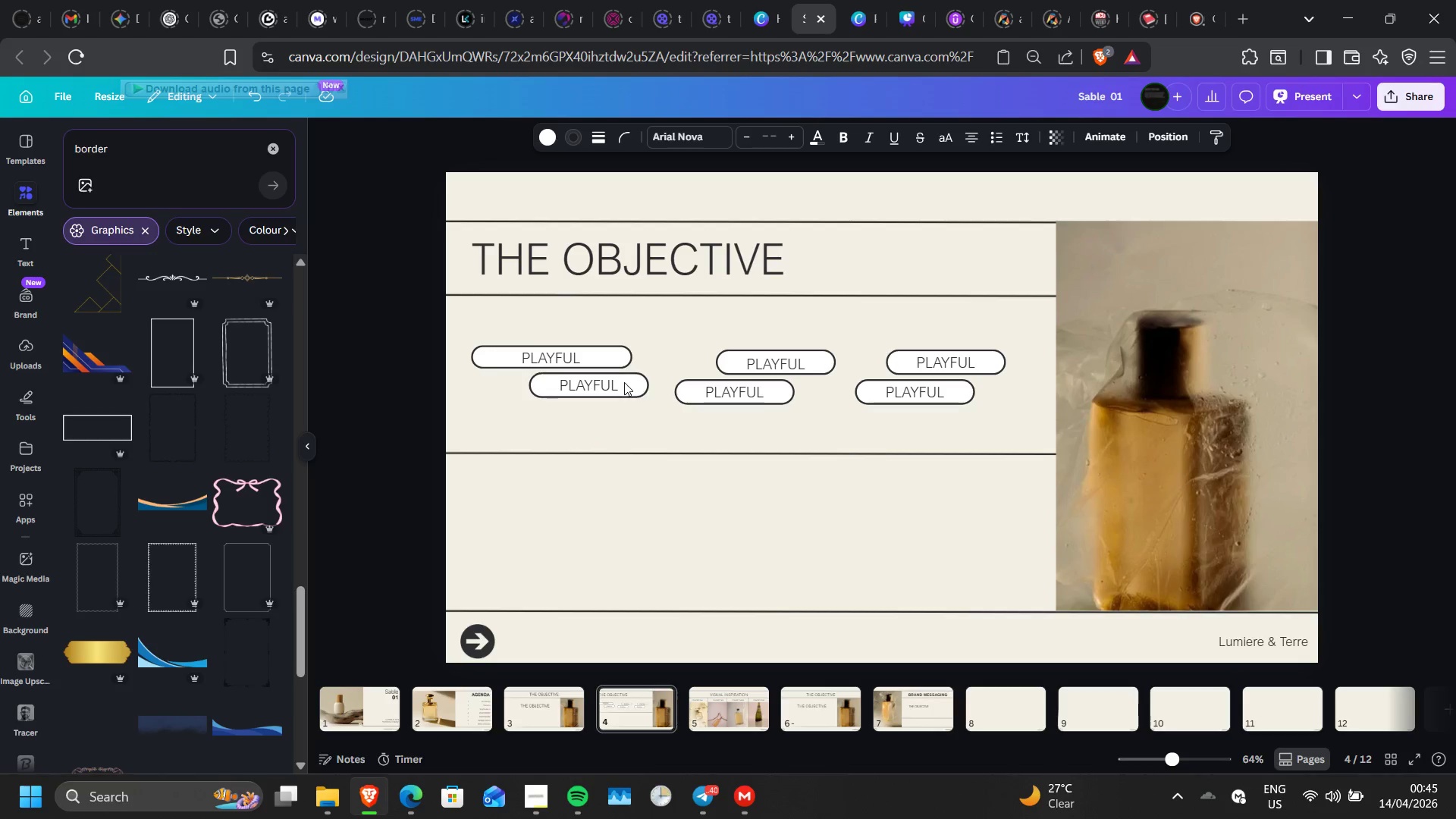 
key(ArrowDown)
 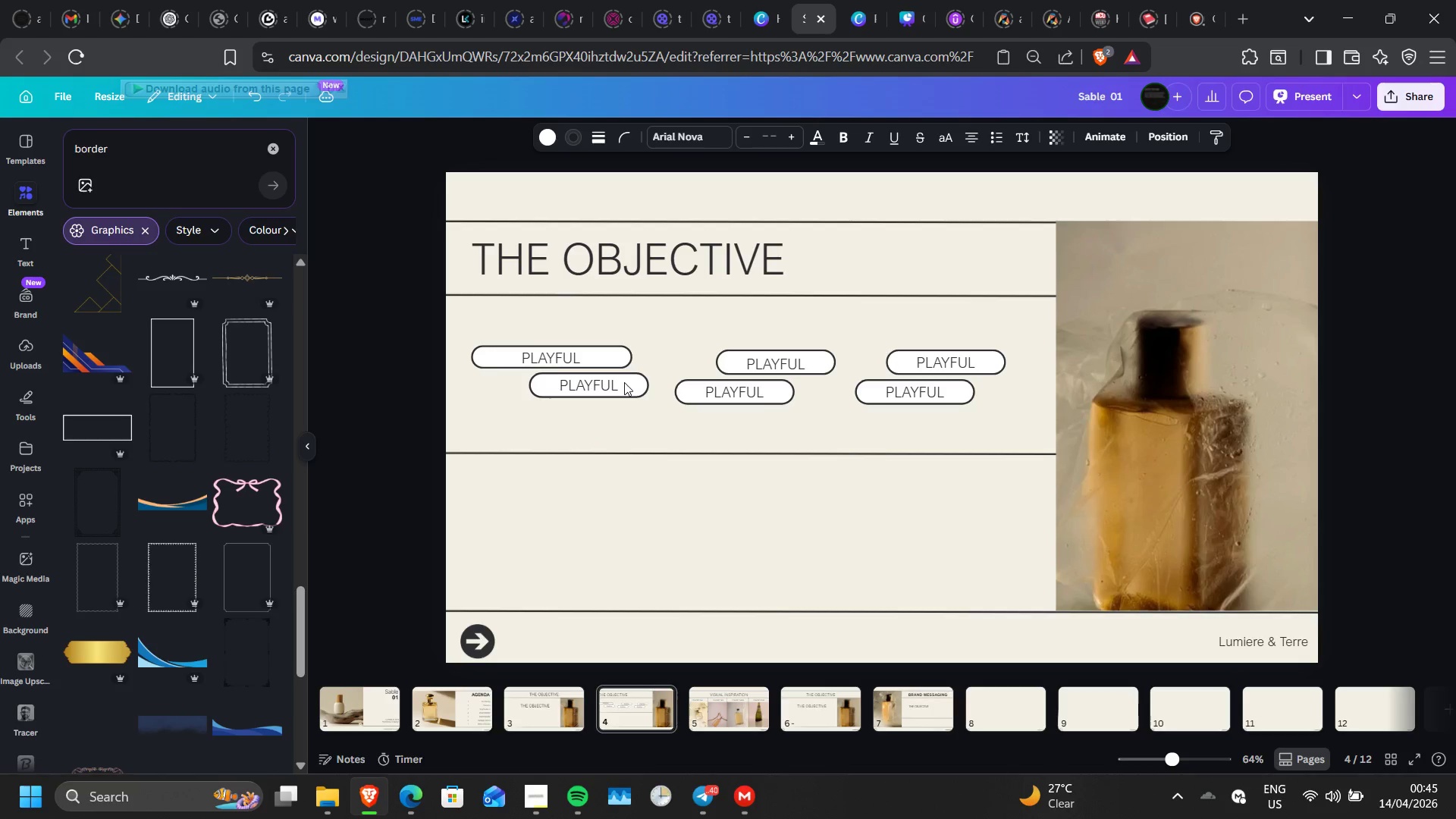 
key(ArrowDown)
 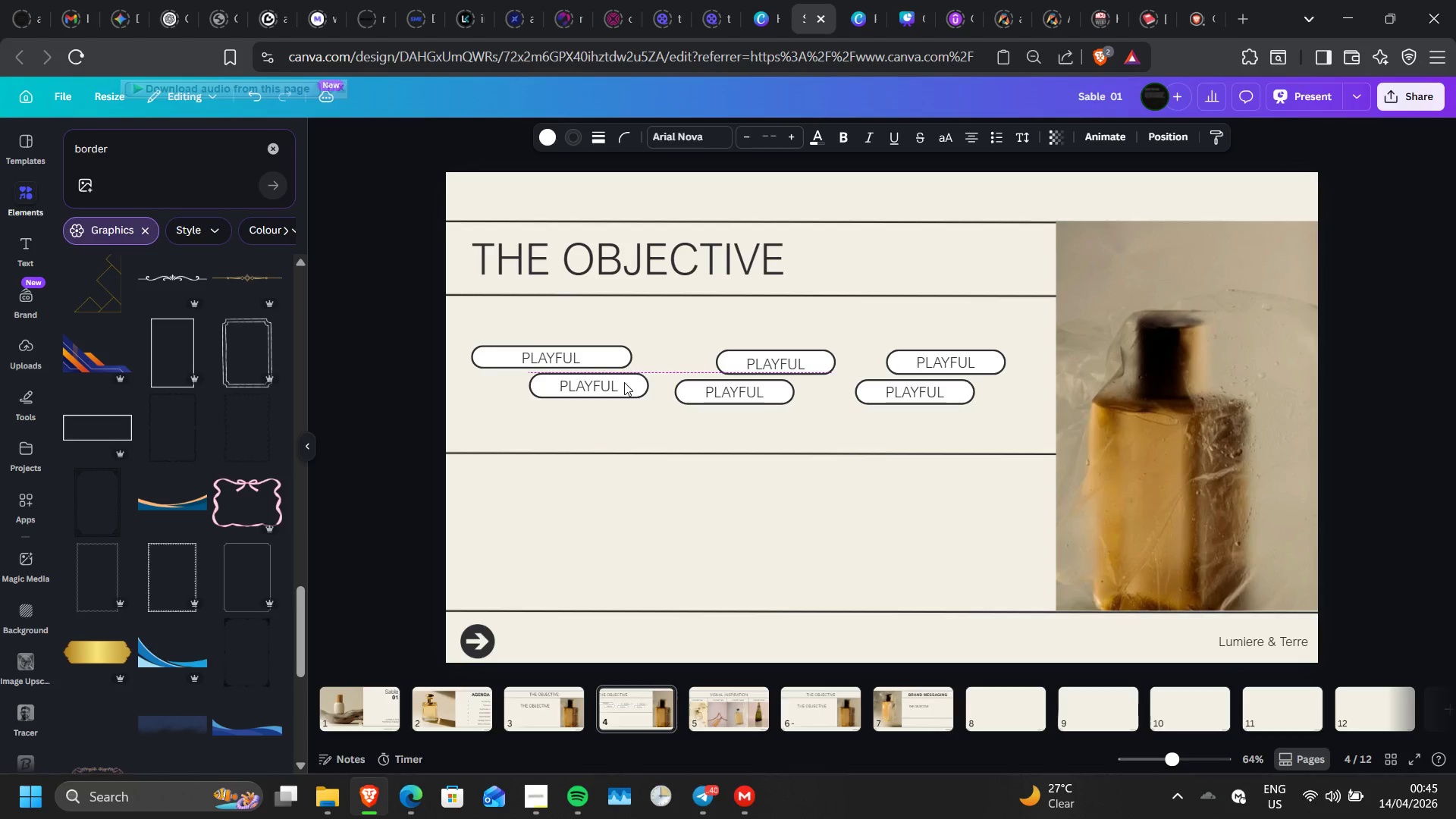 
key(ArrowDown)
 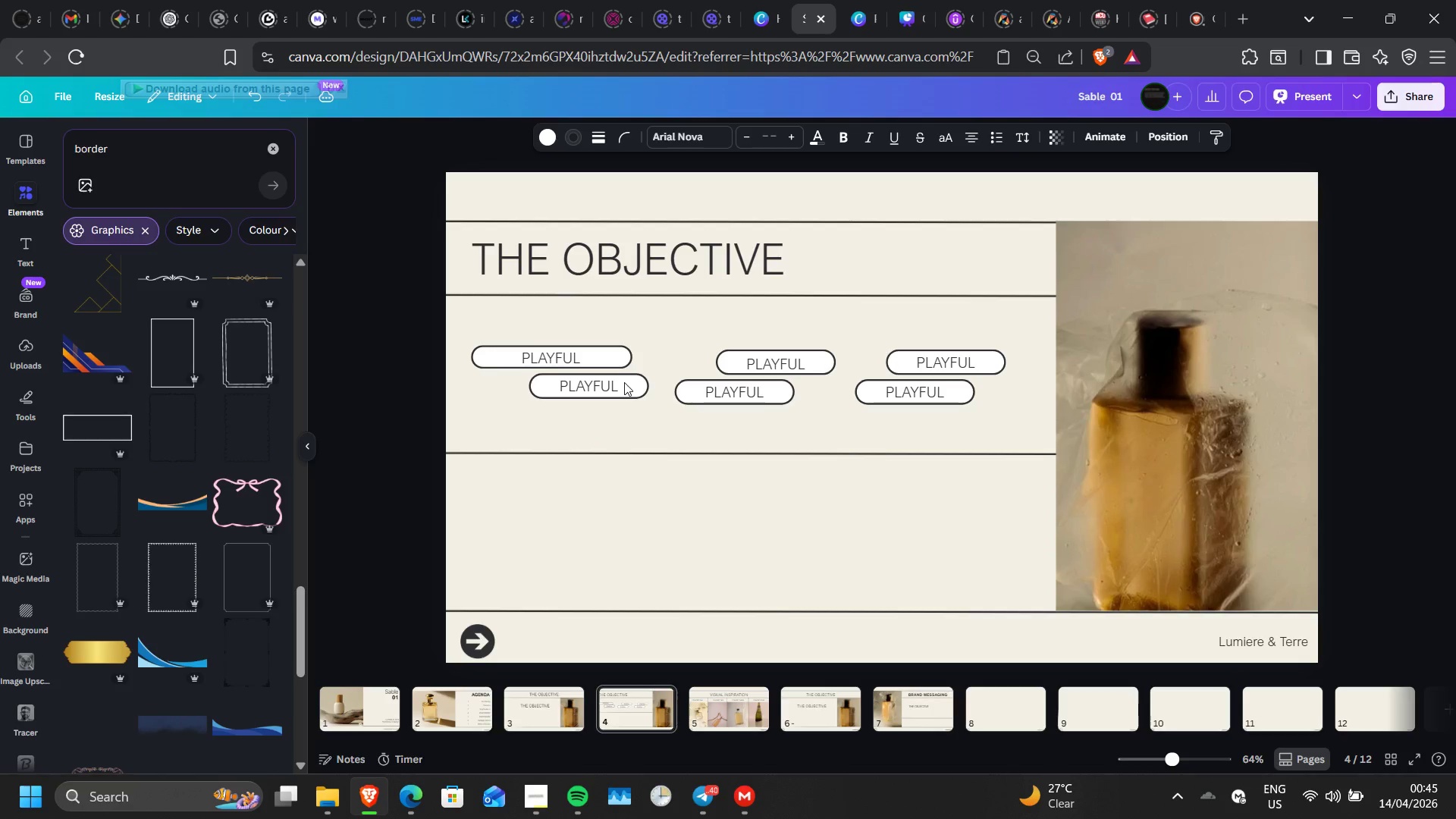 
key(ArrowDown)
 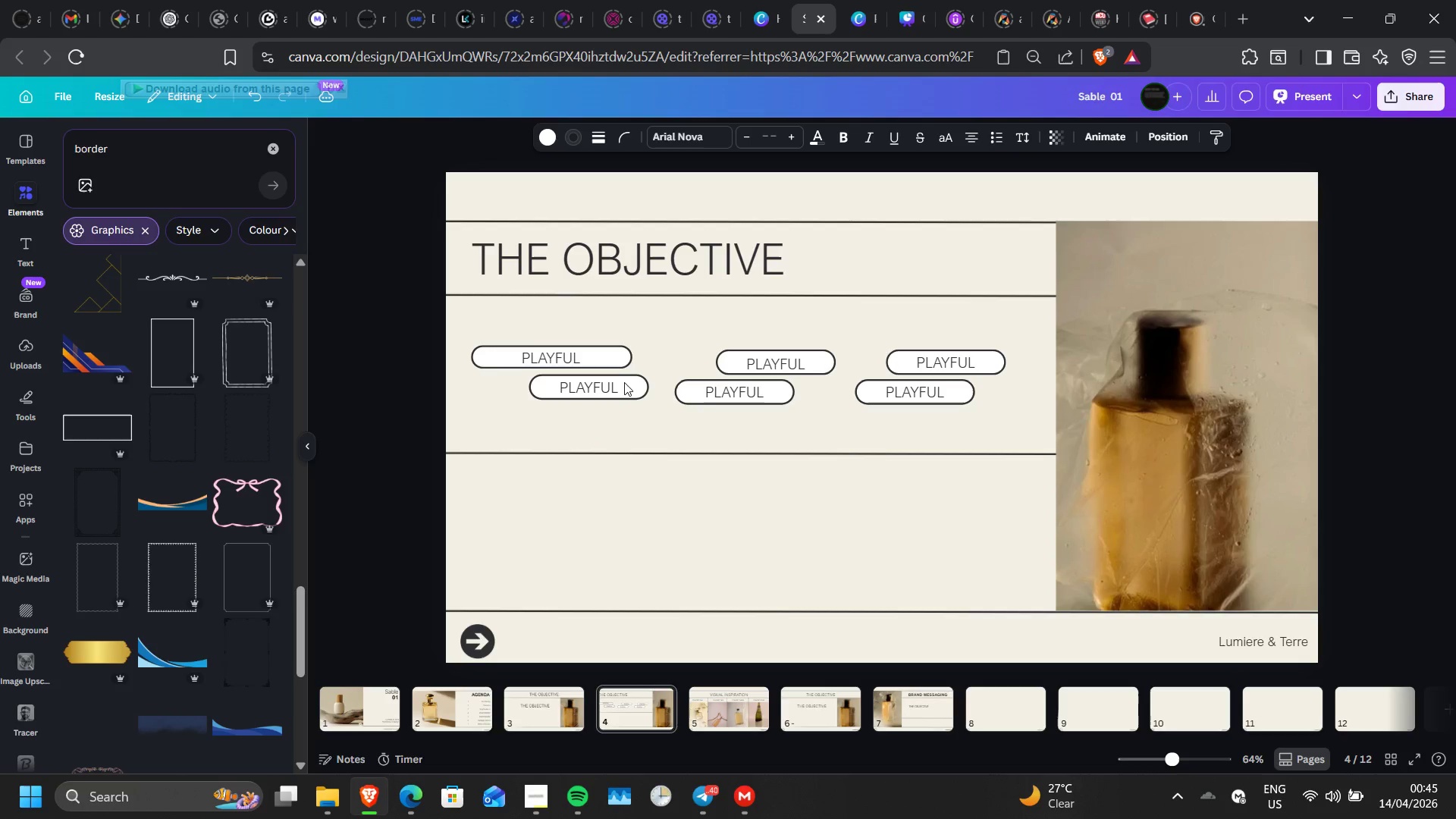 
key(ArrowDown)
 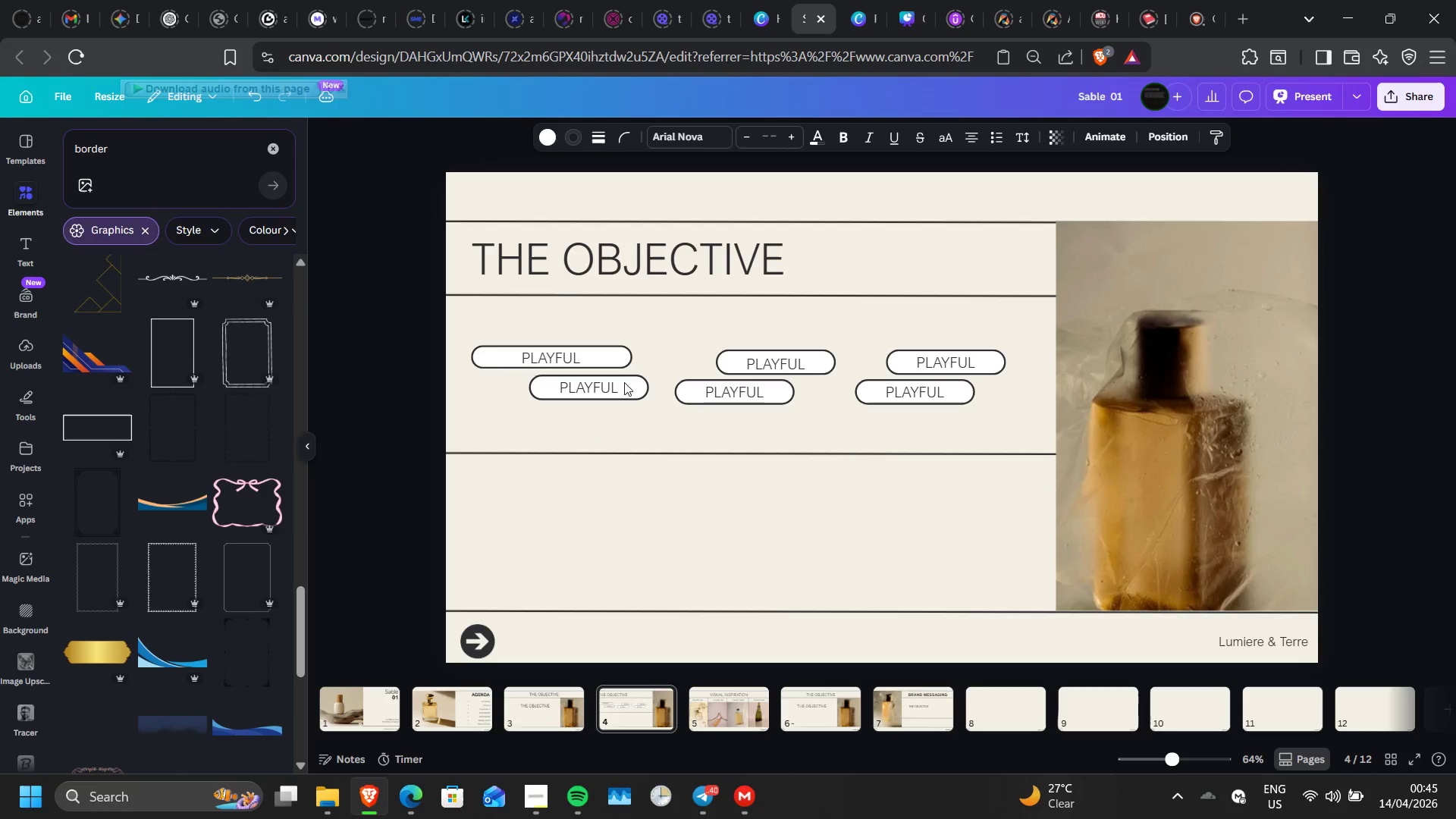 
key(ArrowDown)
 